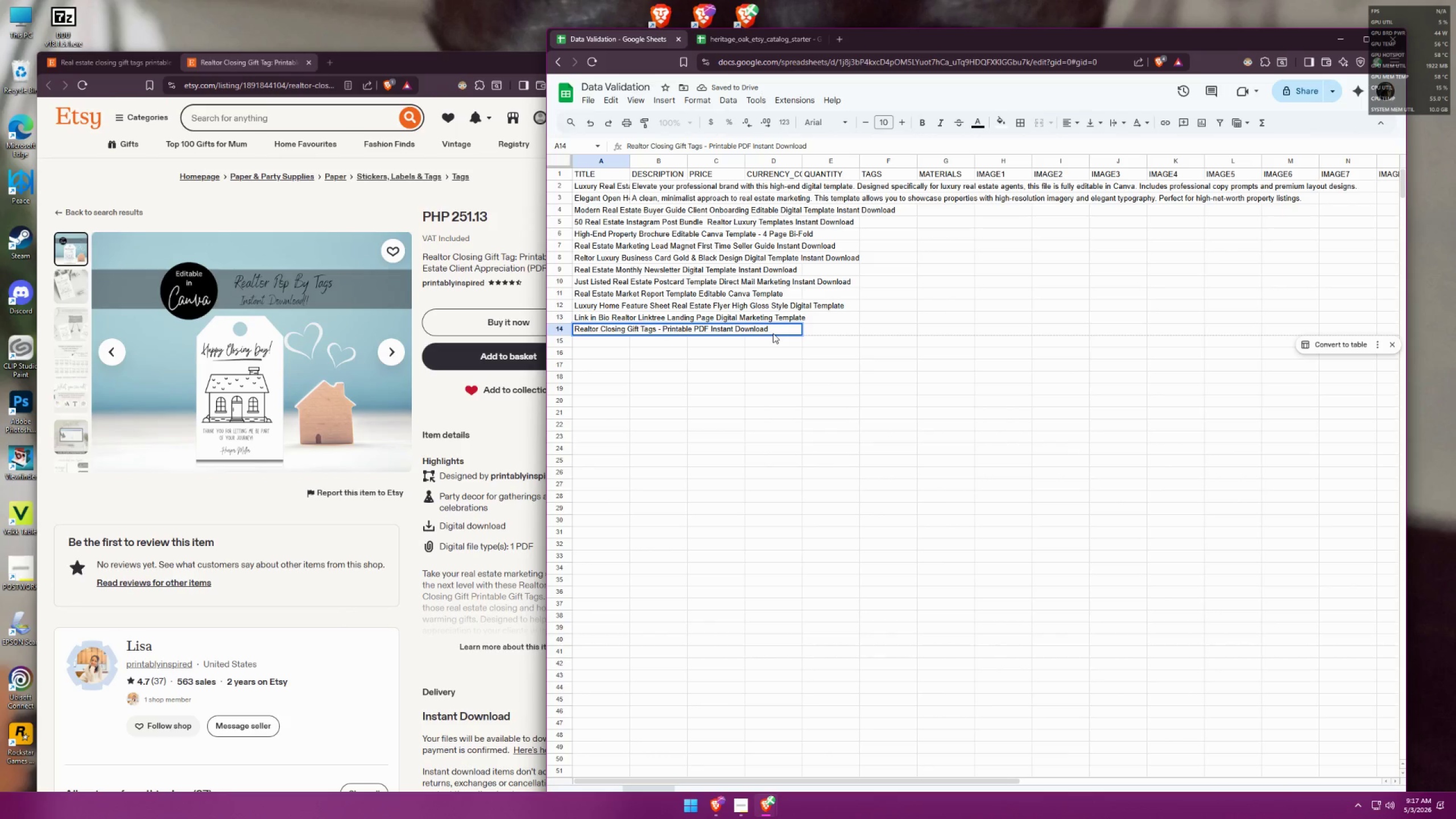 
key(Backspace)
 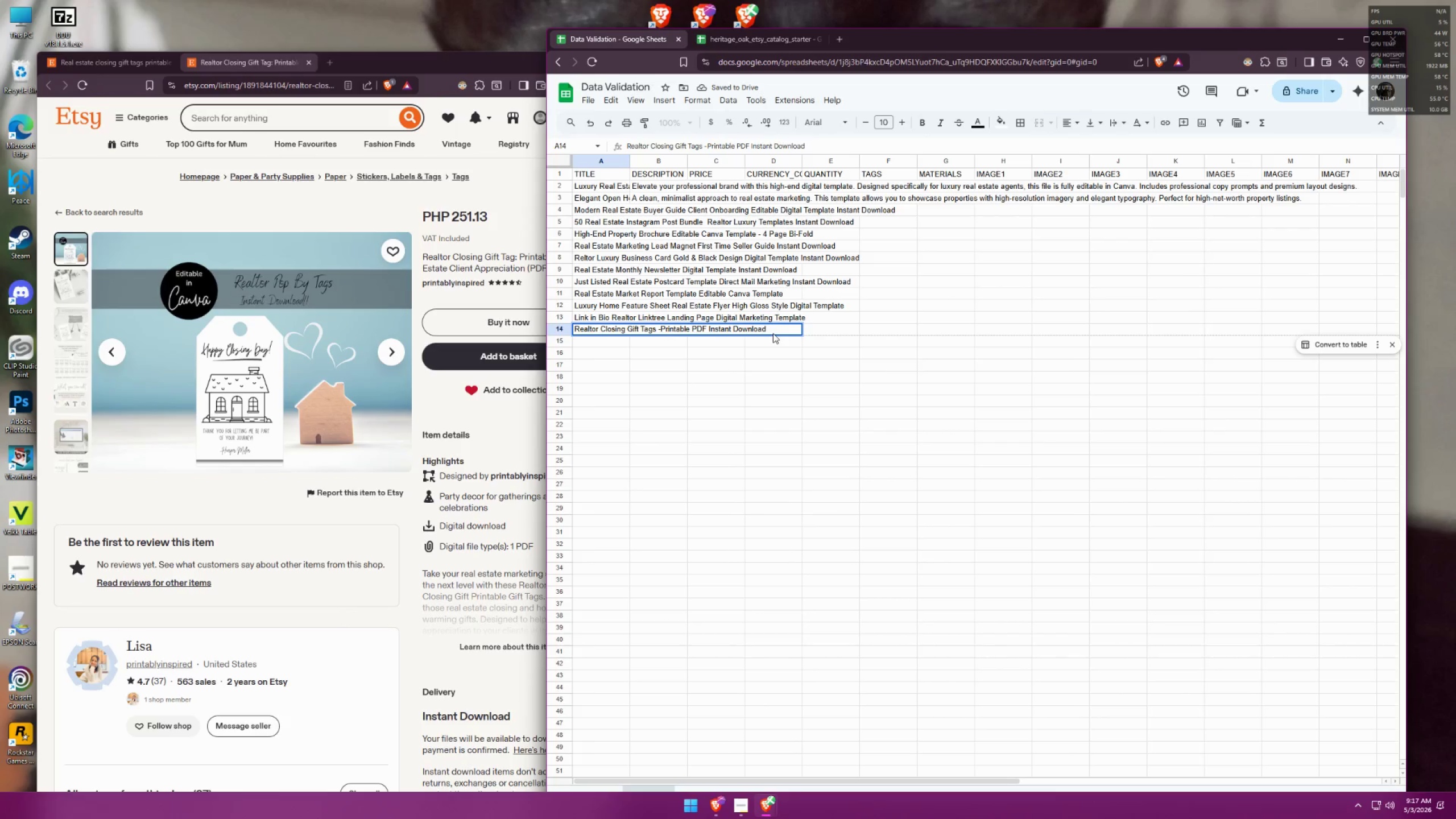 
key(Backspace)
 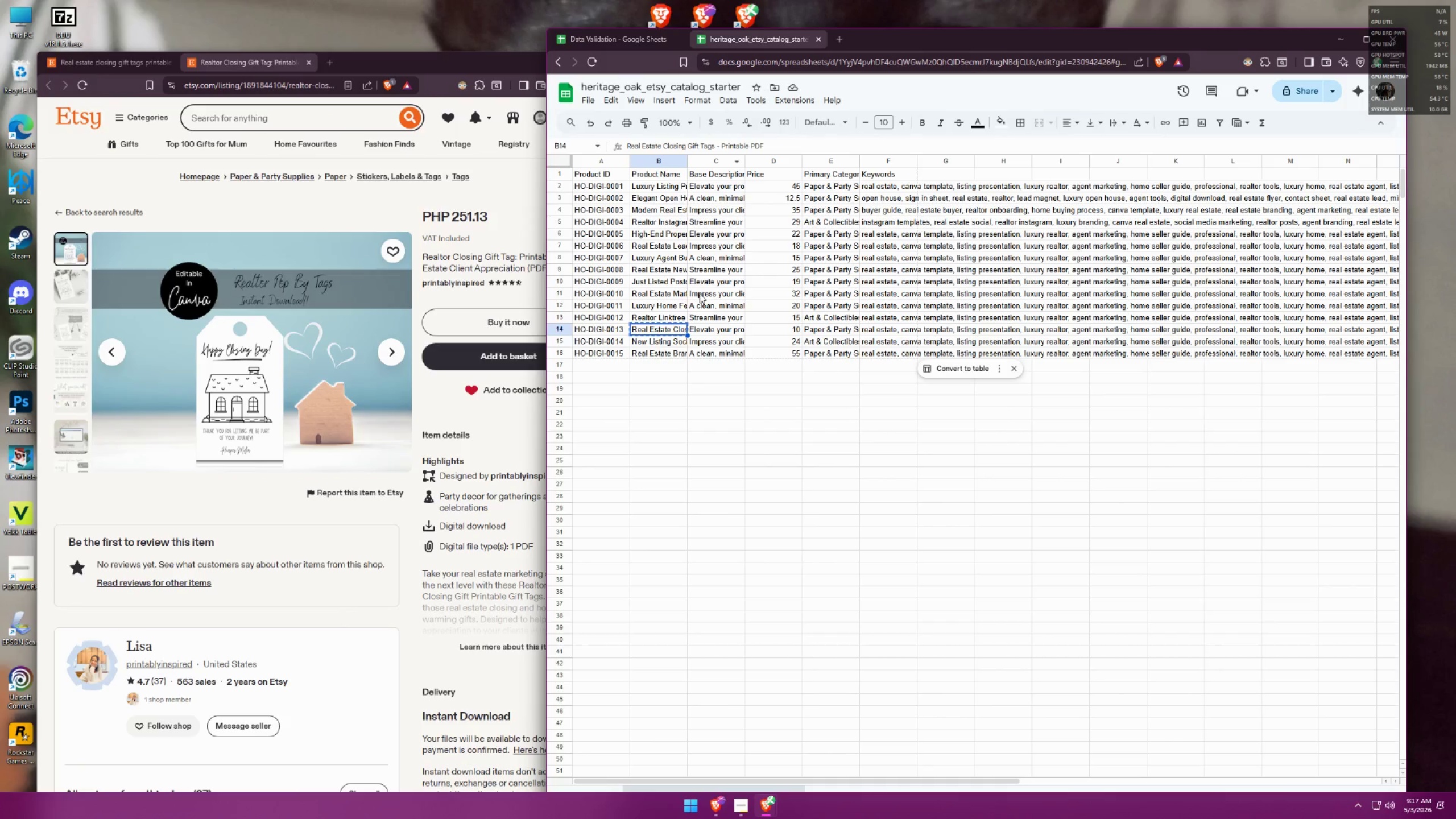 
wait(5.19)
 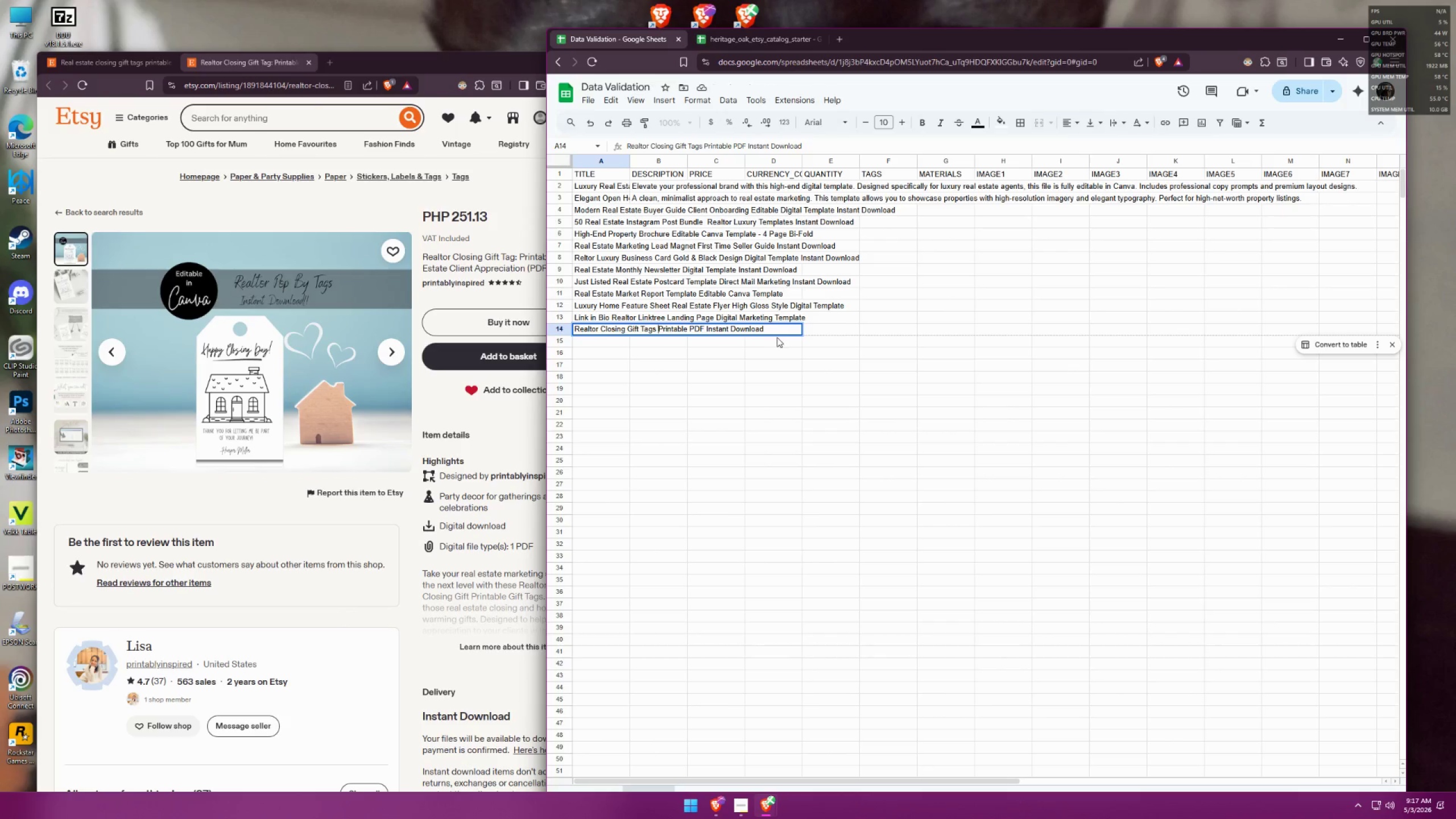 
left_click([635, 37])
 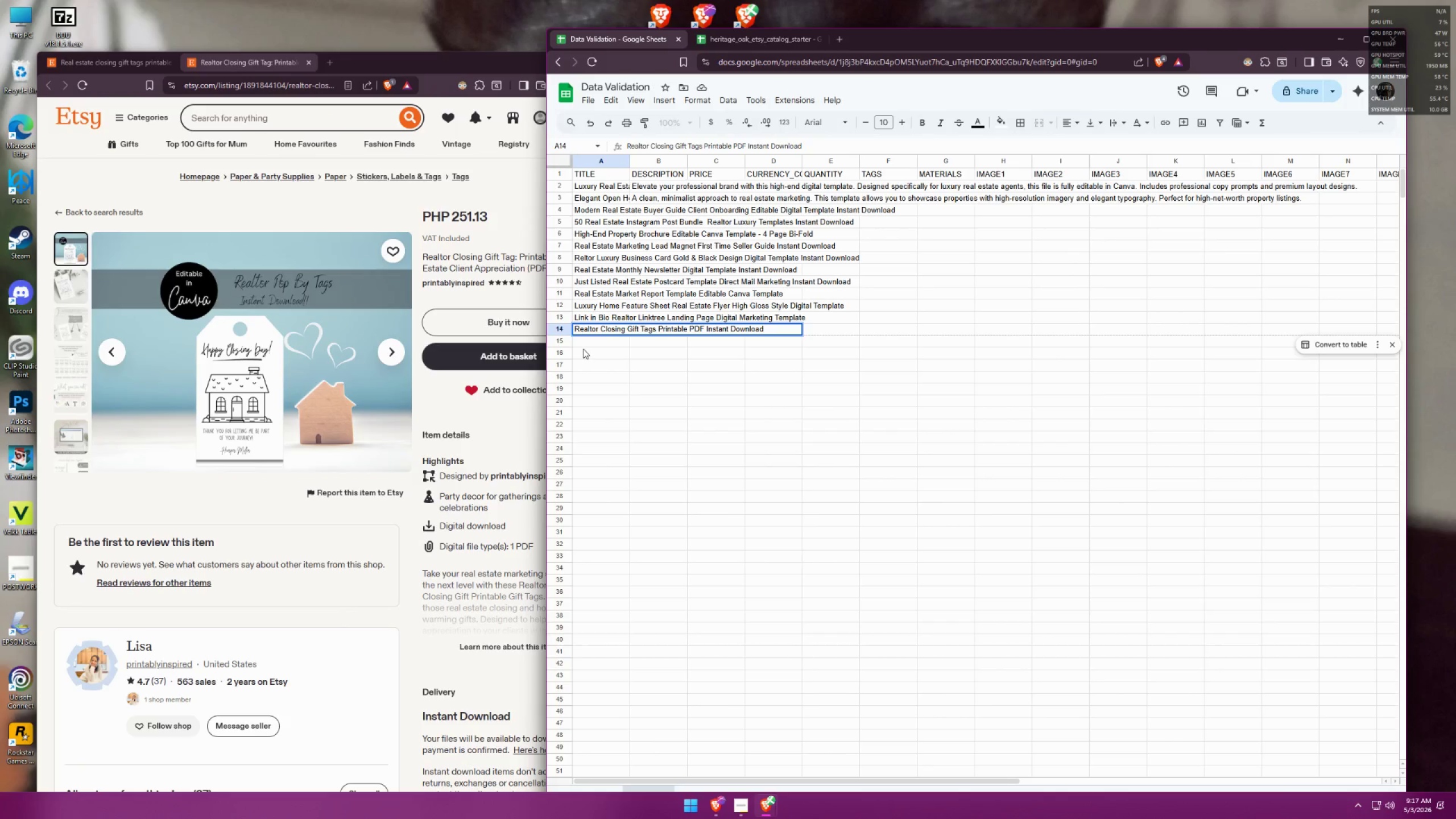 
left_click([598, 340])
 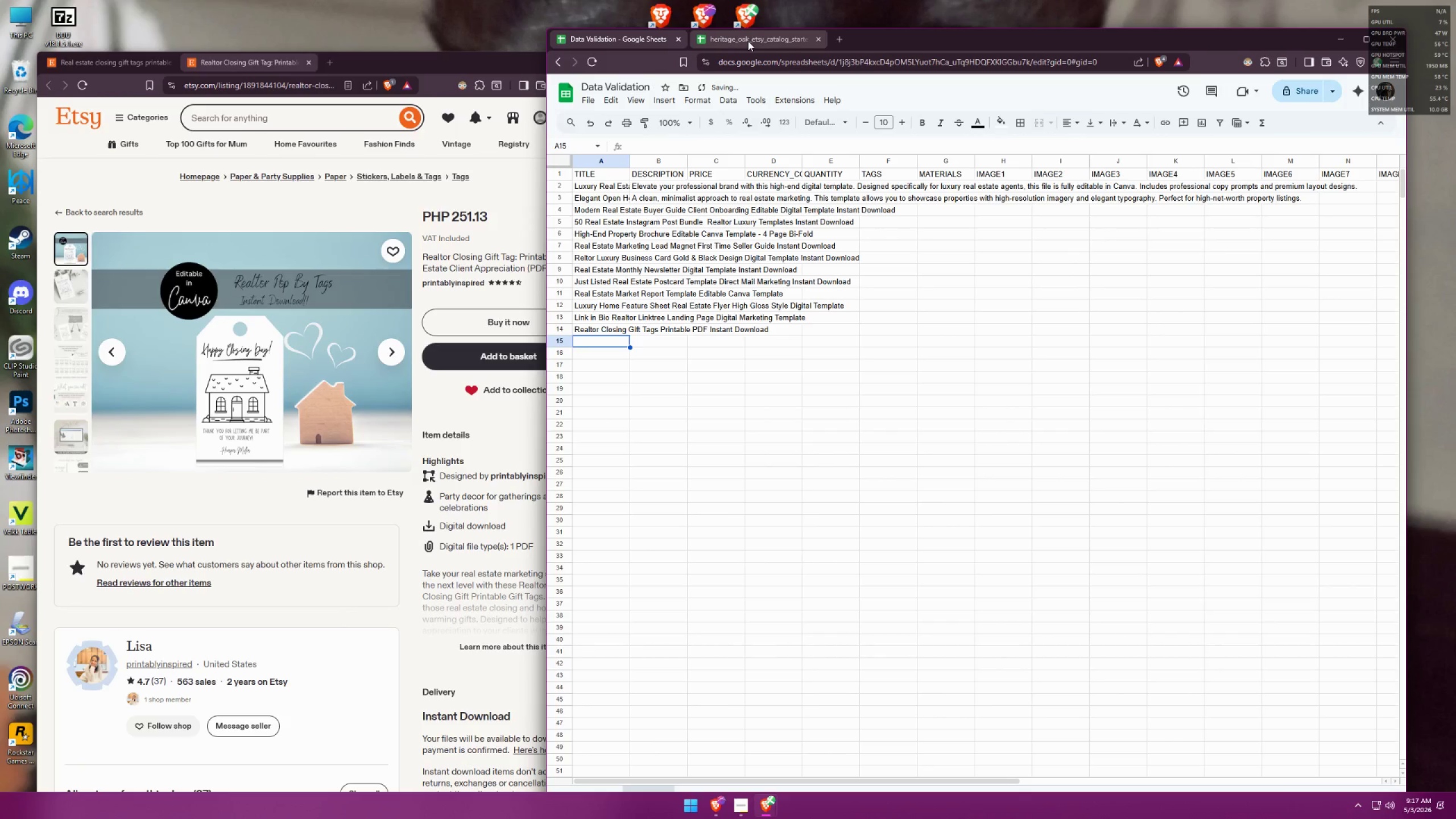 
left_click([748, 41])
 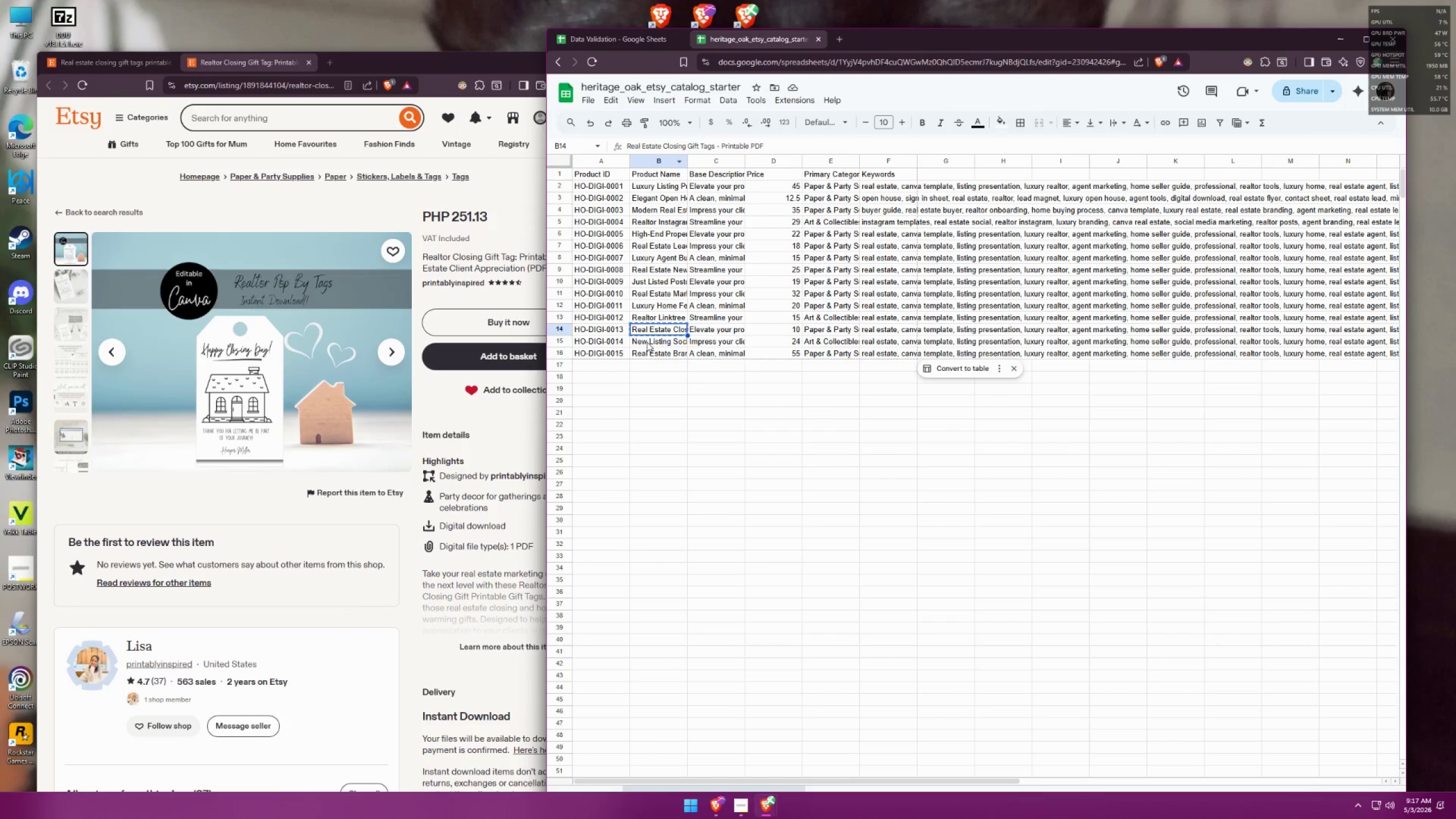 
left_click([653, 343])
 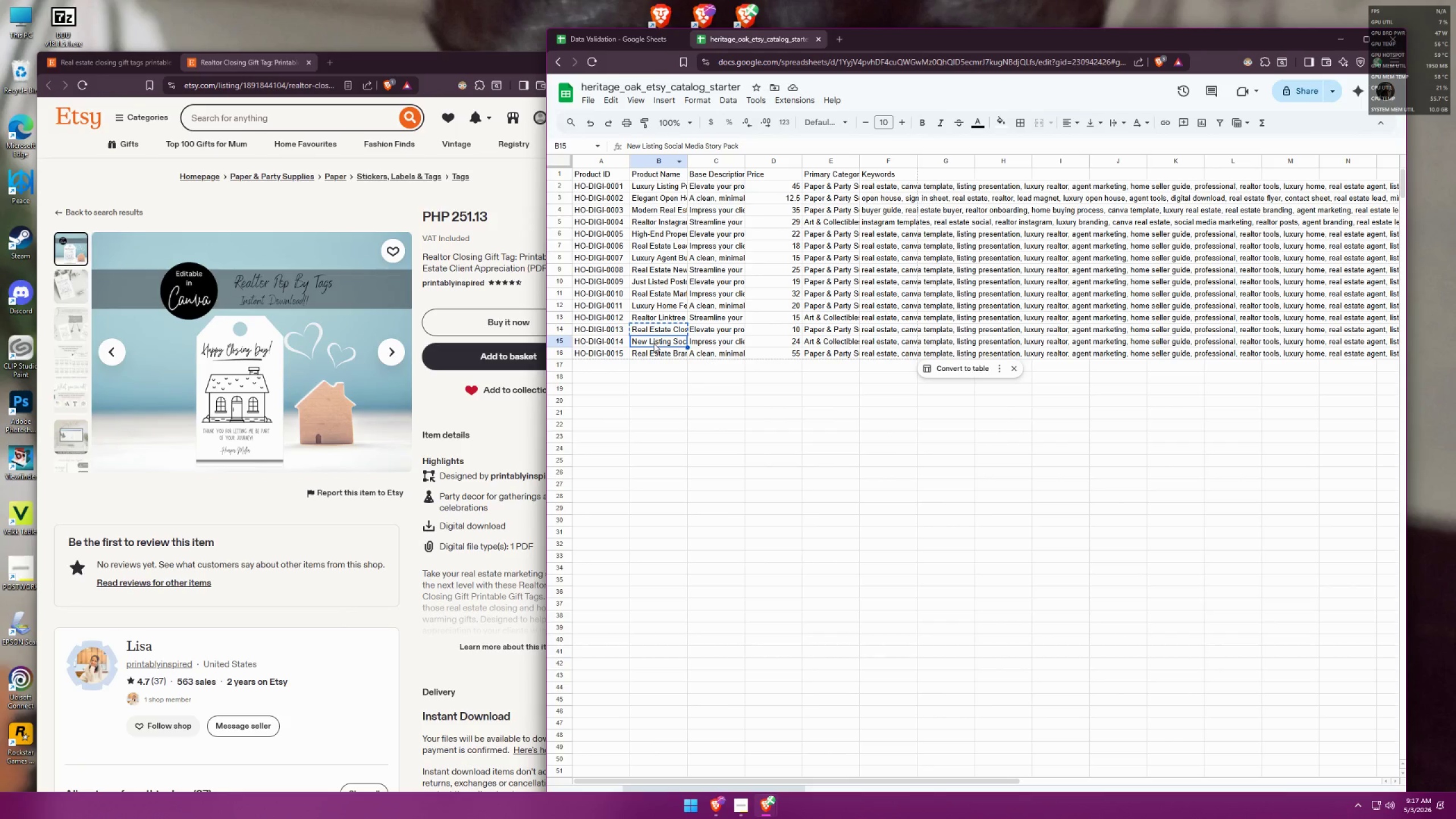 
key(Control+ControlLeft)
 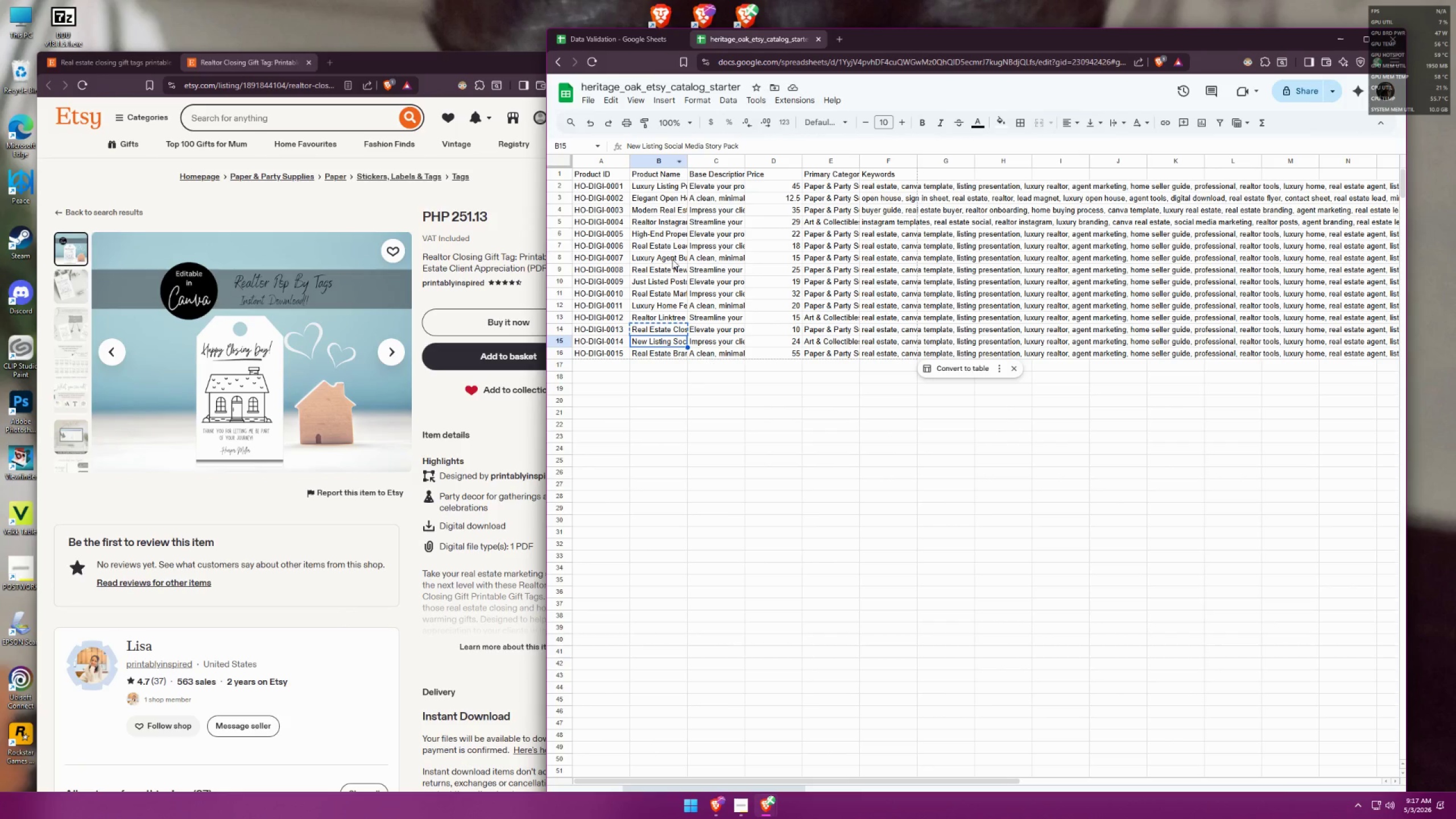 
key(Control+C)
 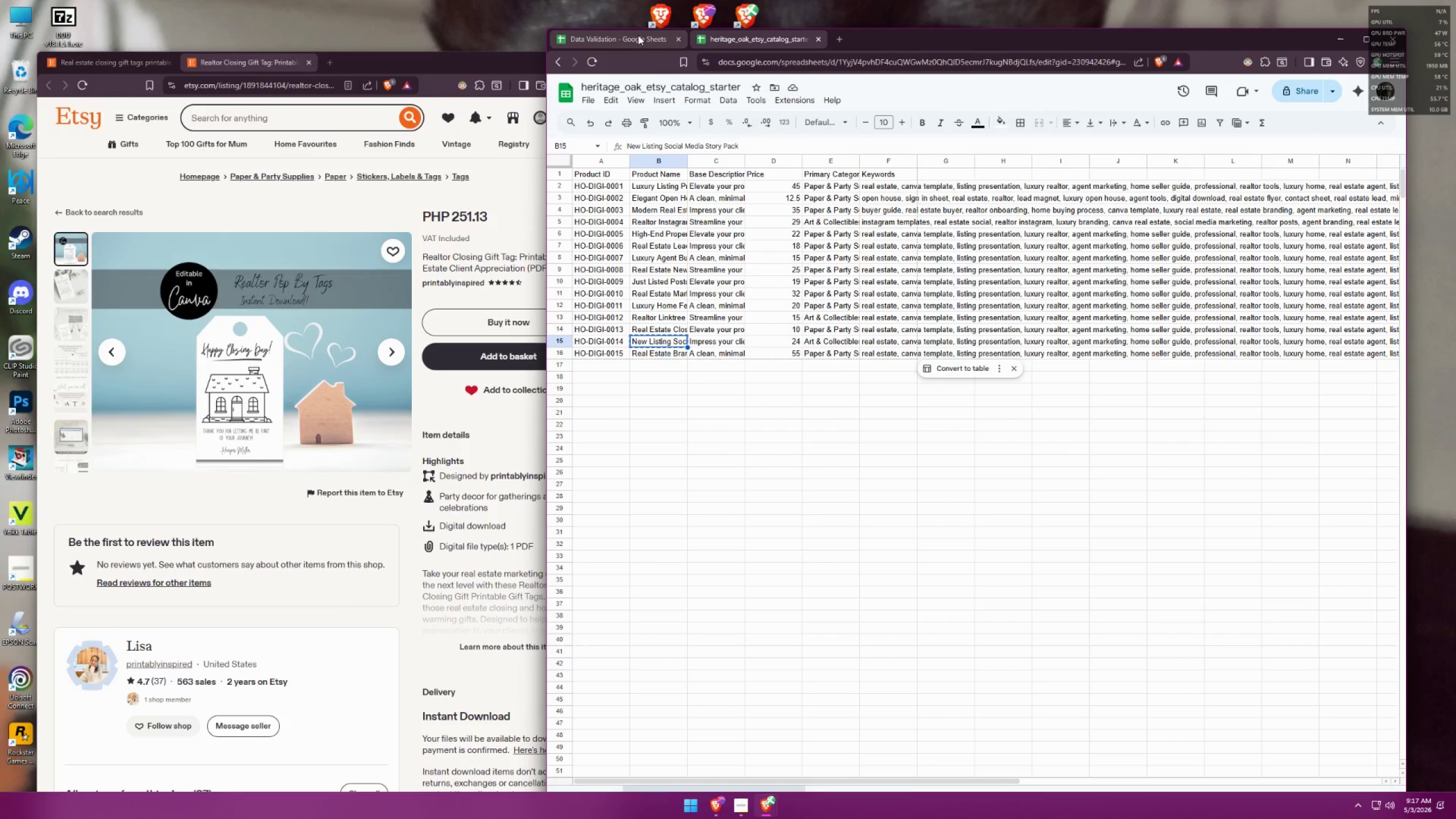 
left_click([633, 37])
 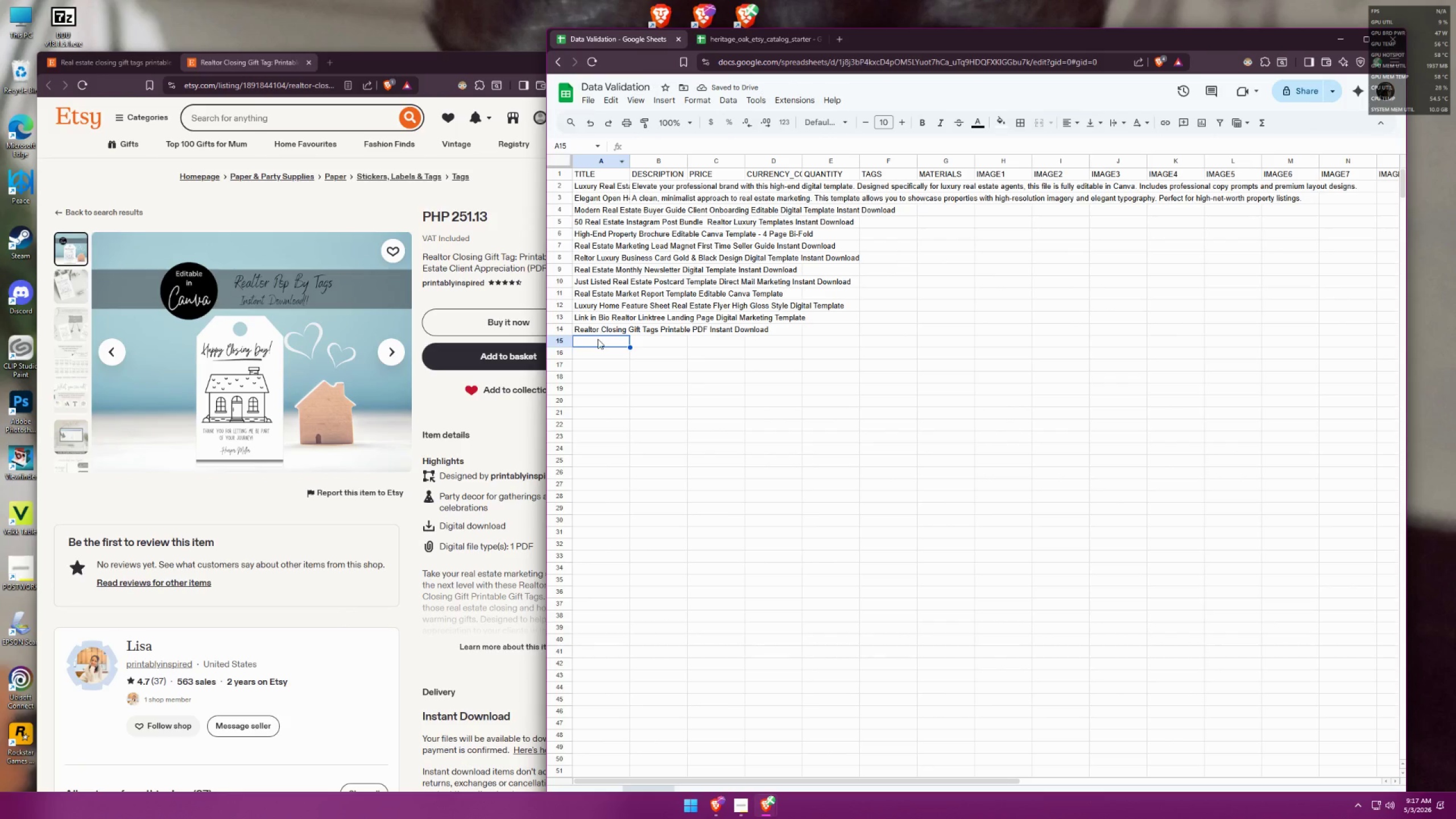 
double_click([598, 339])
 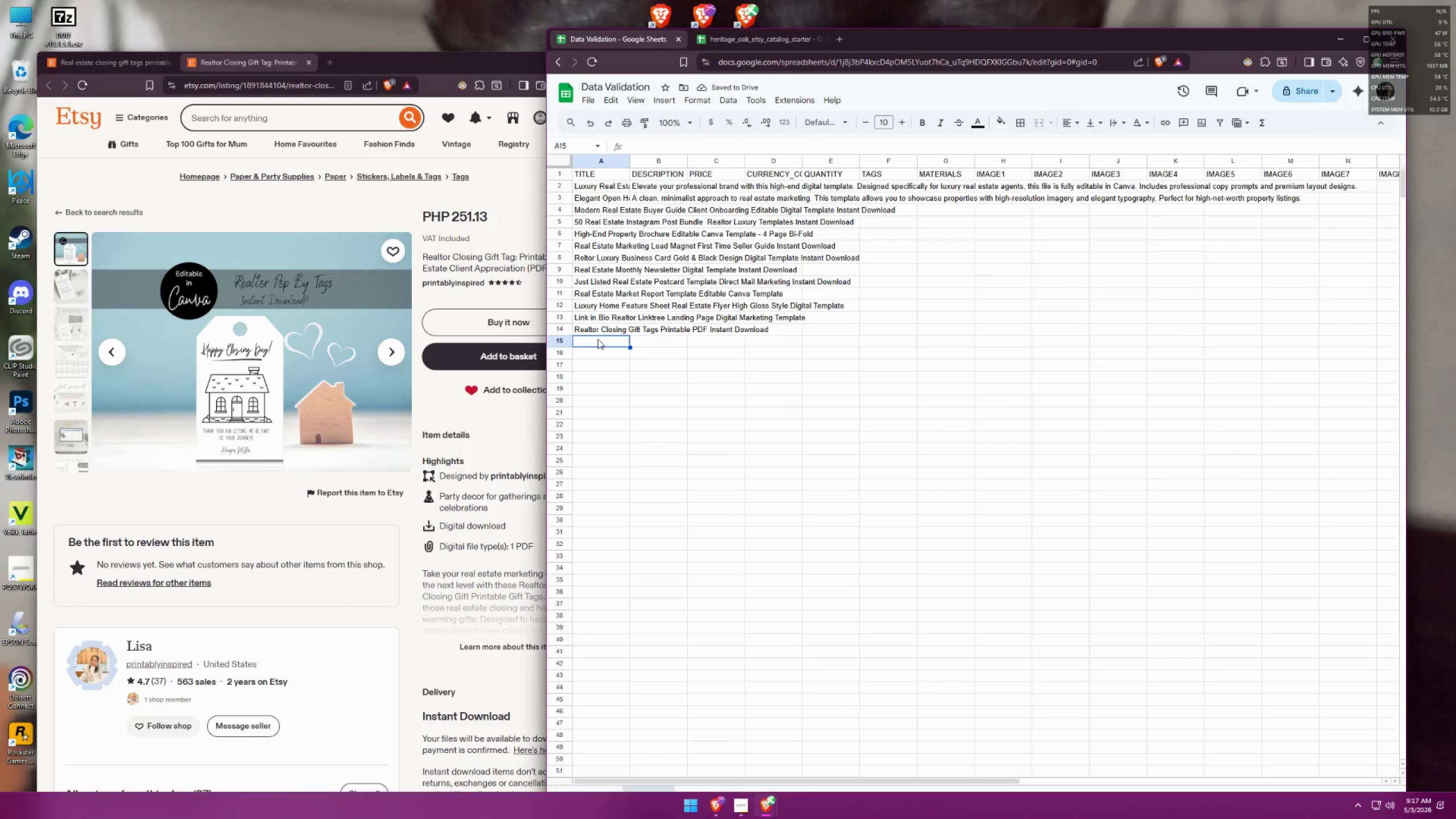 
key(Control+ControlLeft)
 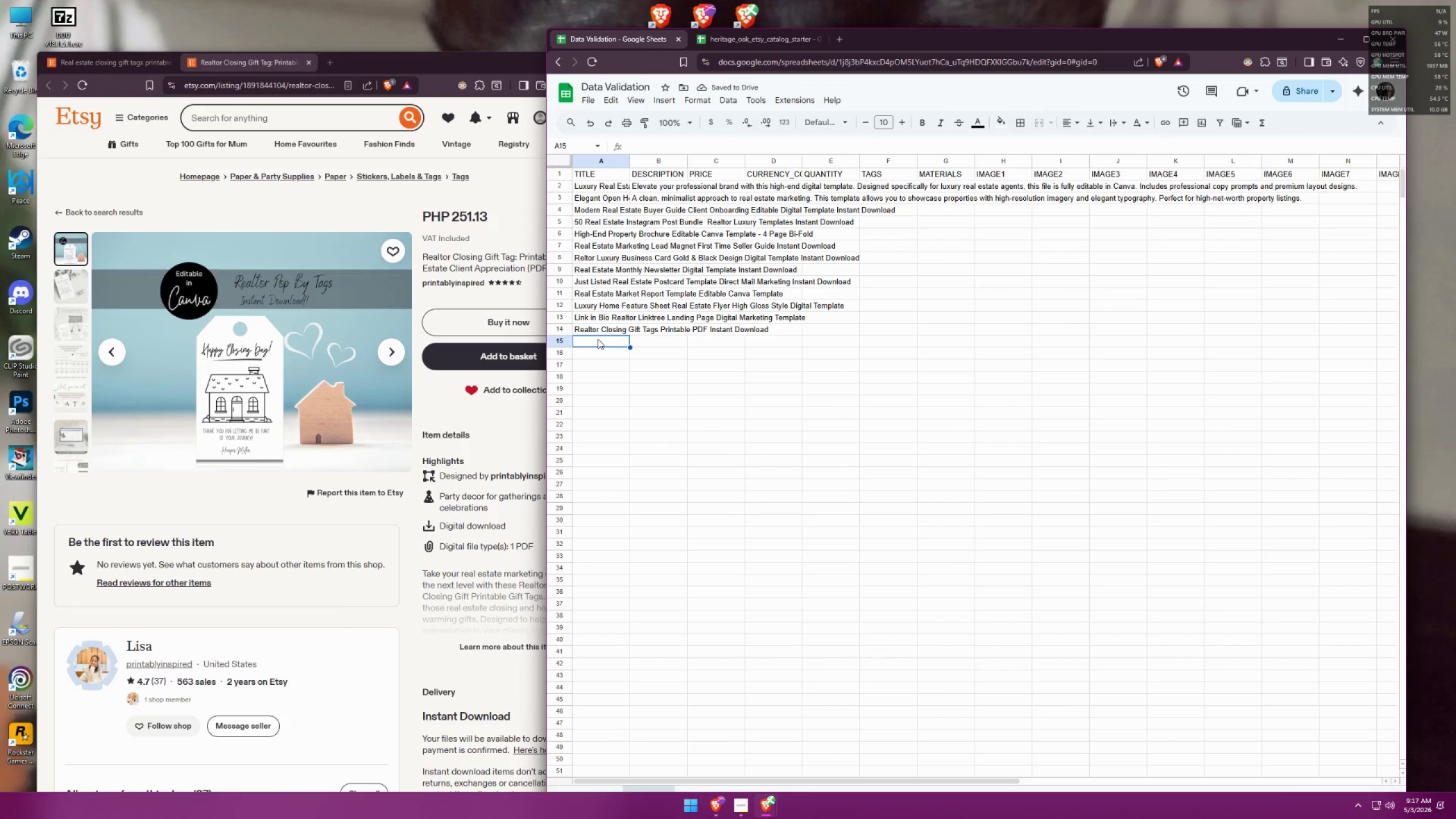 
key(Control+V)
 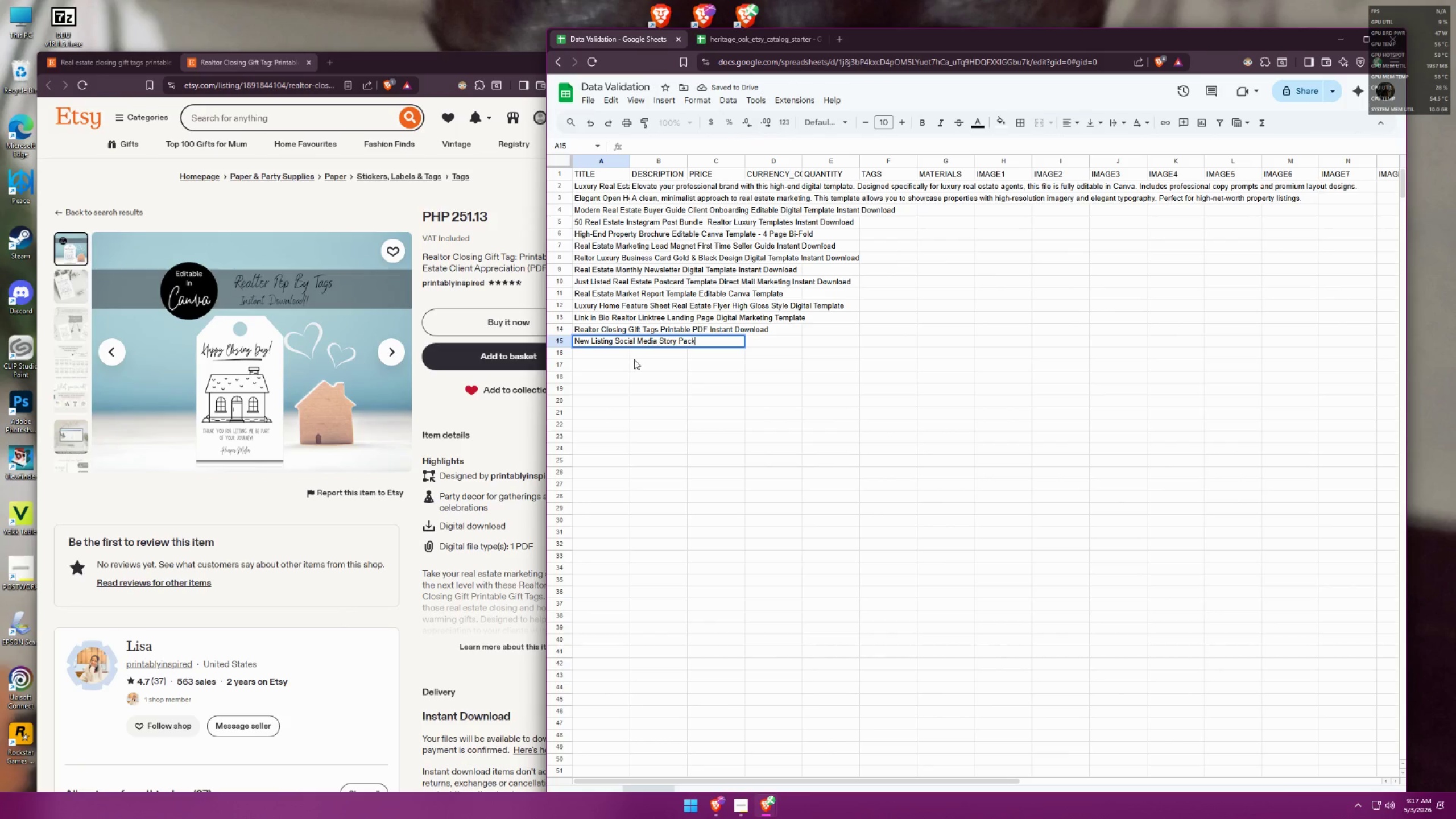 
triple_click([635, 360])
 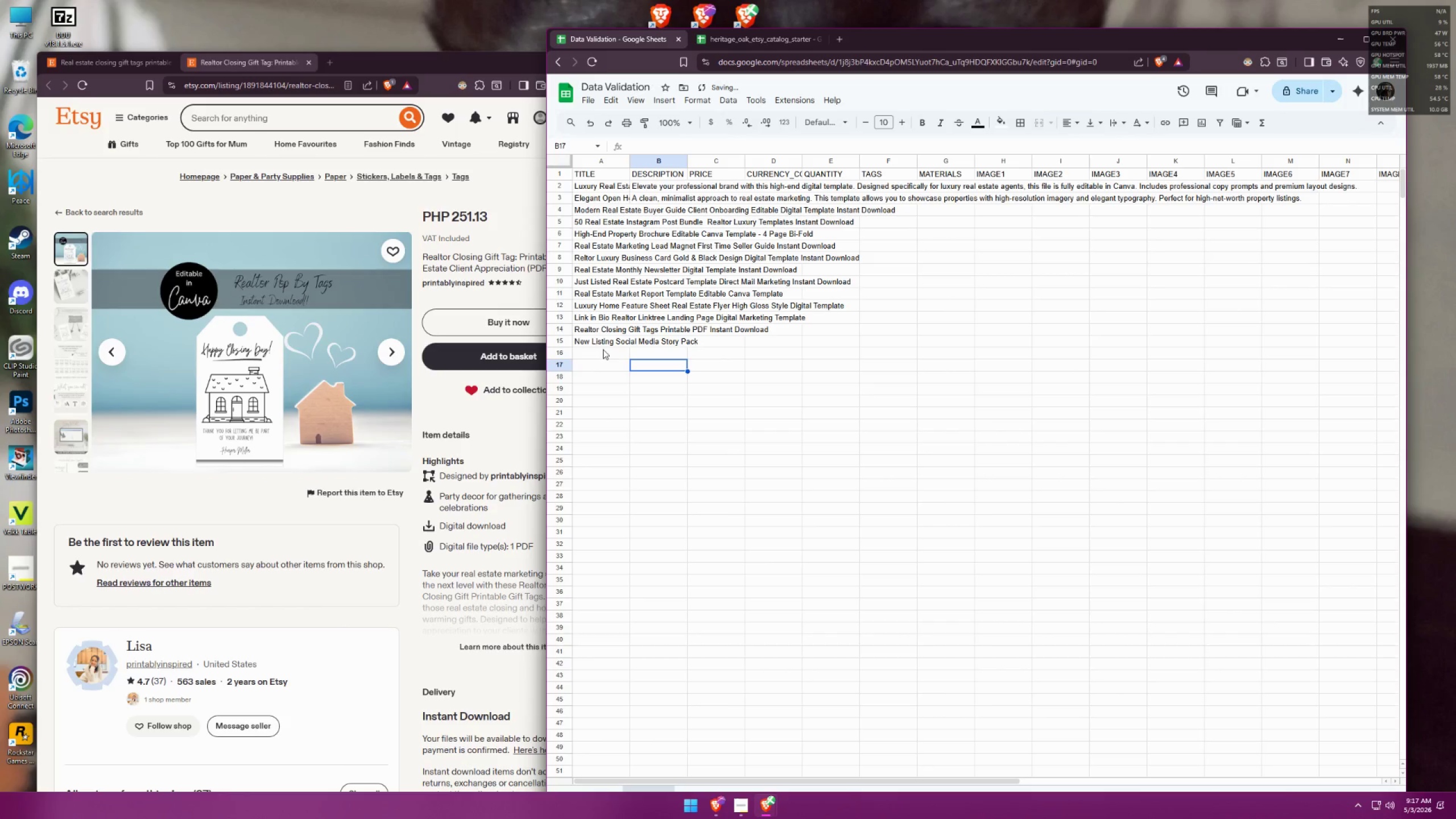 
double_click([601, 344])
 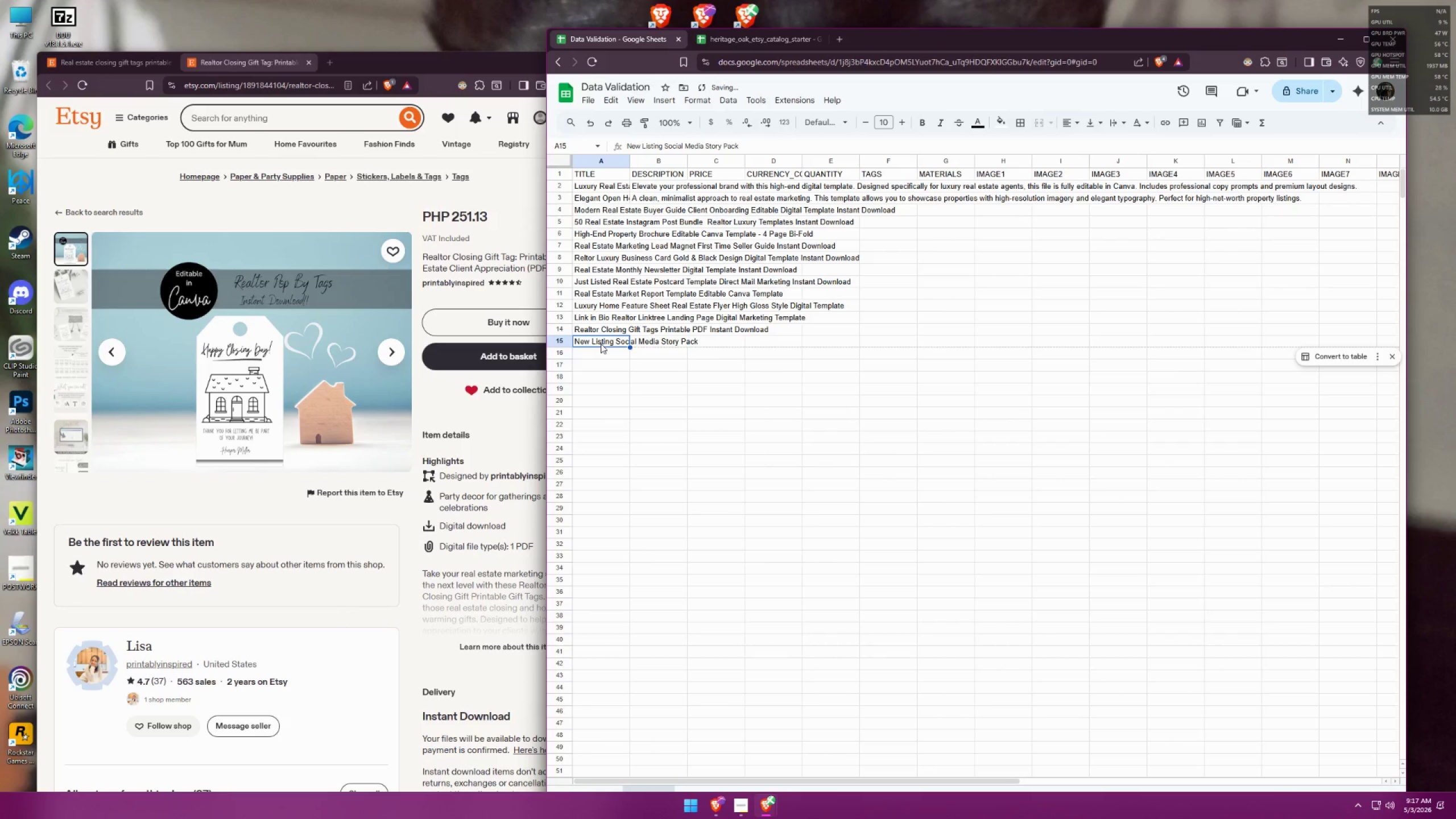 
triple_click([601, 344])
 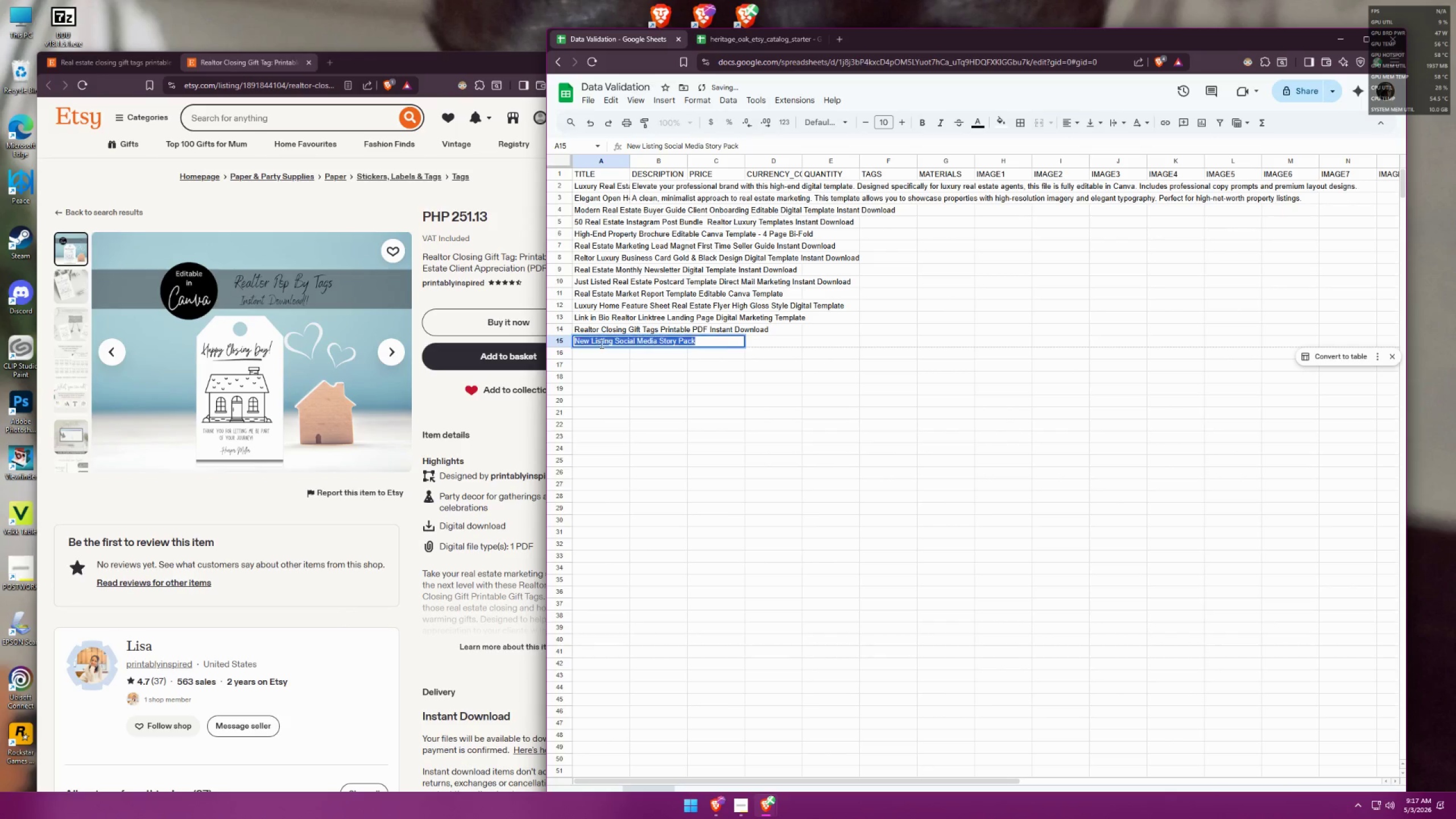 
key(Control+C)
 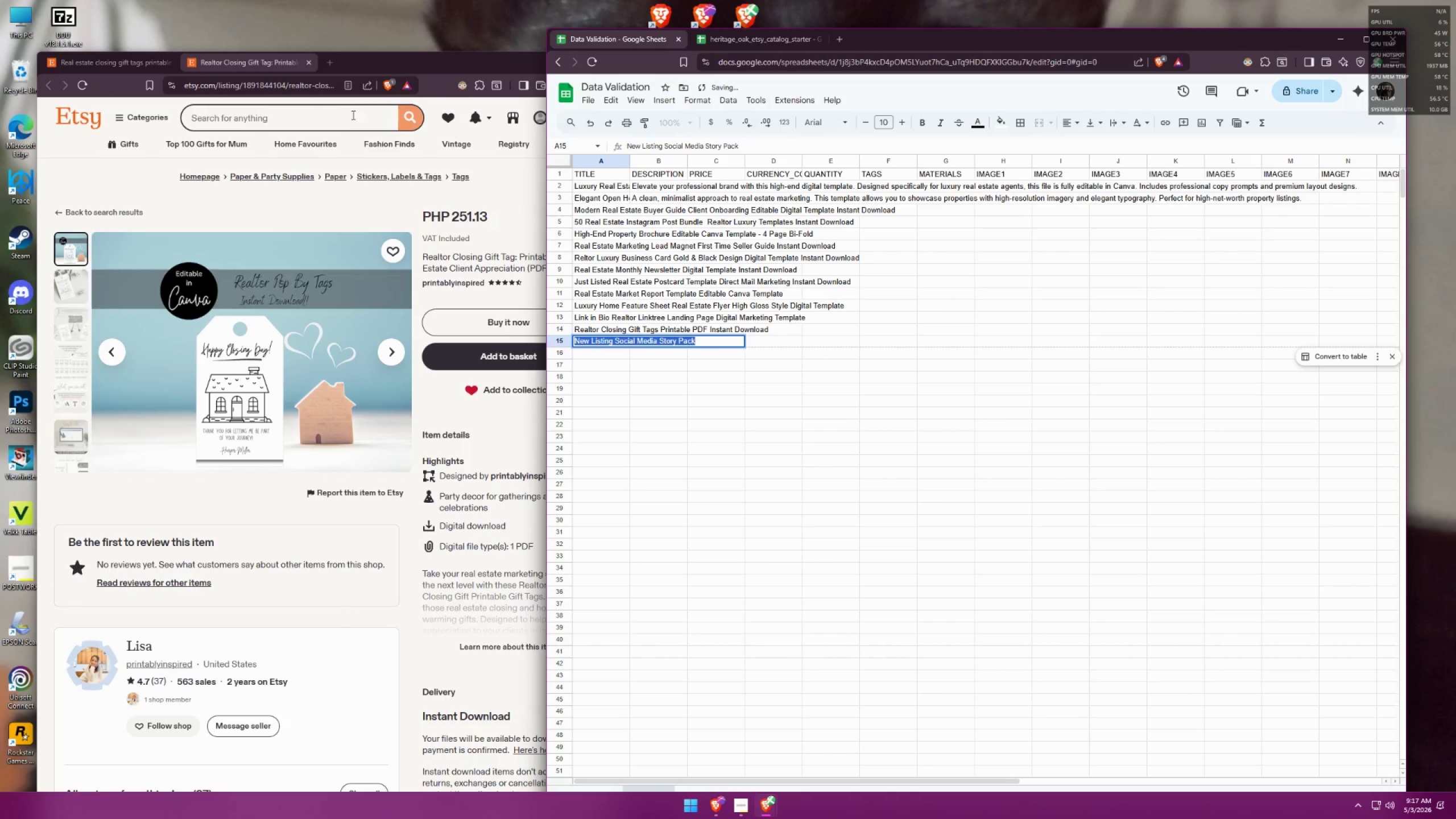 
left_click([350, 117])
 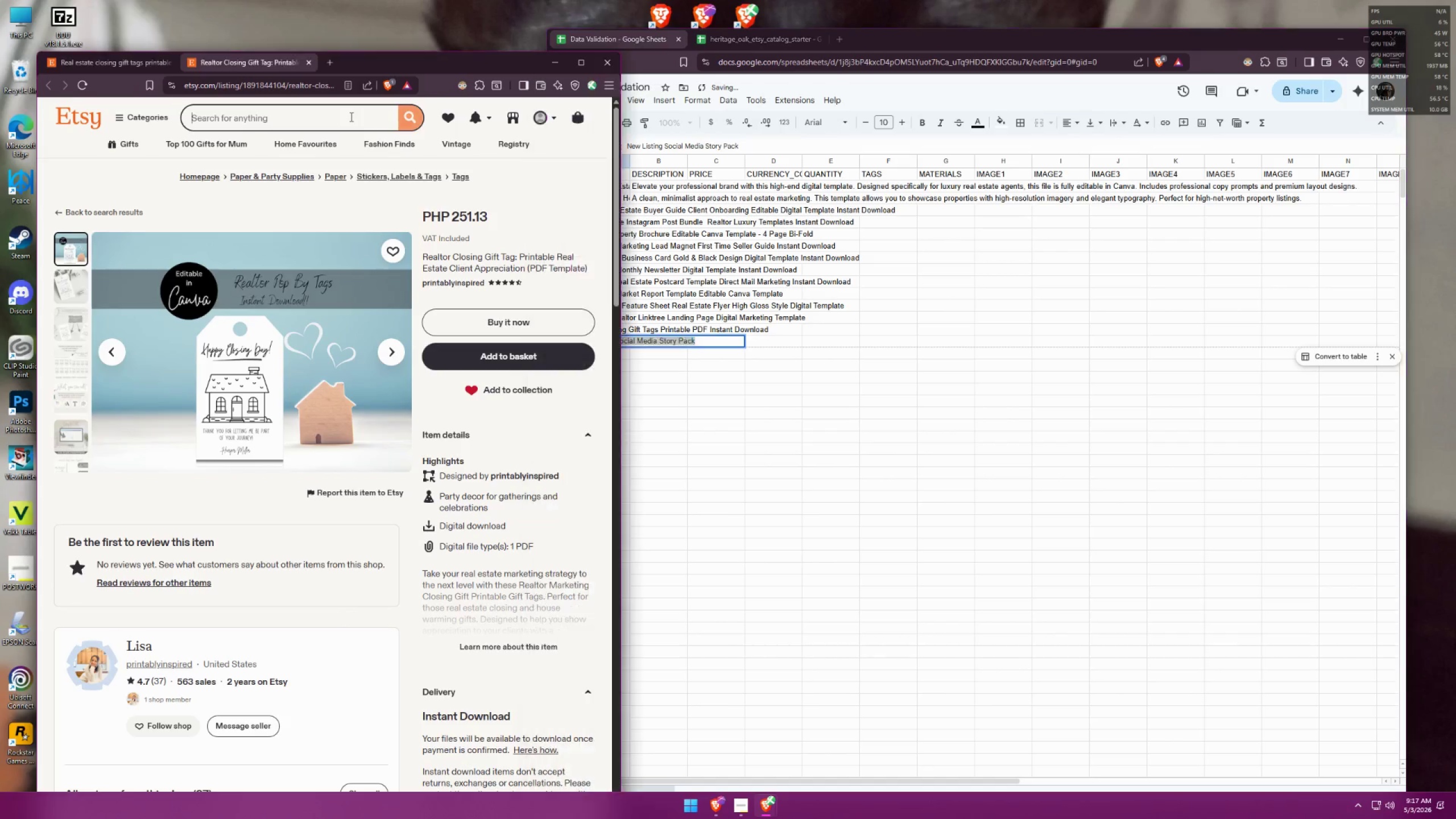 
key(Control+ControlLeft)
 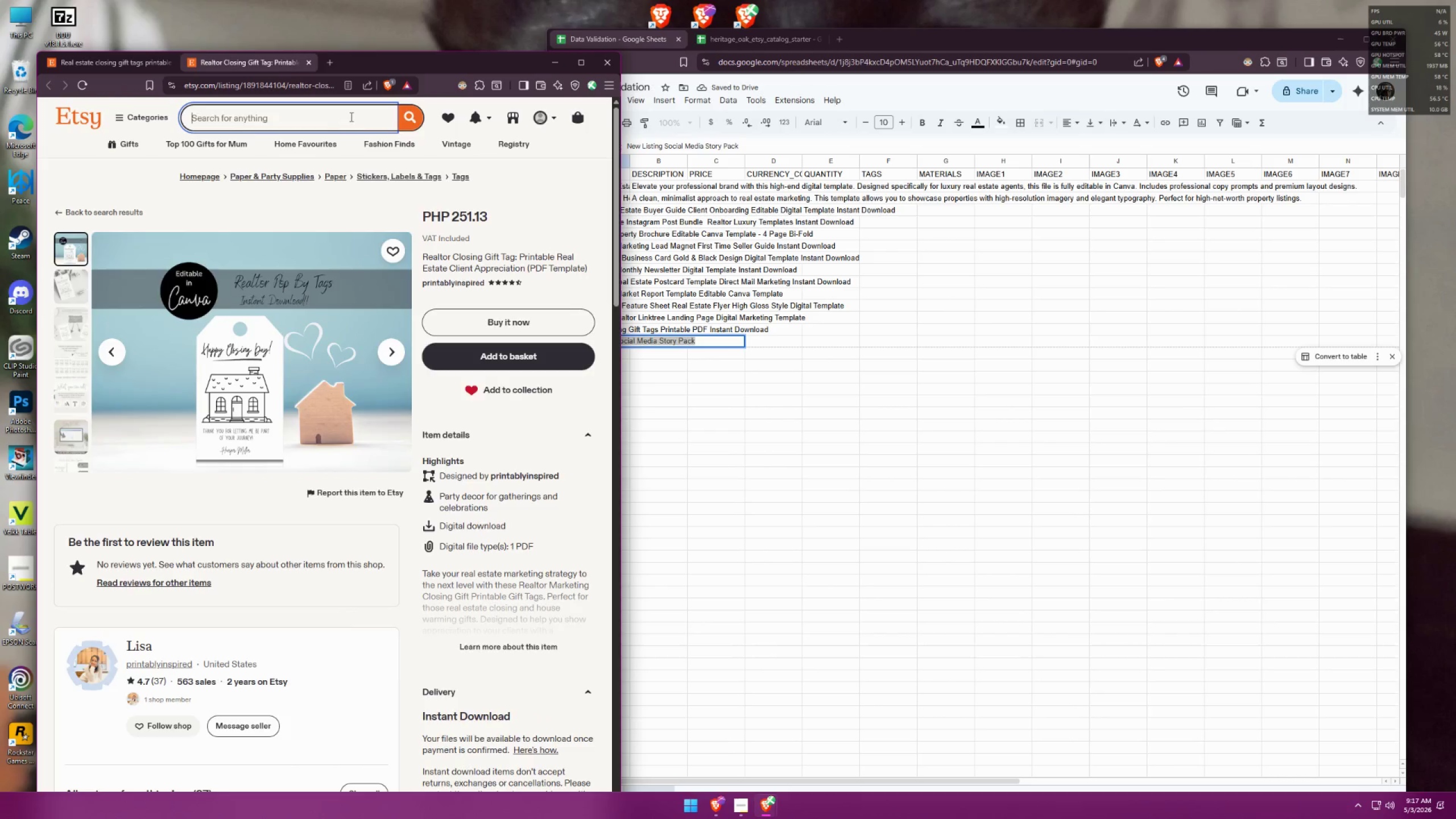 
key(Control+V)
 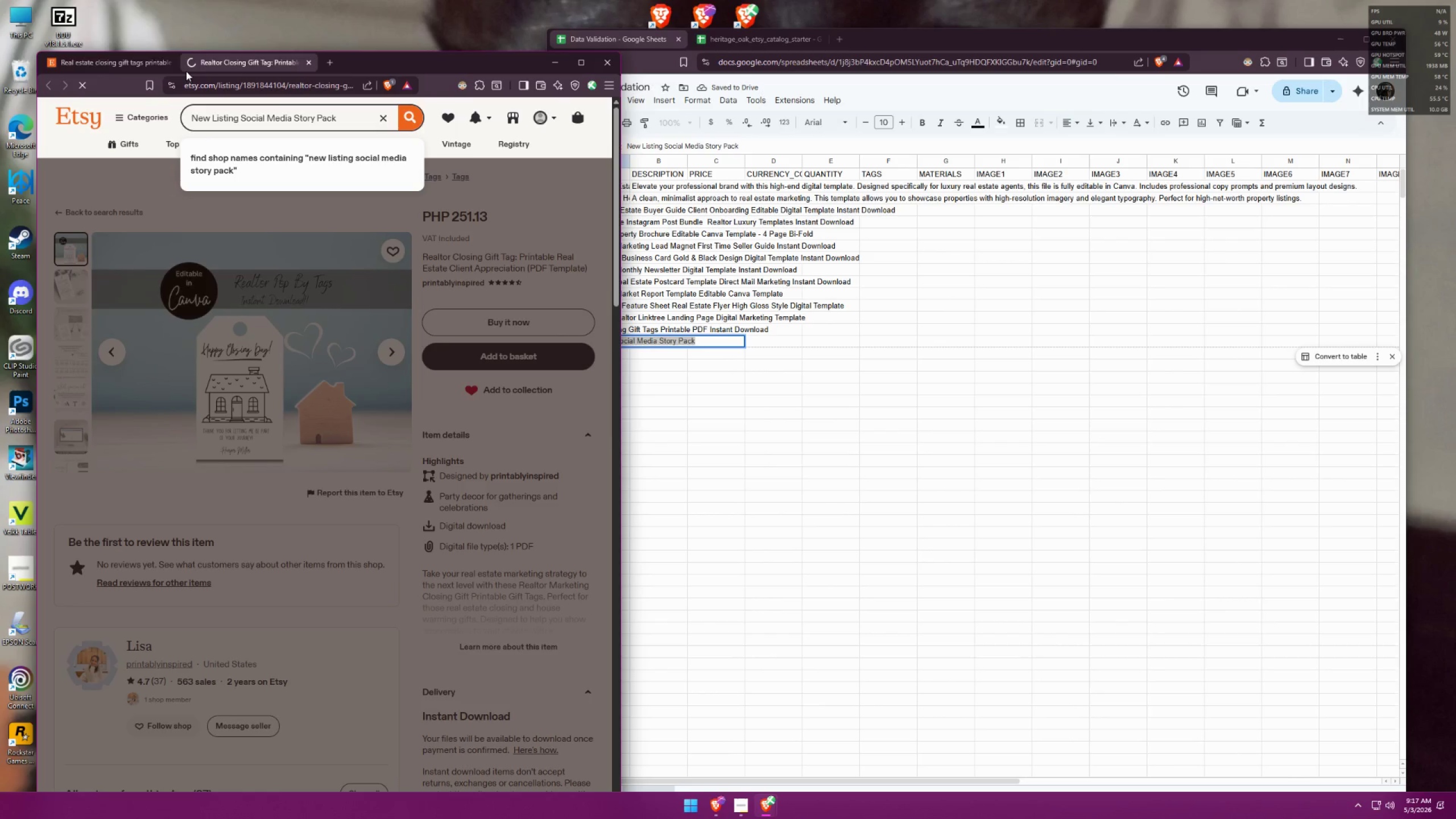 
left_click([169, 67])
 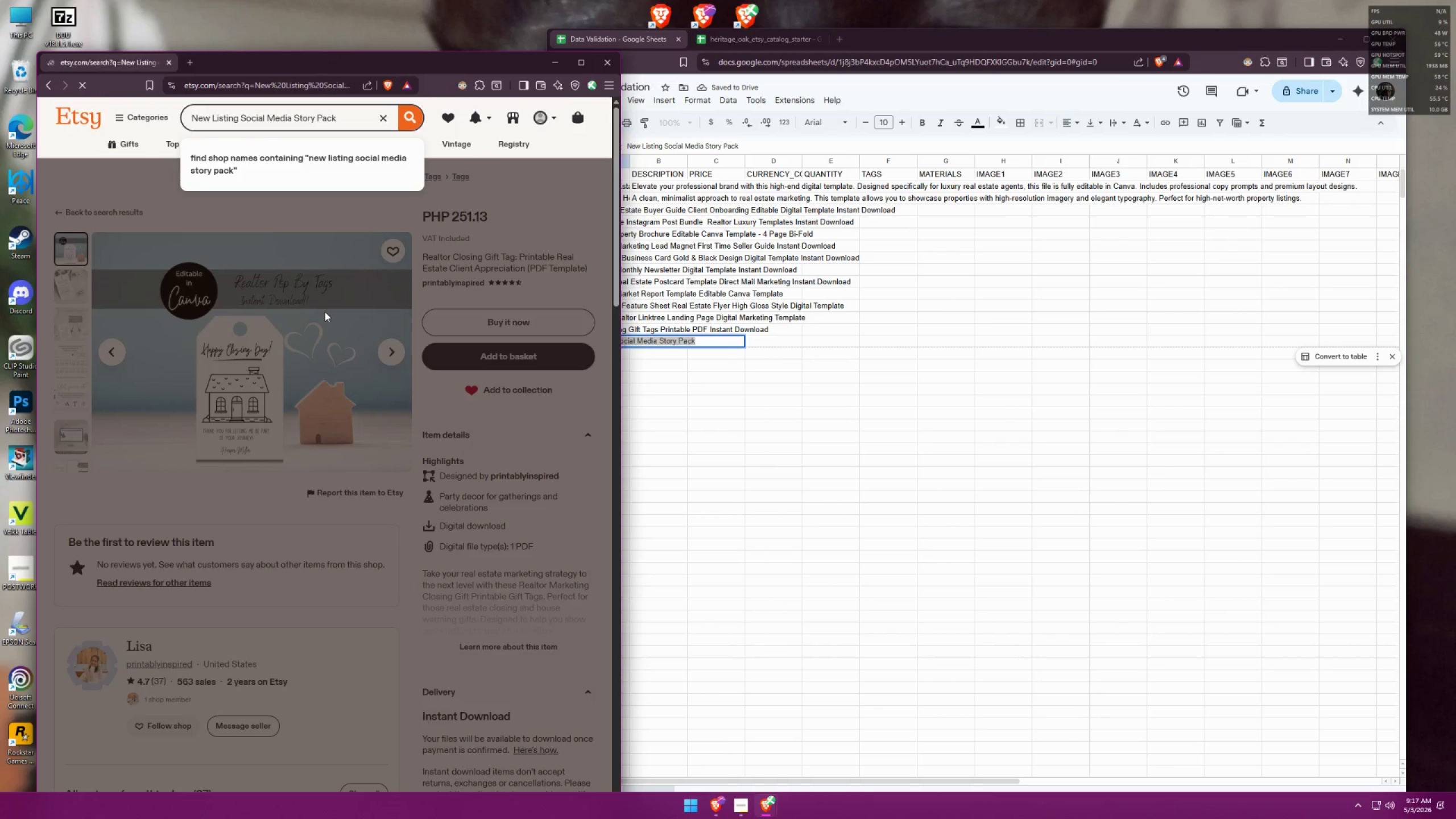 
mouse_move([373, 308])
 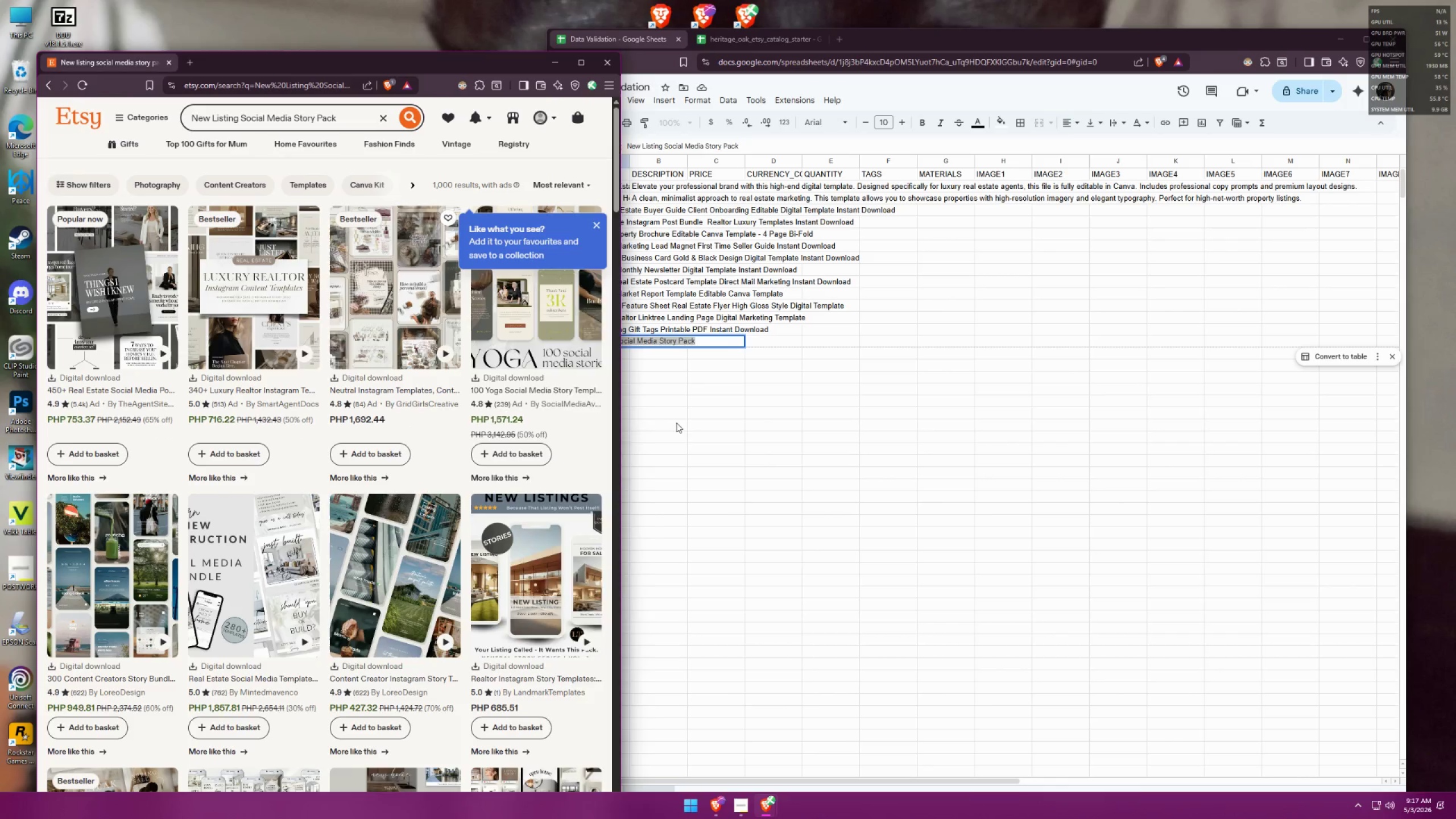 
left_click([677, 421])
 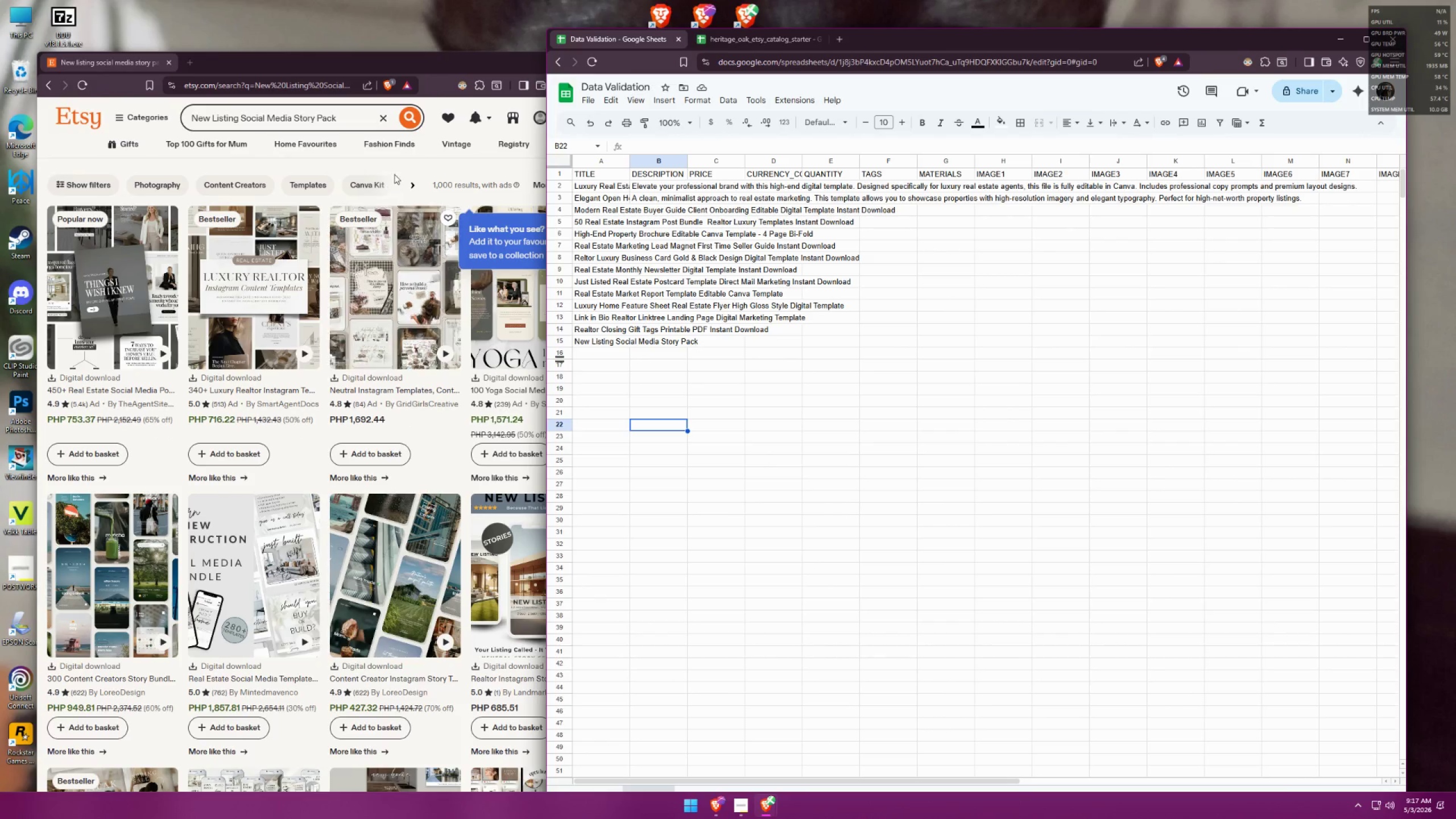 
left_click([395, 172])
 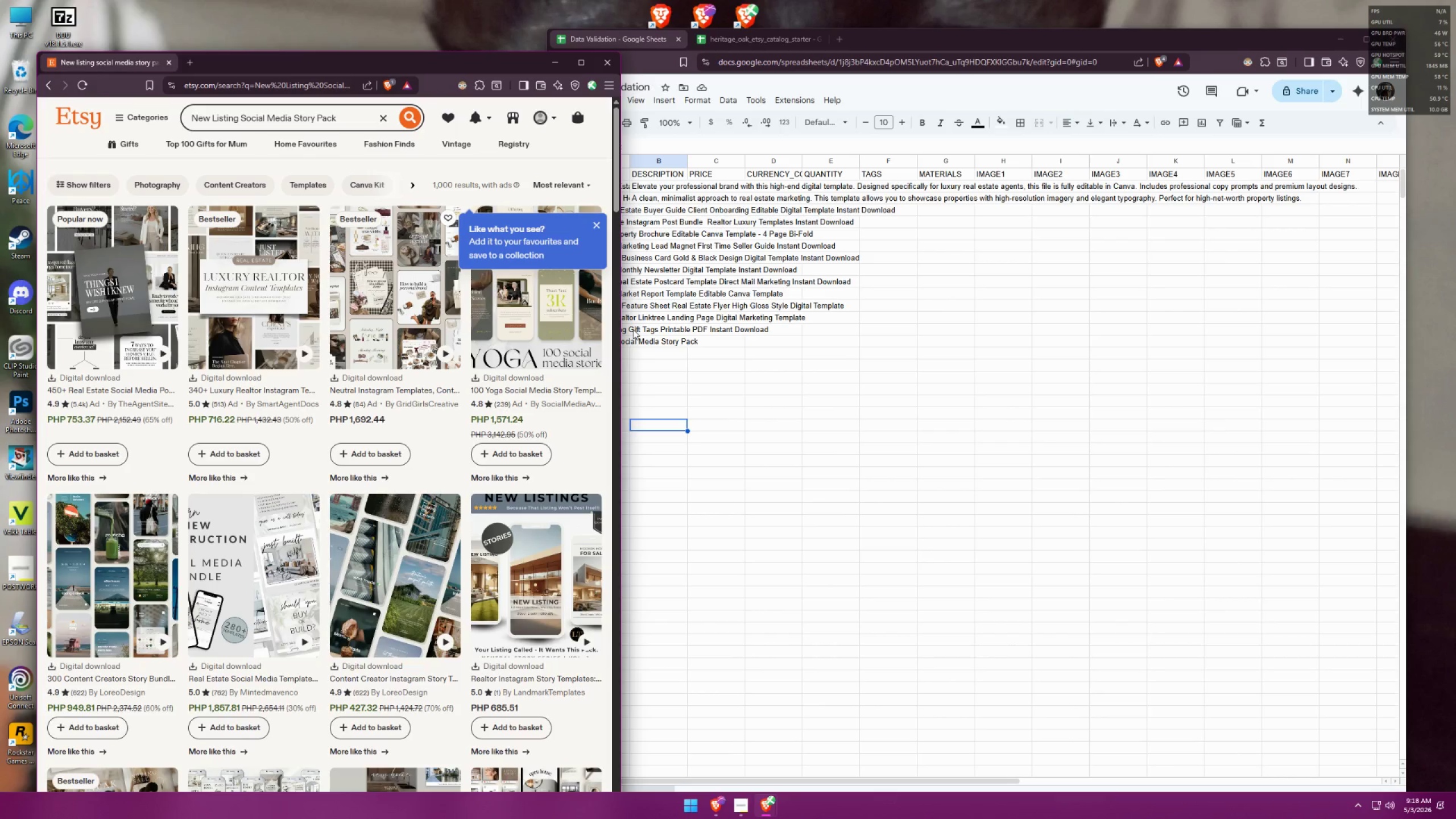 
wait(84.19)
 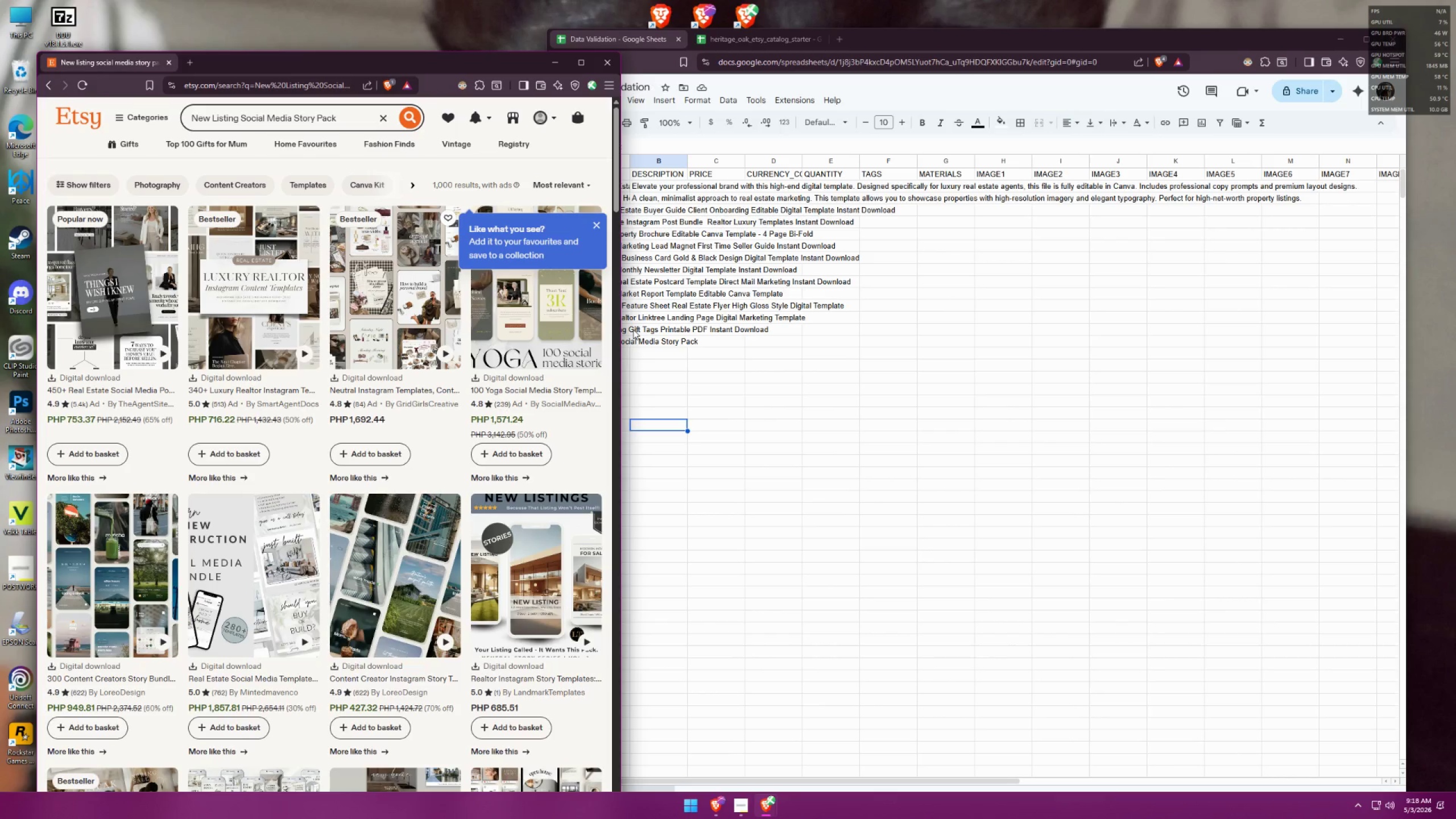 
left_click([672, 374])
 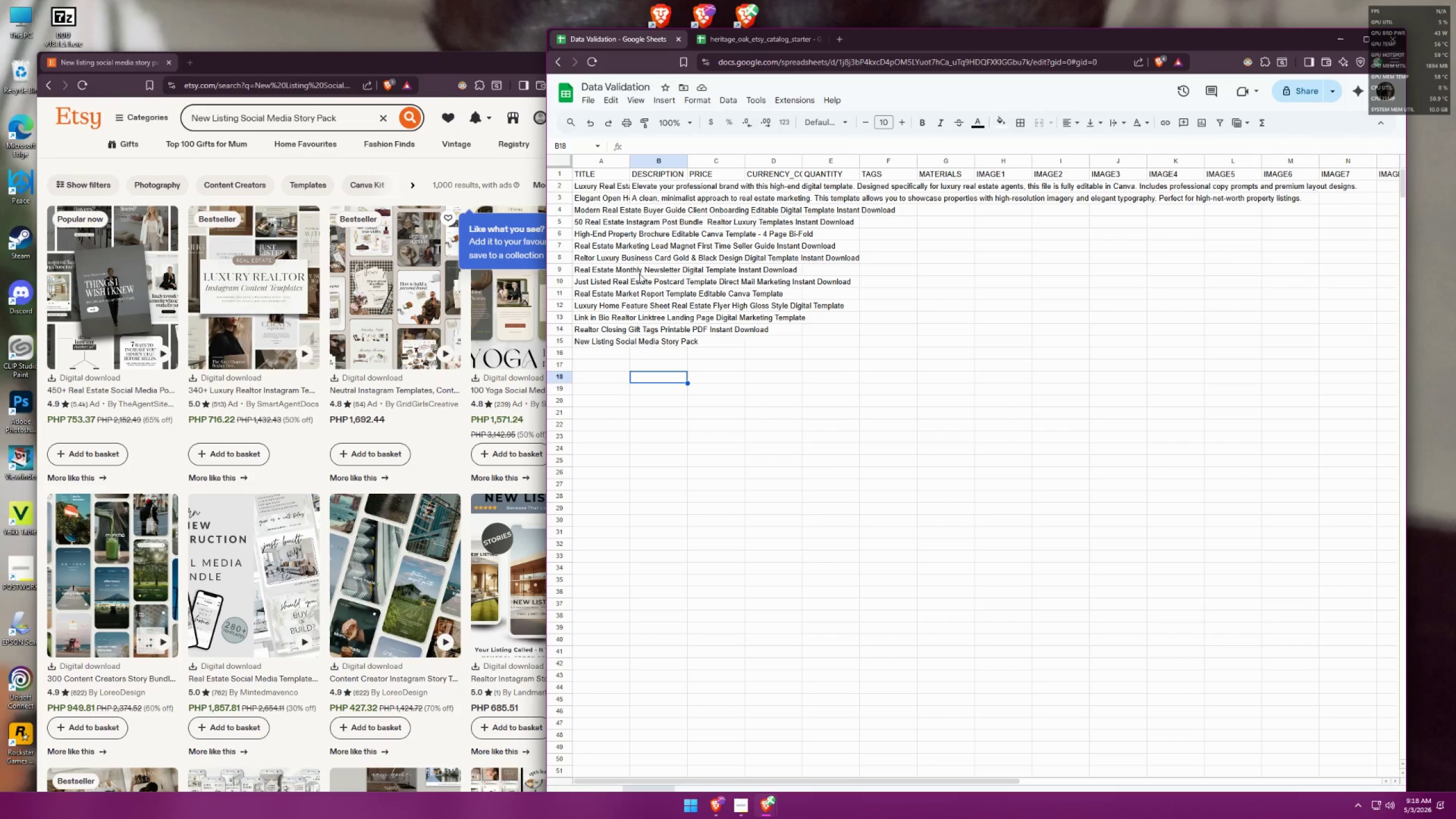 
wait(13.44)
 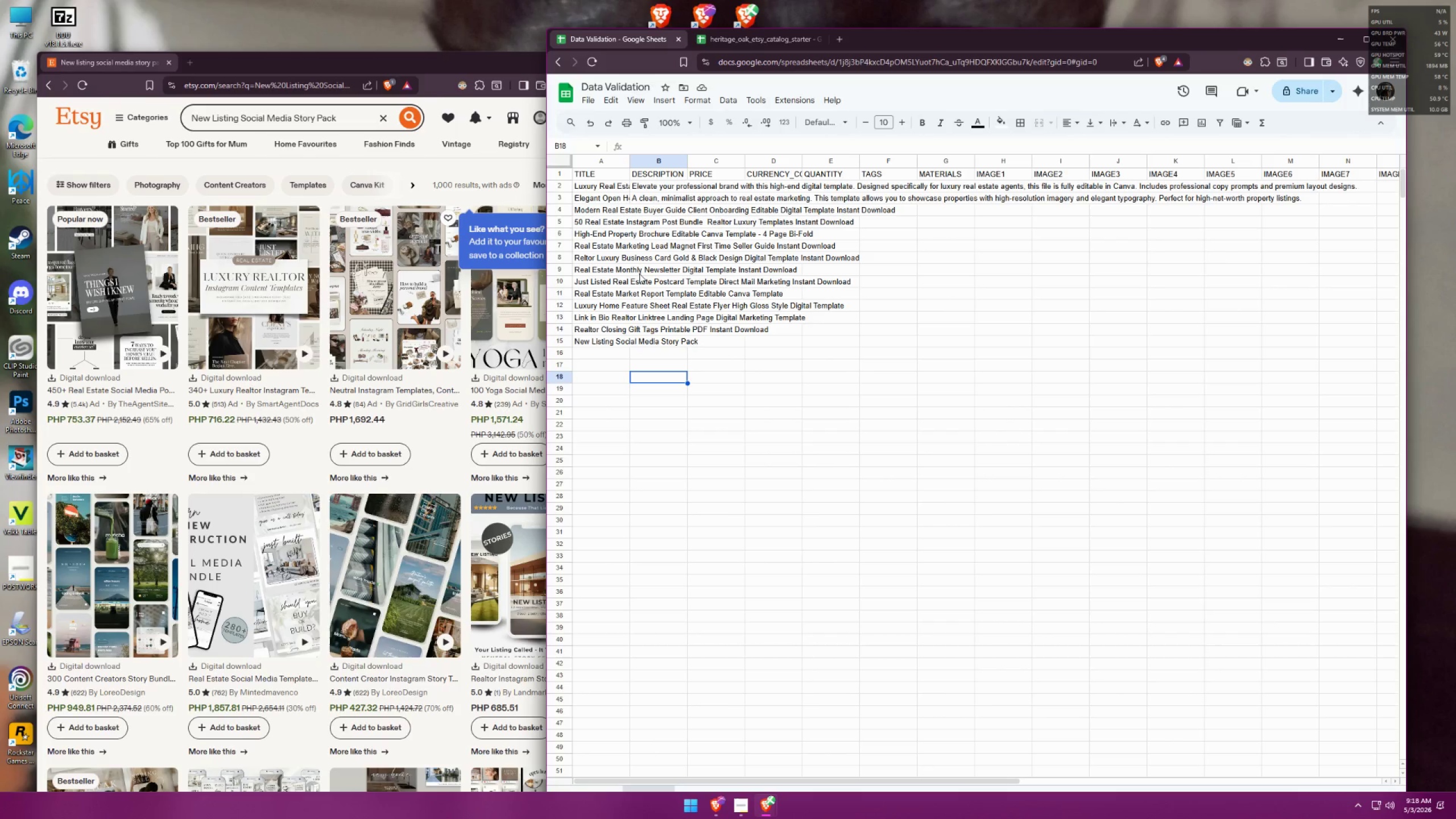 
scroll: coordinate [324, 424], scroll_direction: down, amount: 1.0
 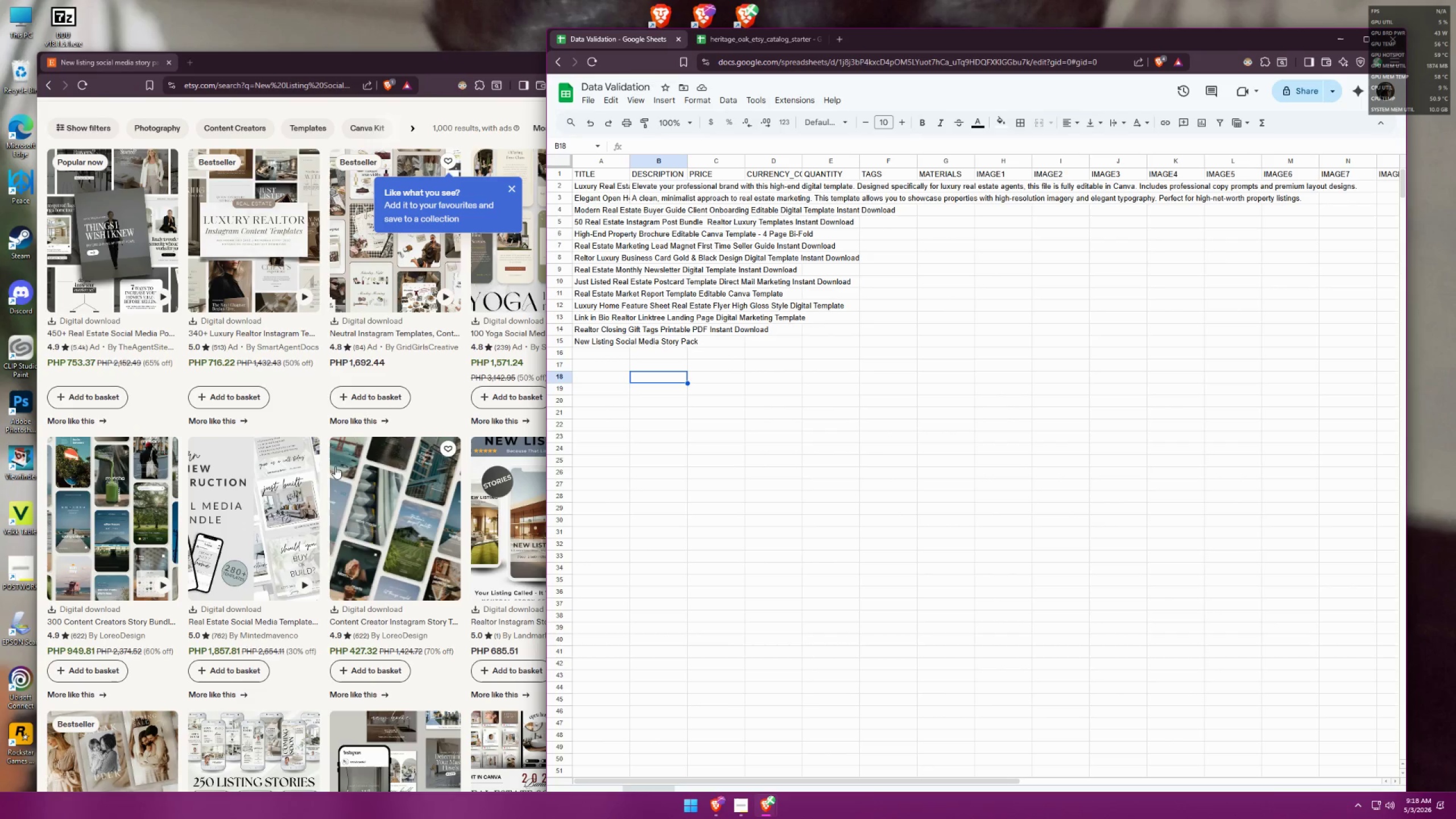 
mouse_move([334, 469])
 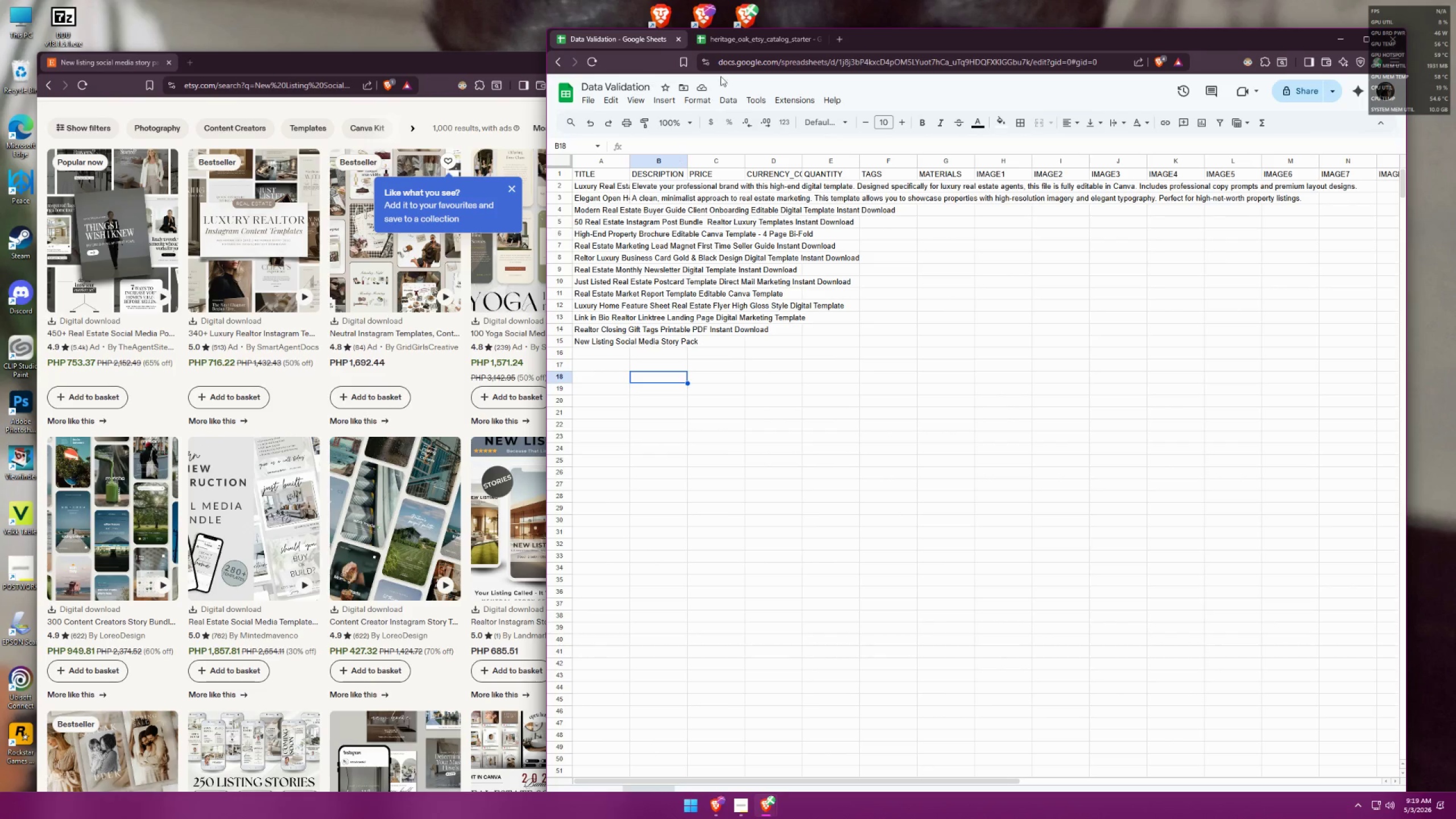 
left_click([748, 43])
 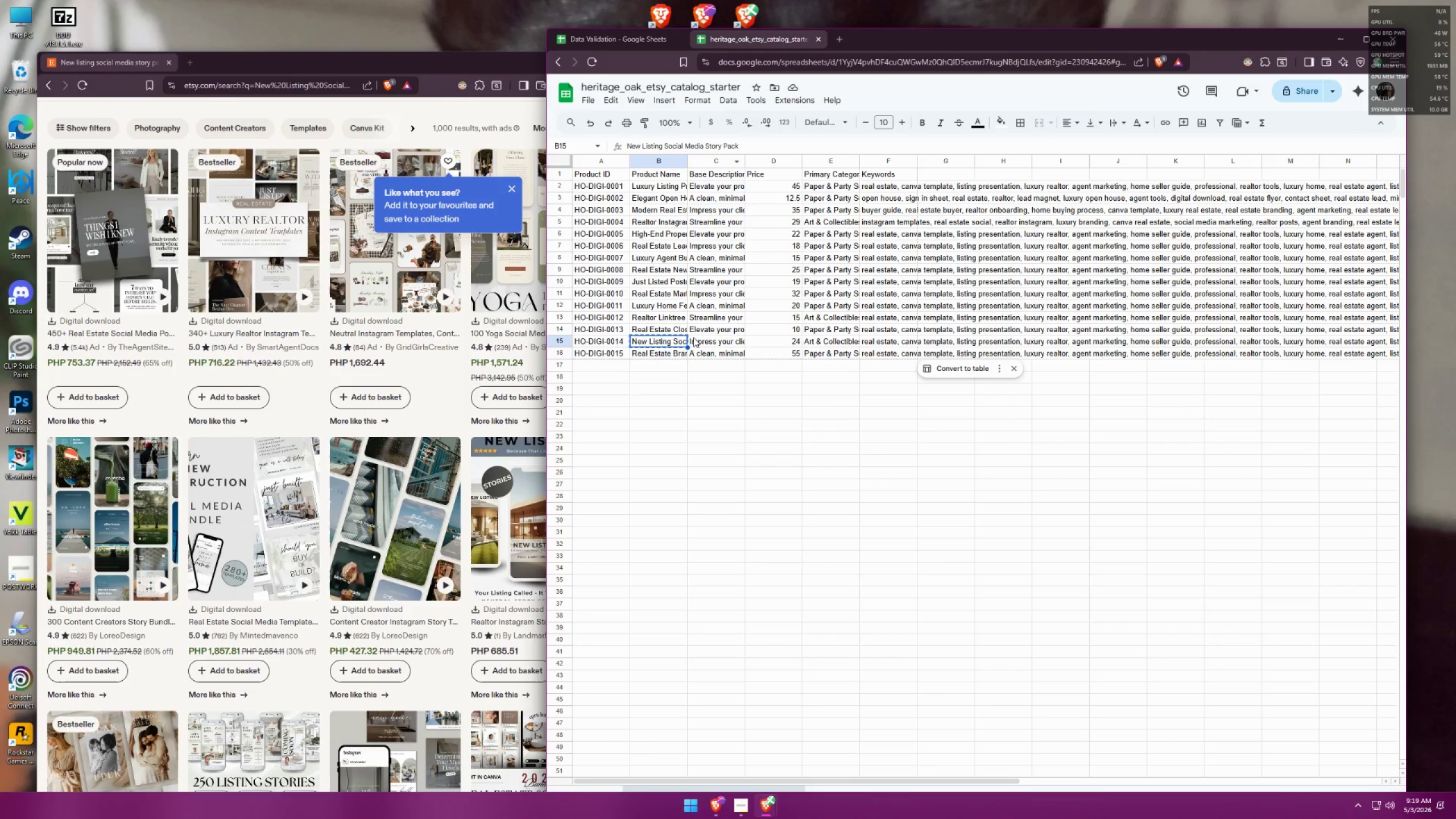 
left_click([700, 340])
 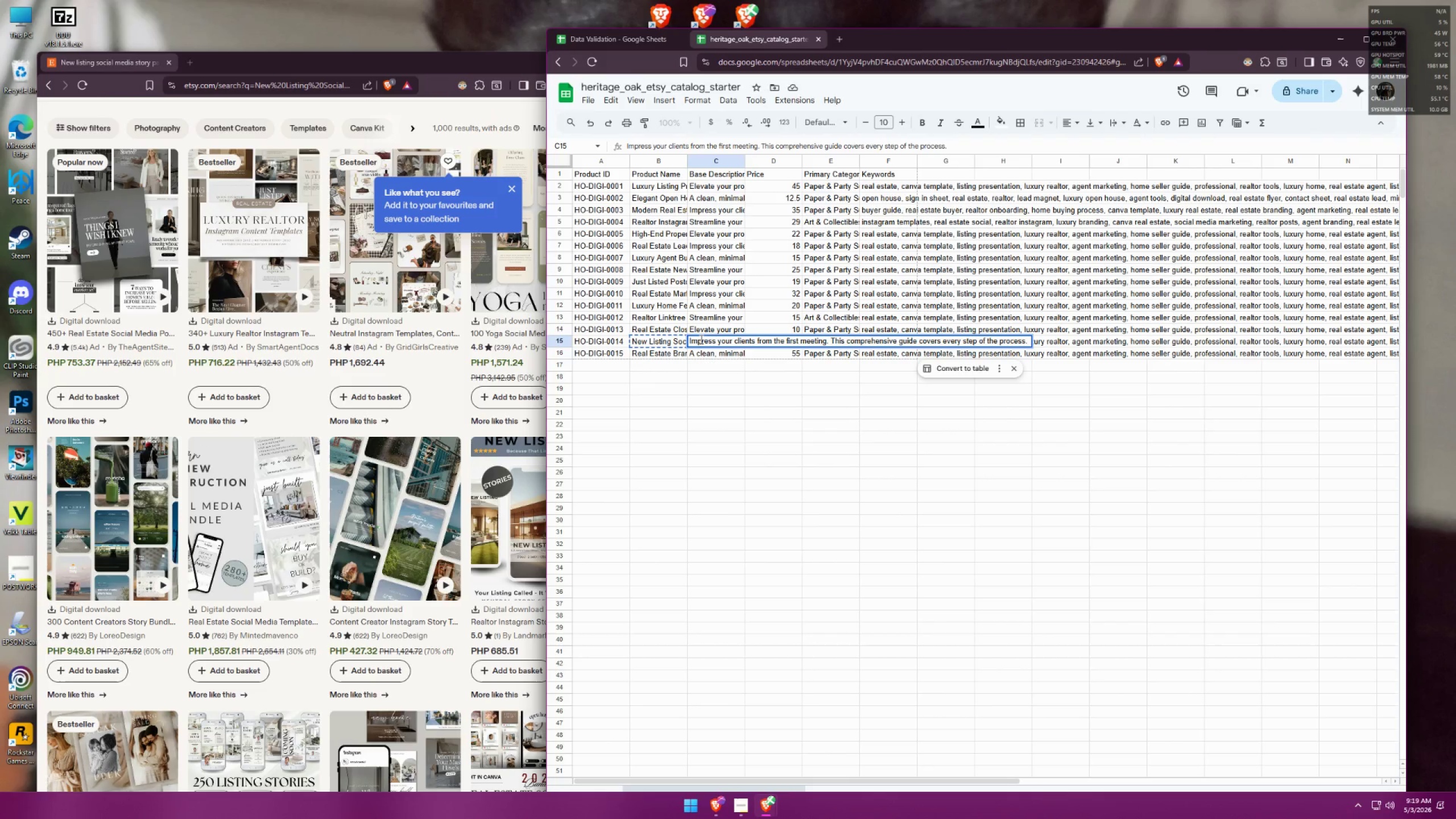 
left_click([601, 46])
 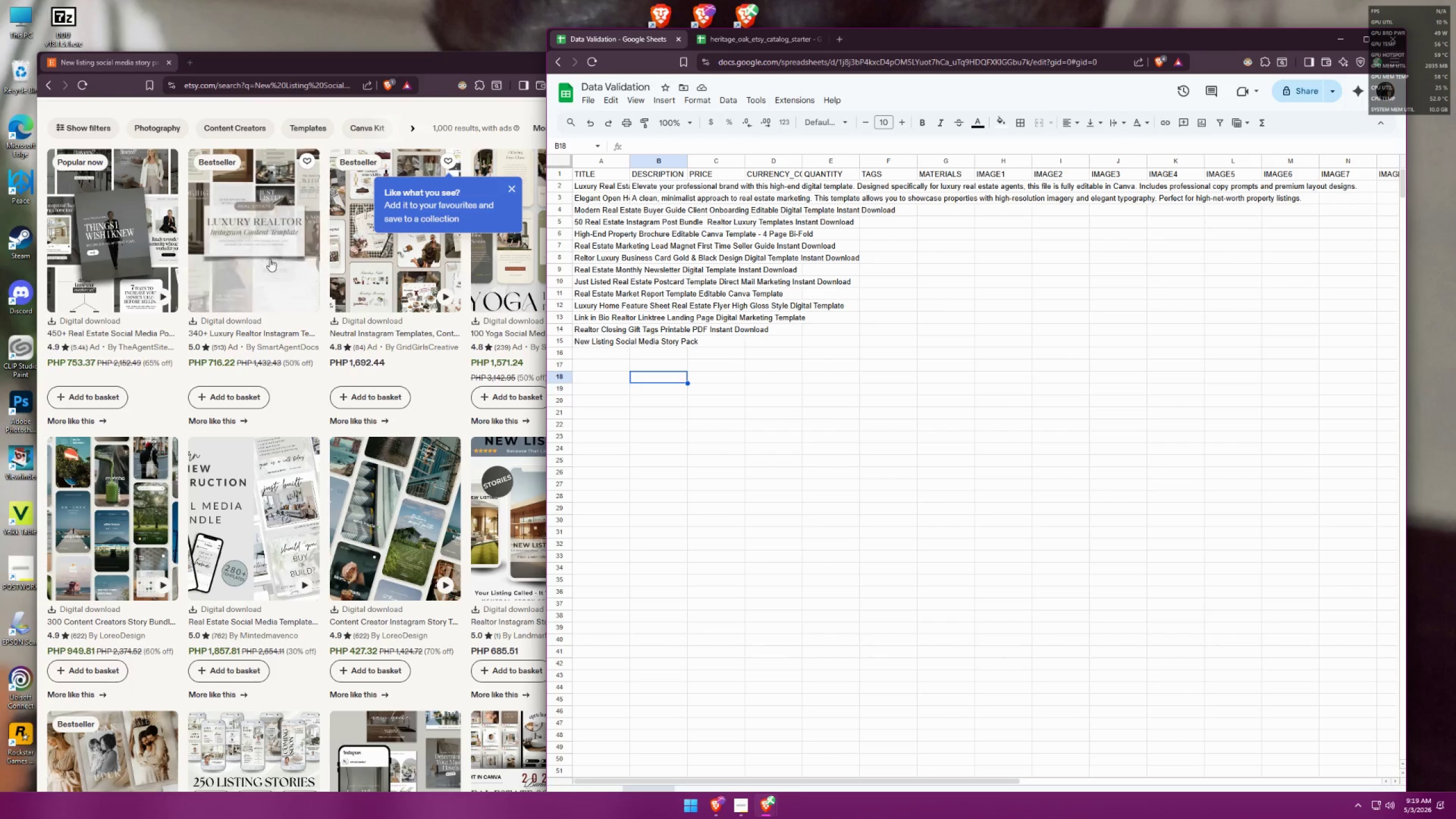 
left_click([439, 110])
 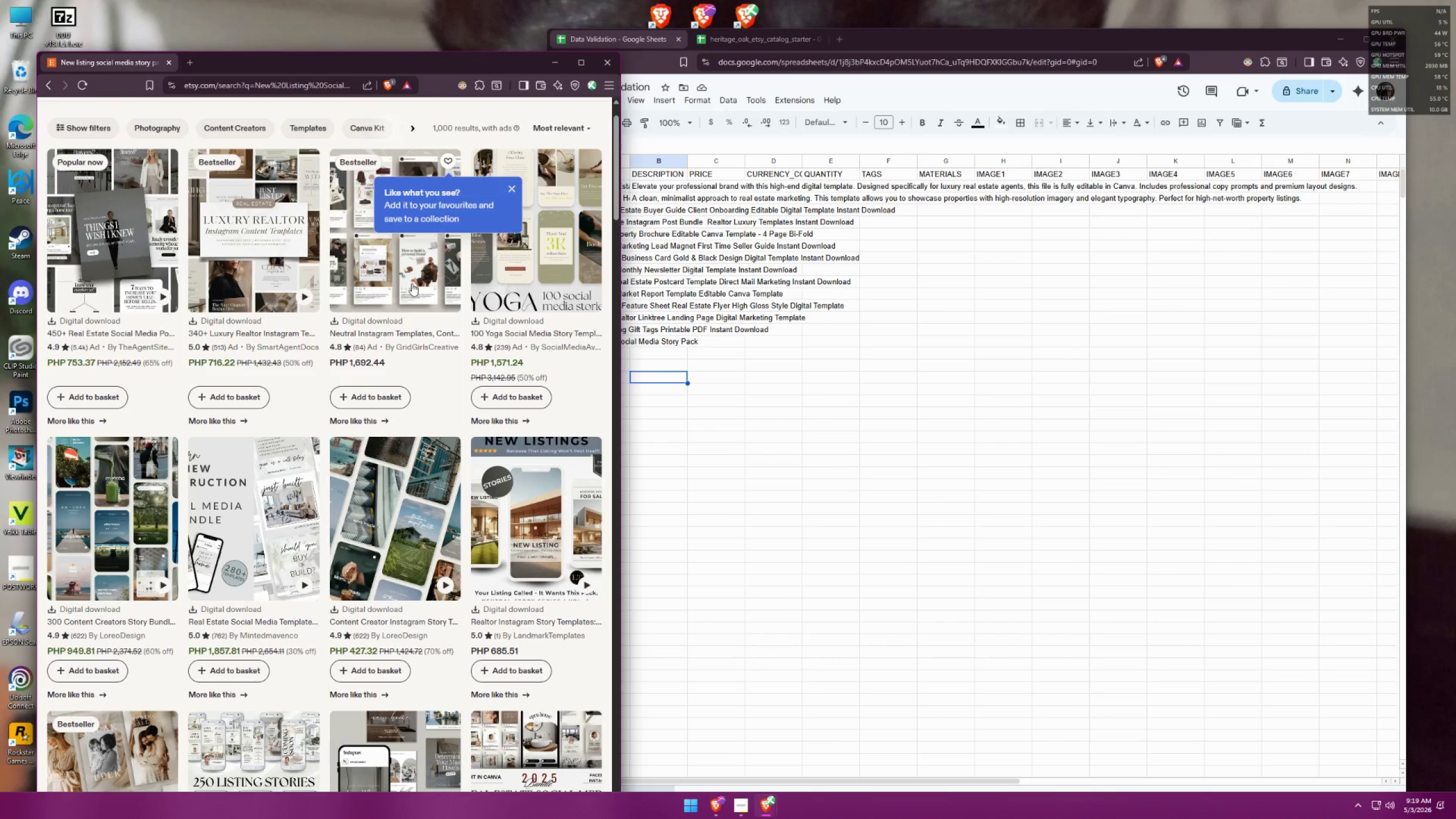 
scroll: coordinate [413, 283], scroll_direction: down, amount: 4.0
 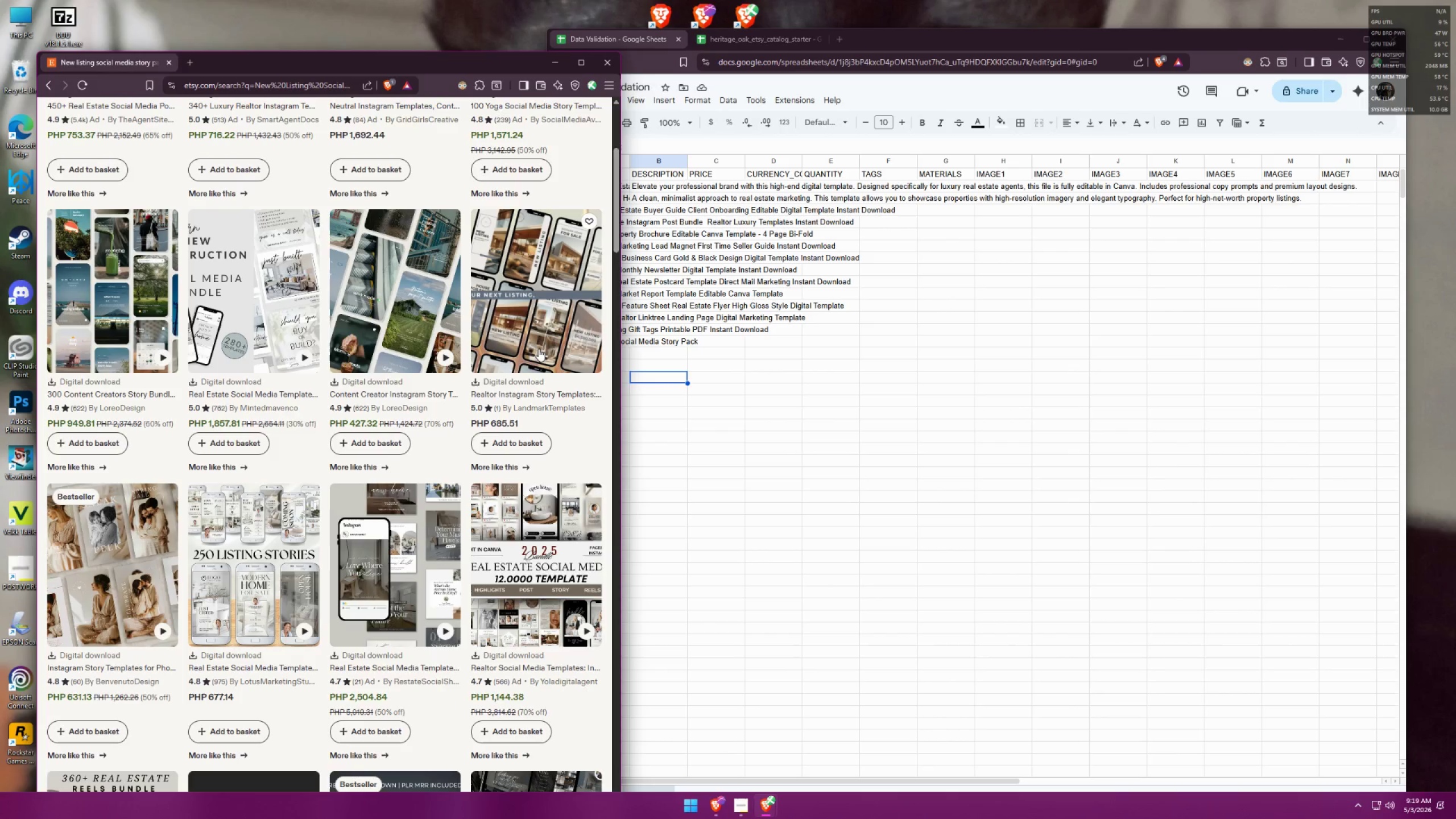 
left_click([682, 433])
 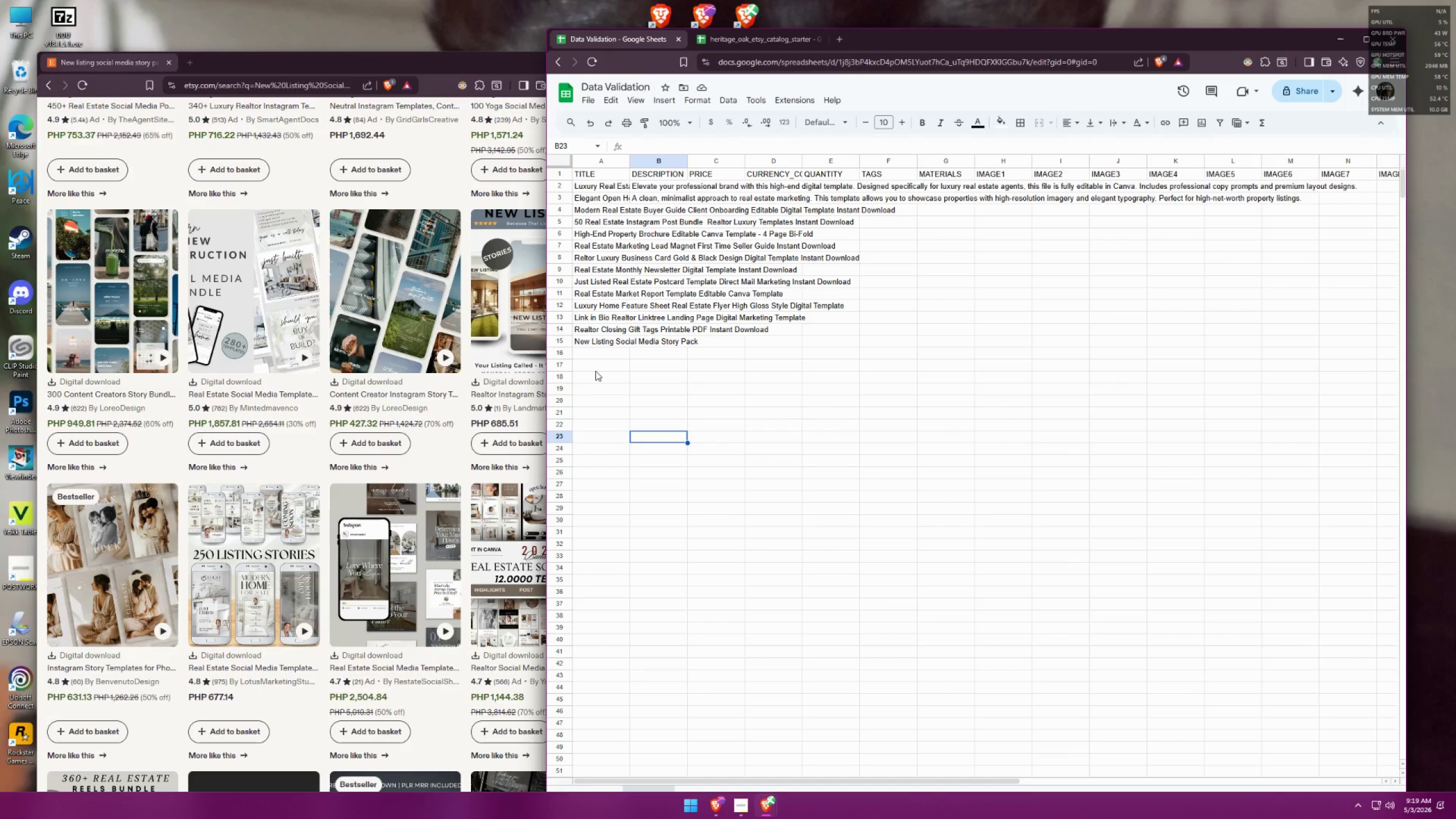 
wait(8.83)
 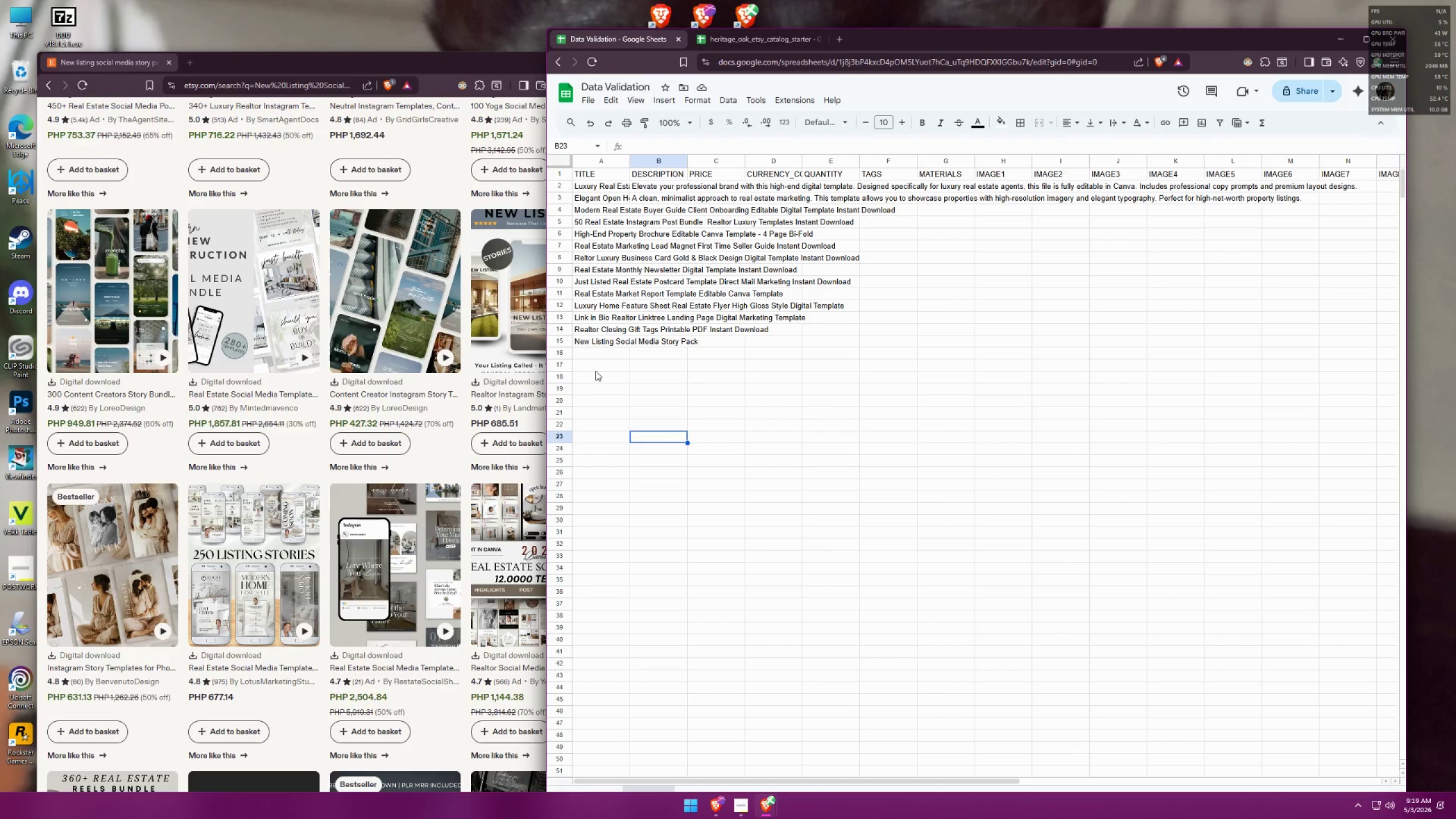 
left_click([626, 39])
 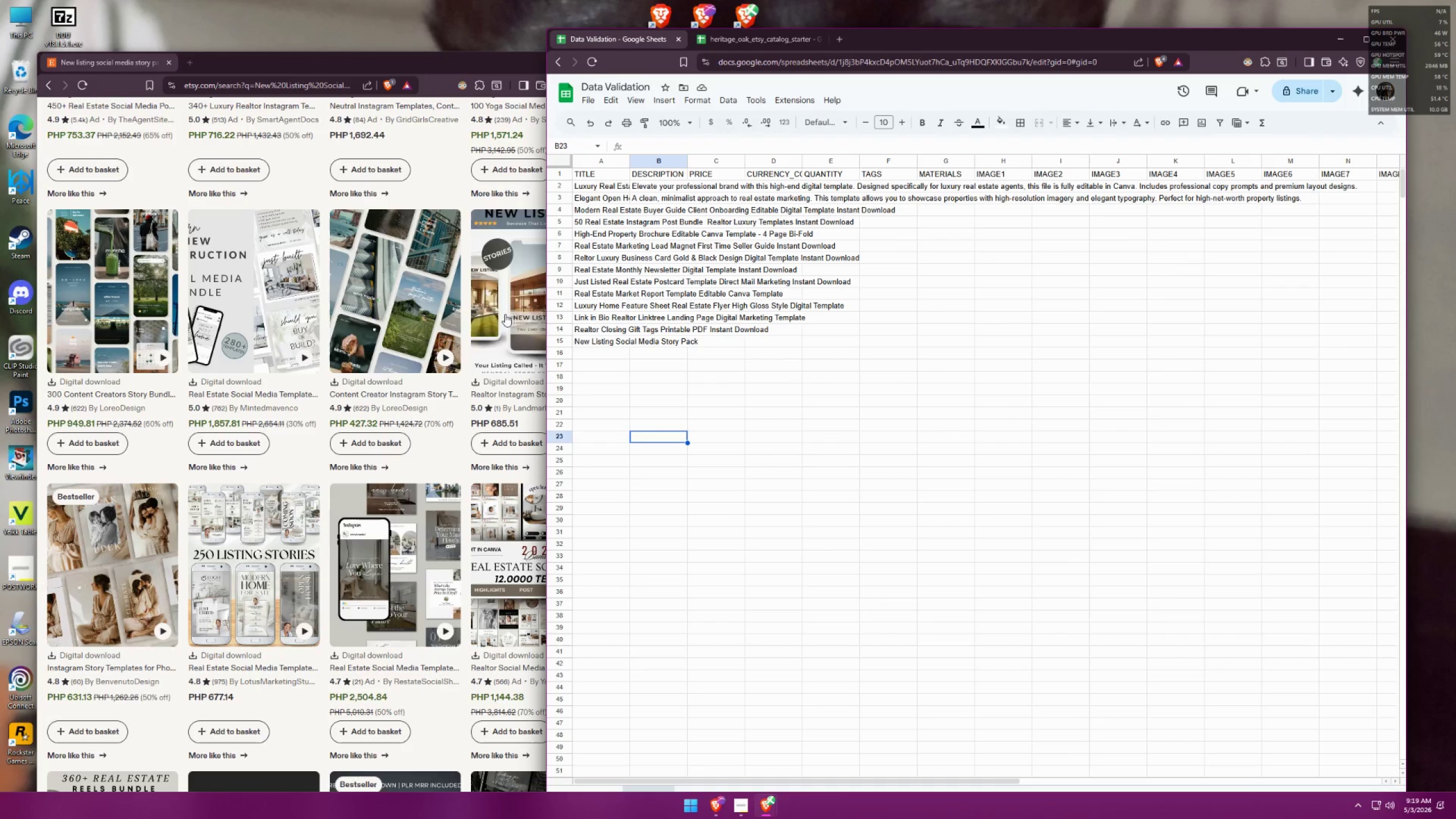 
scroll: coordinate [292, 470], scroll_direction: down, amount: 8.0
 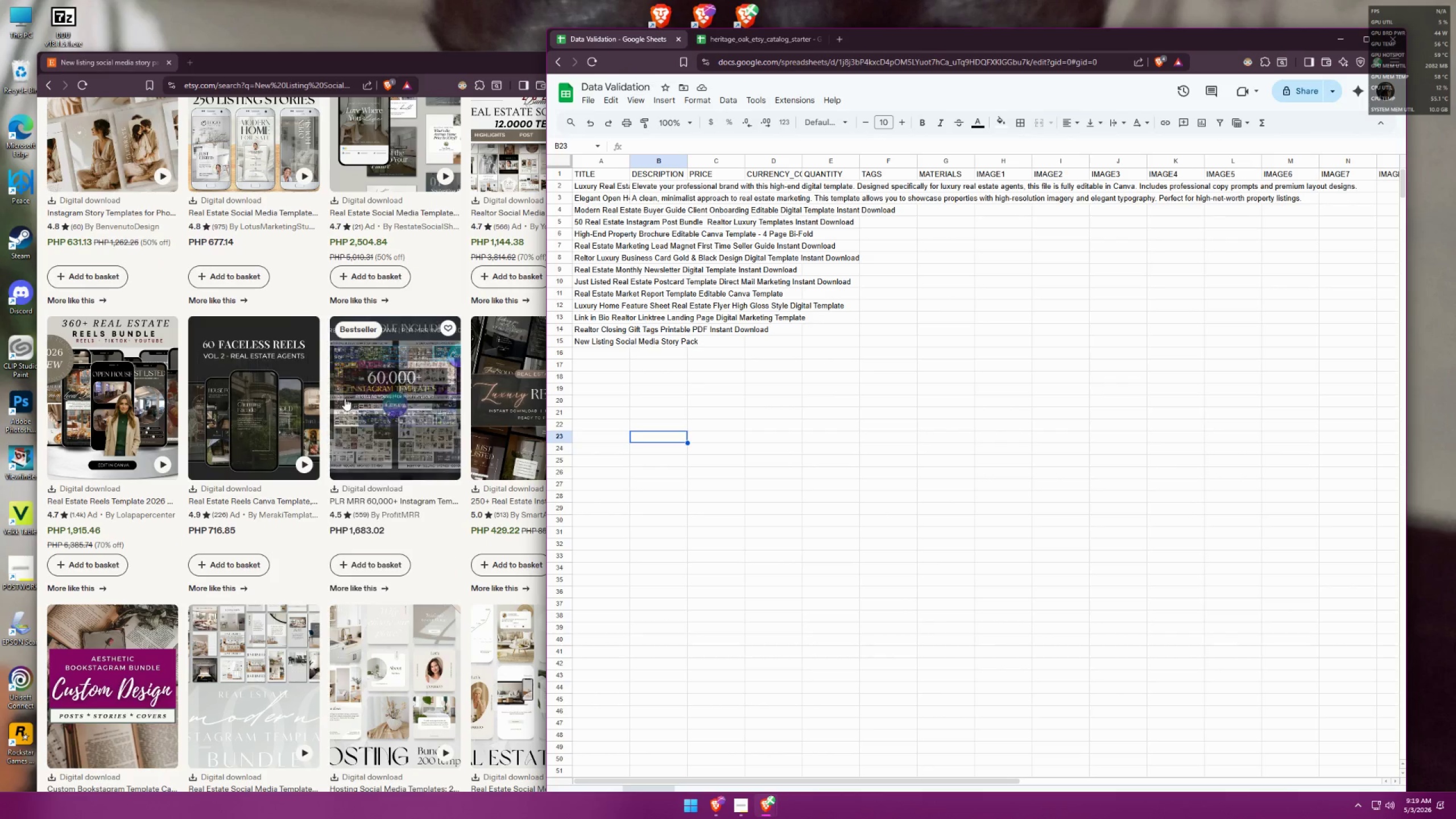 
mouse_move([356, 355])
 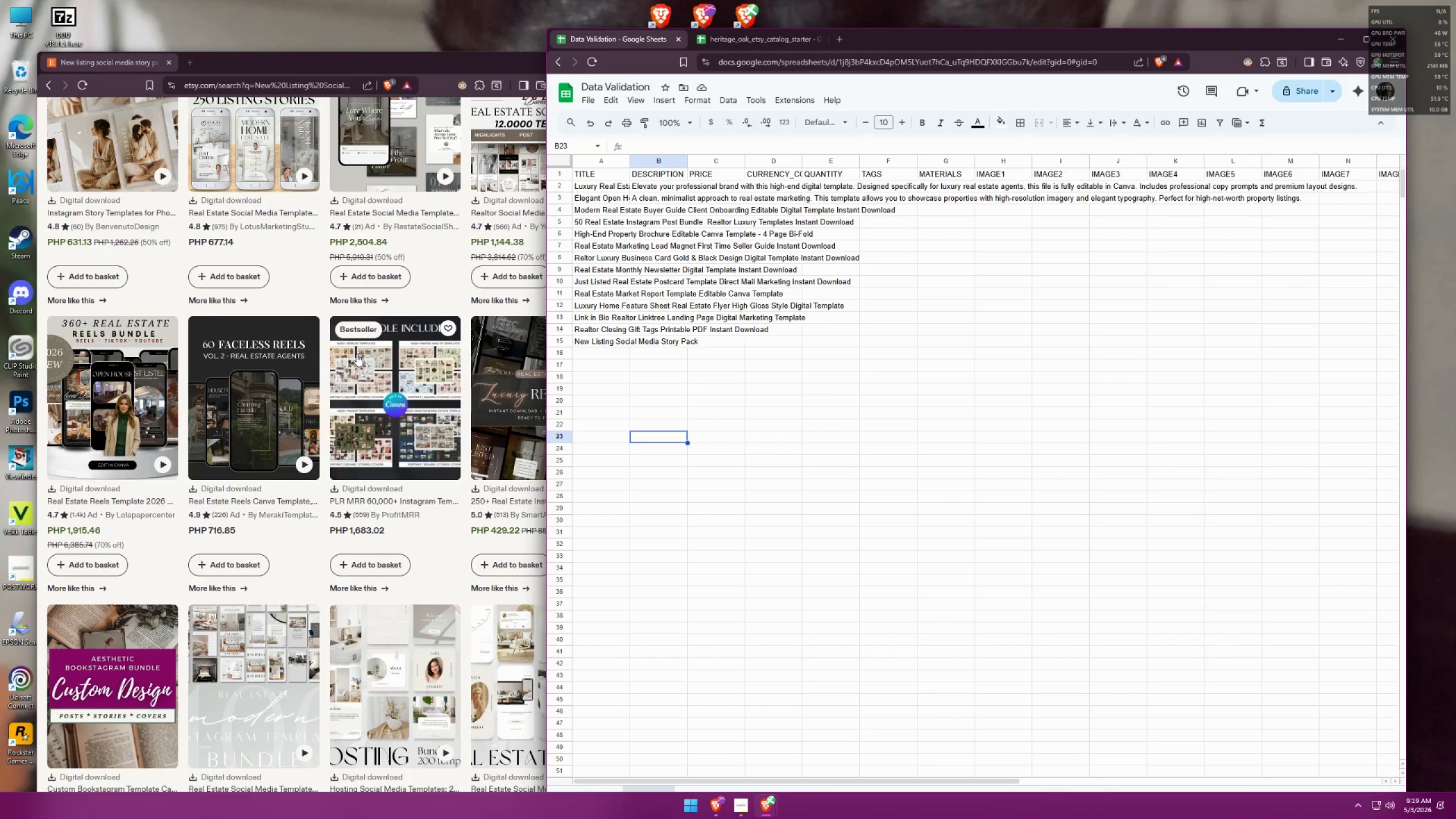 
mouse_move([351, 367])
 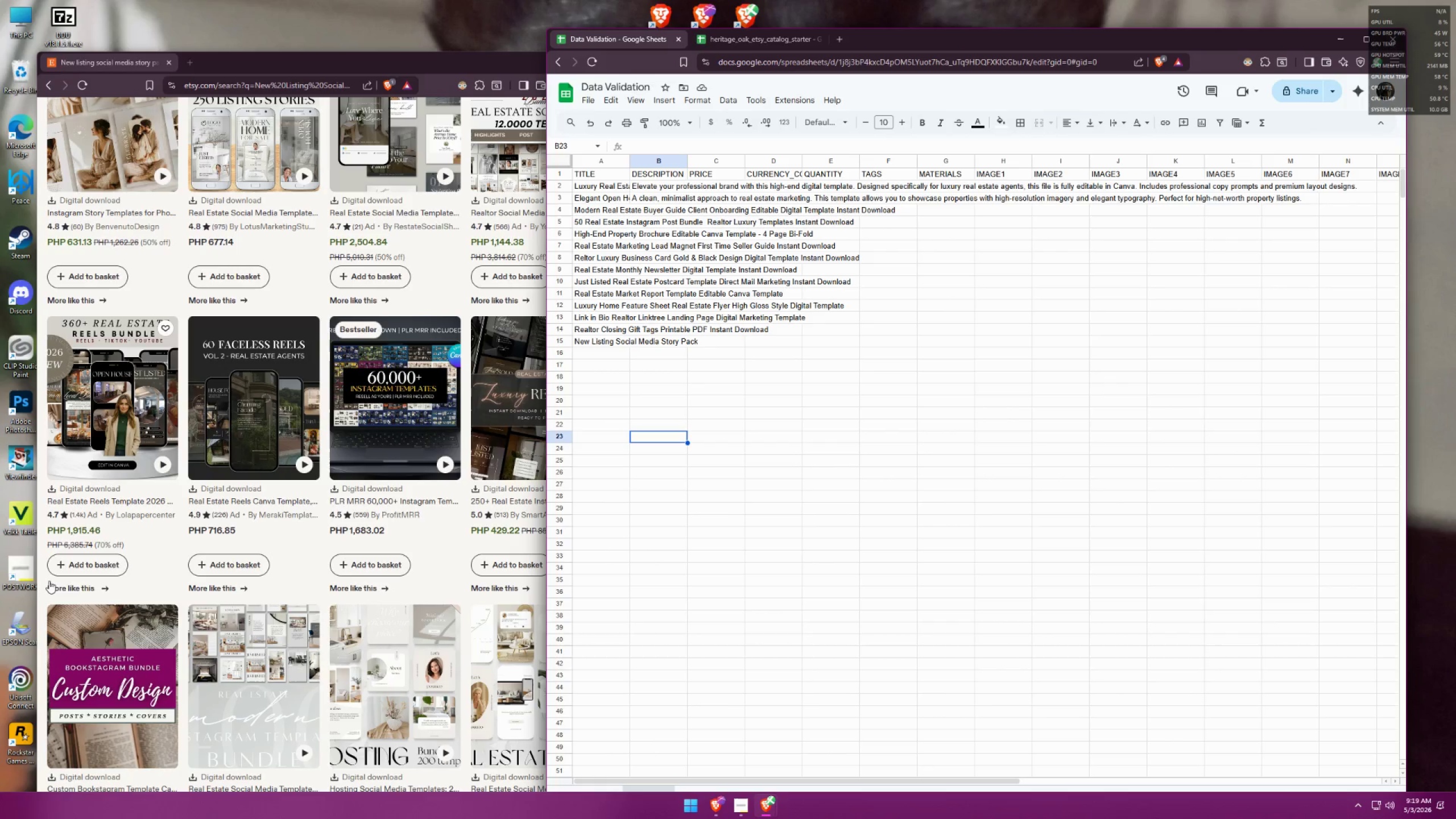 
left_click([37, 580])
 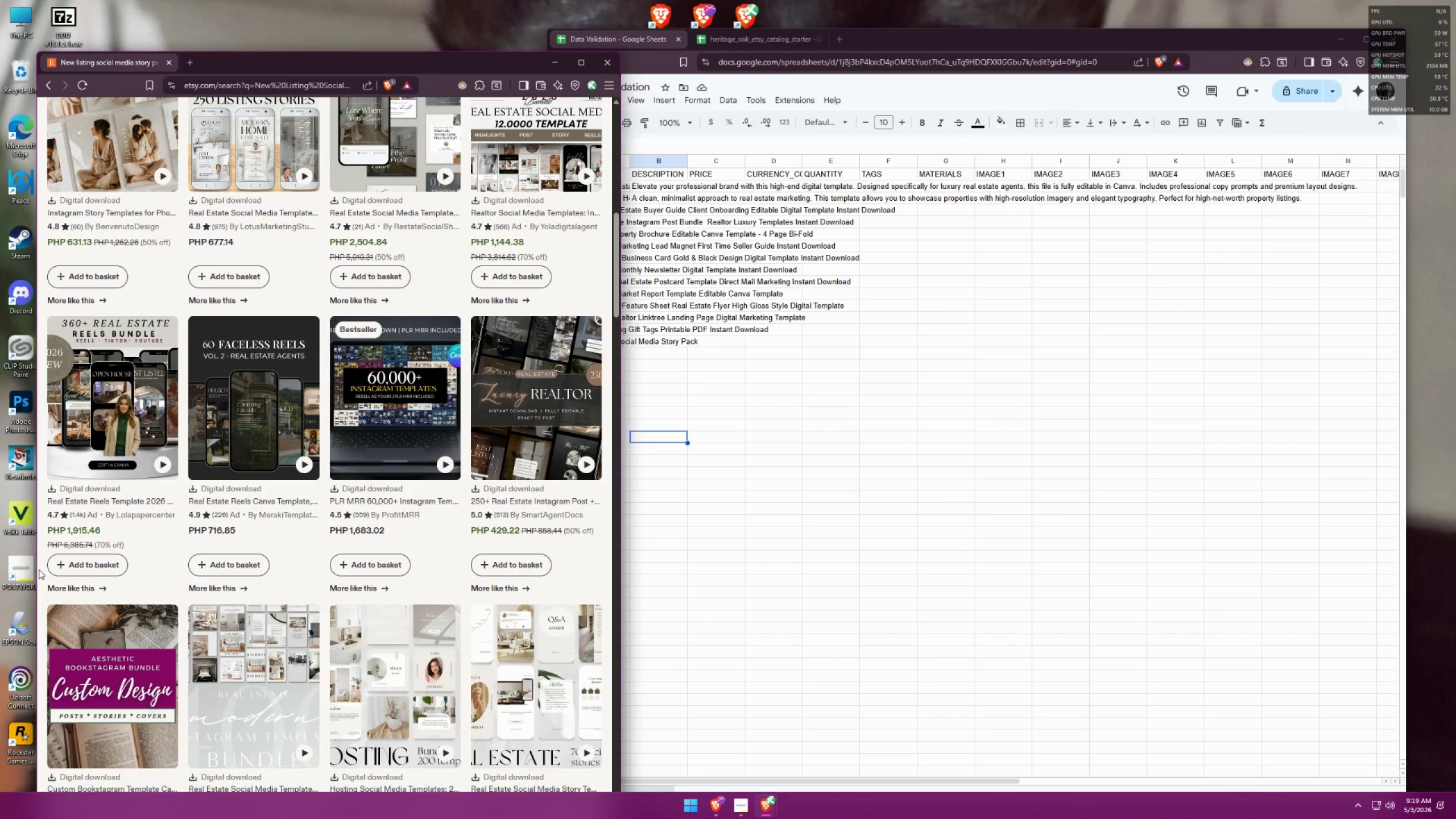 
scroll: coordinate [198, 452], scroll_direction: down, amount: 4.0
 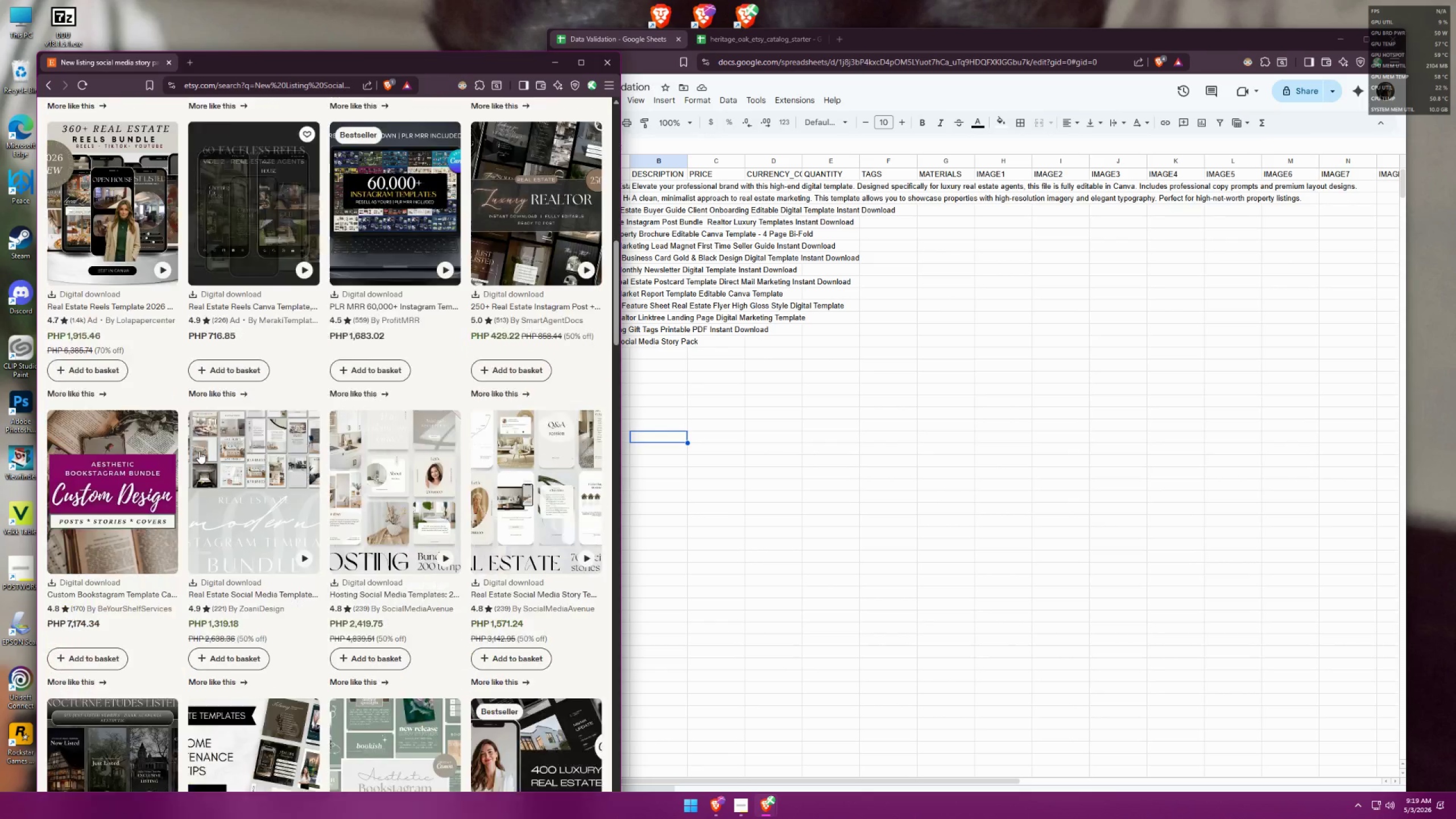 
mouse_move([218, 465])
 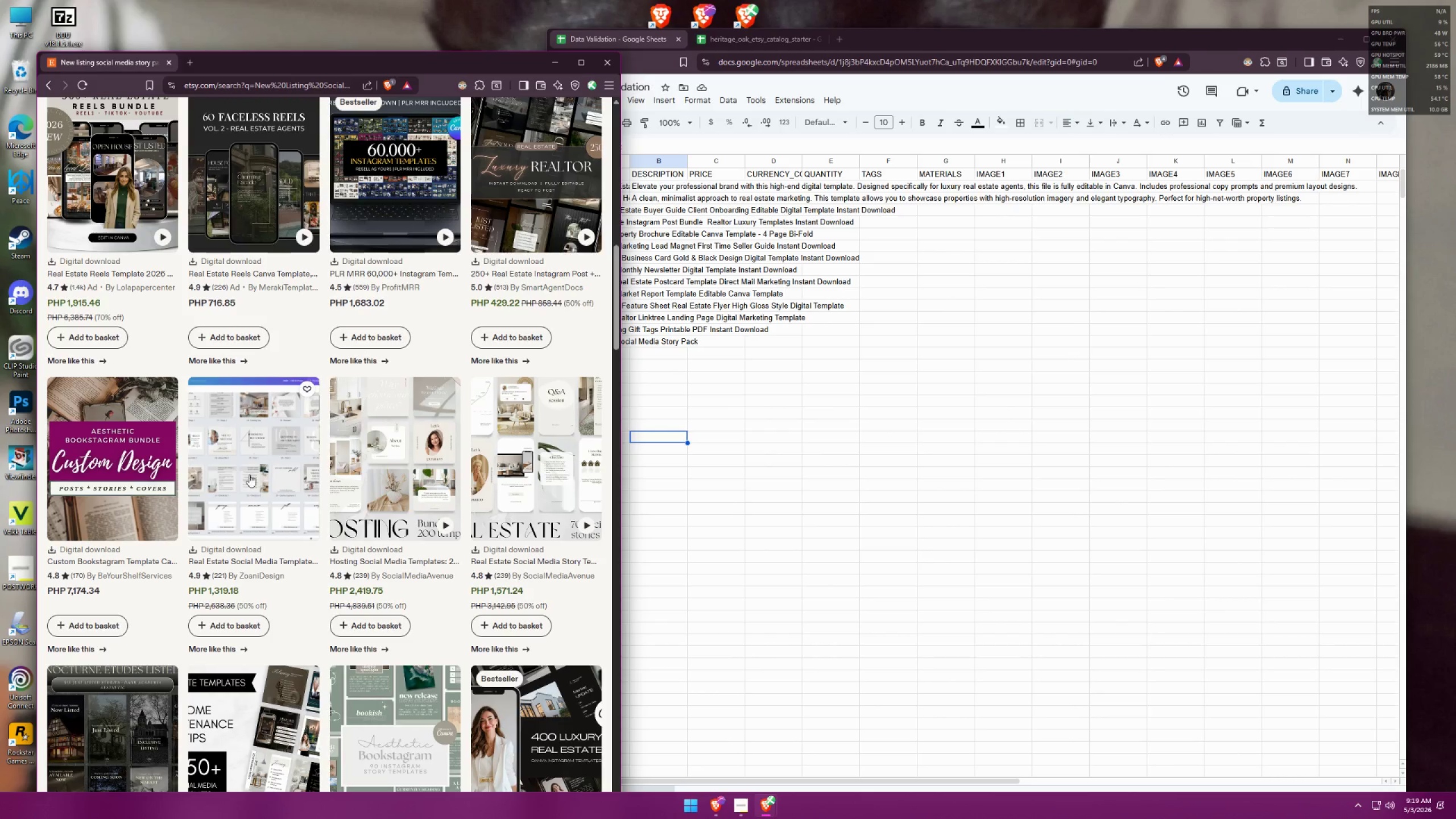 
mouse_move([278, 483])
 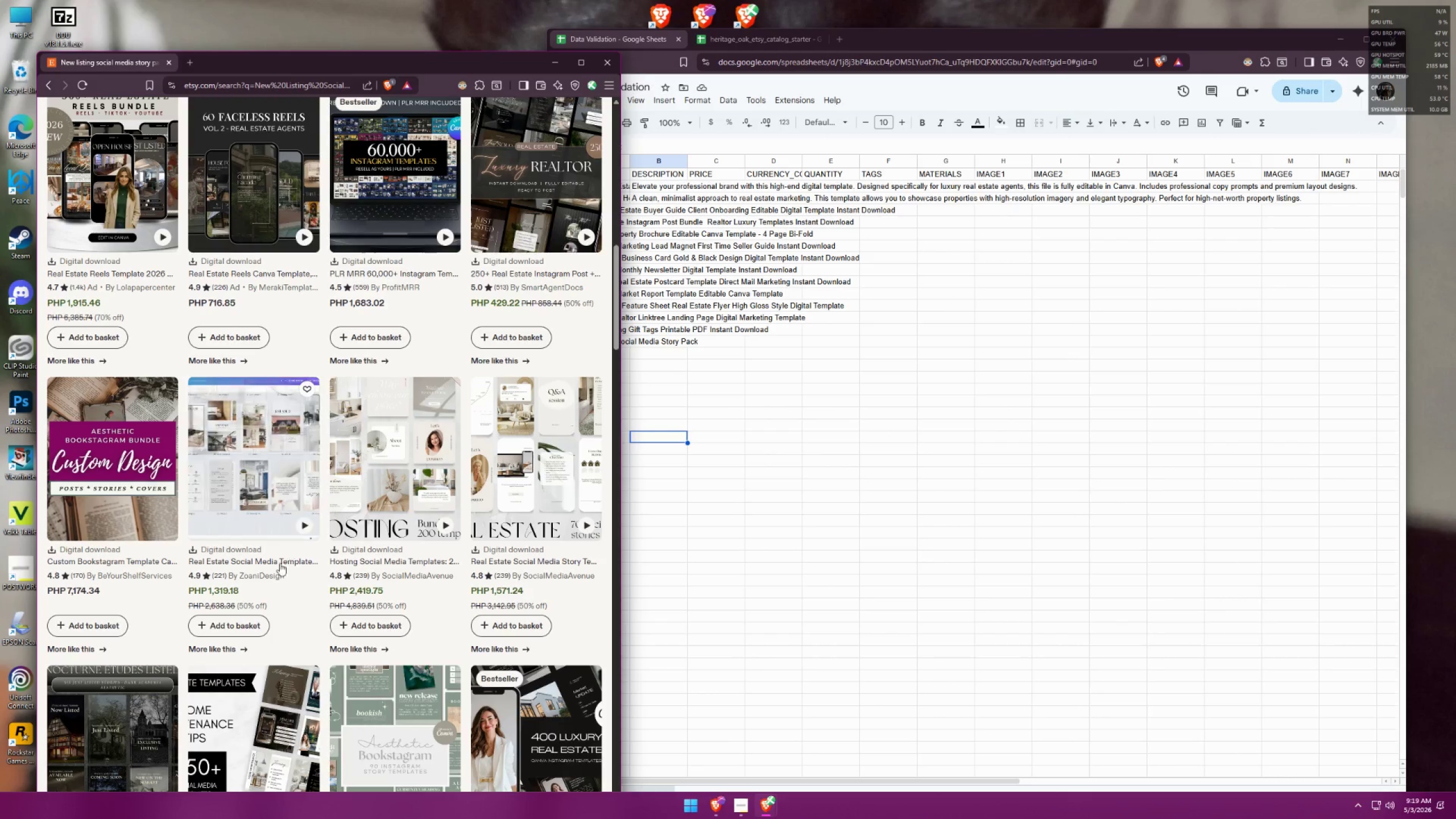 
left_click([678, 419])
 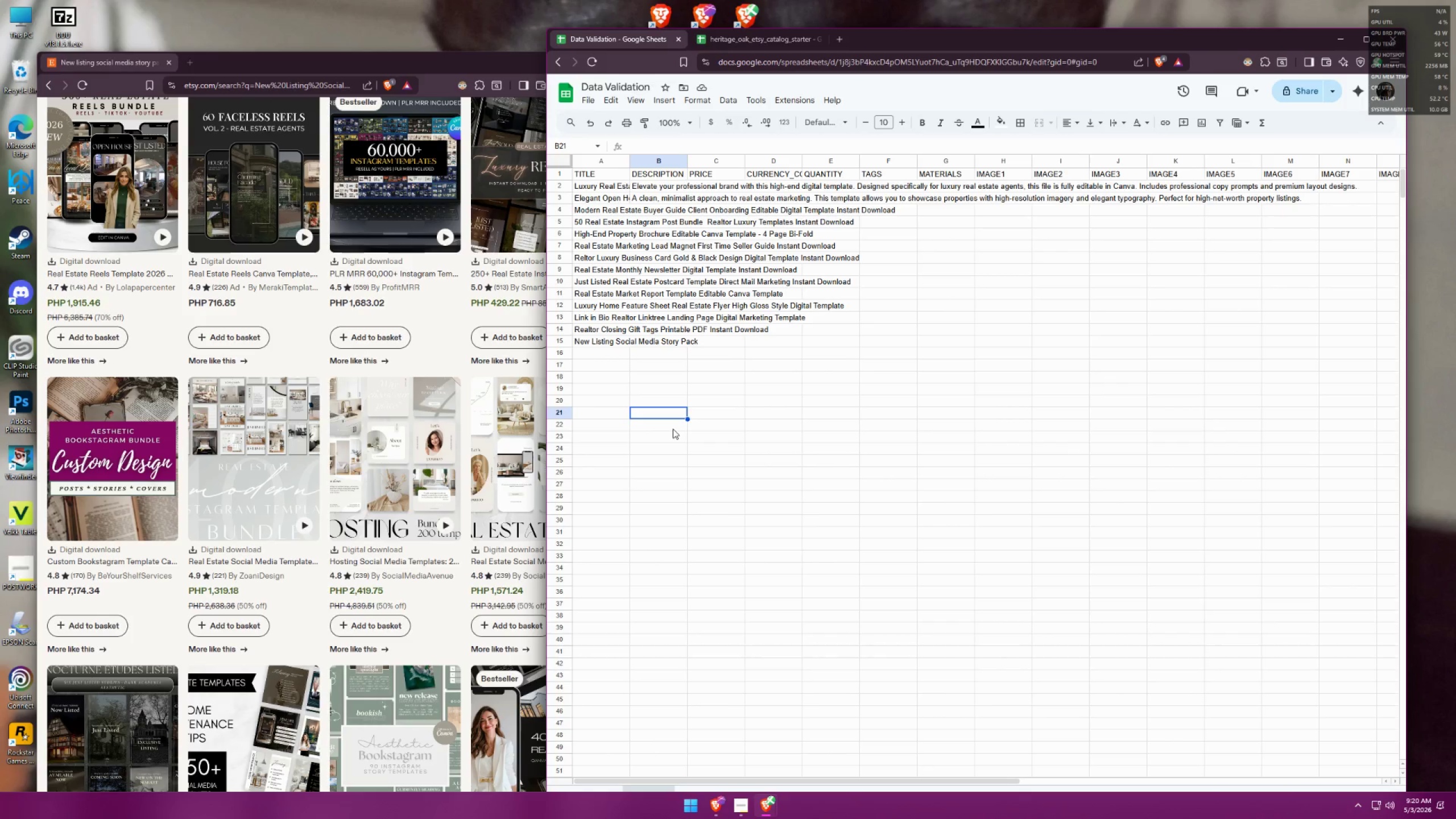 
wait(9.08)
 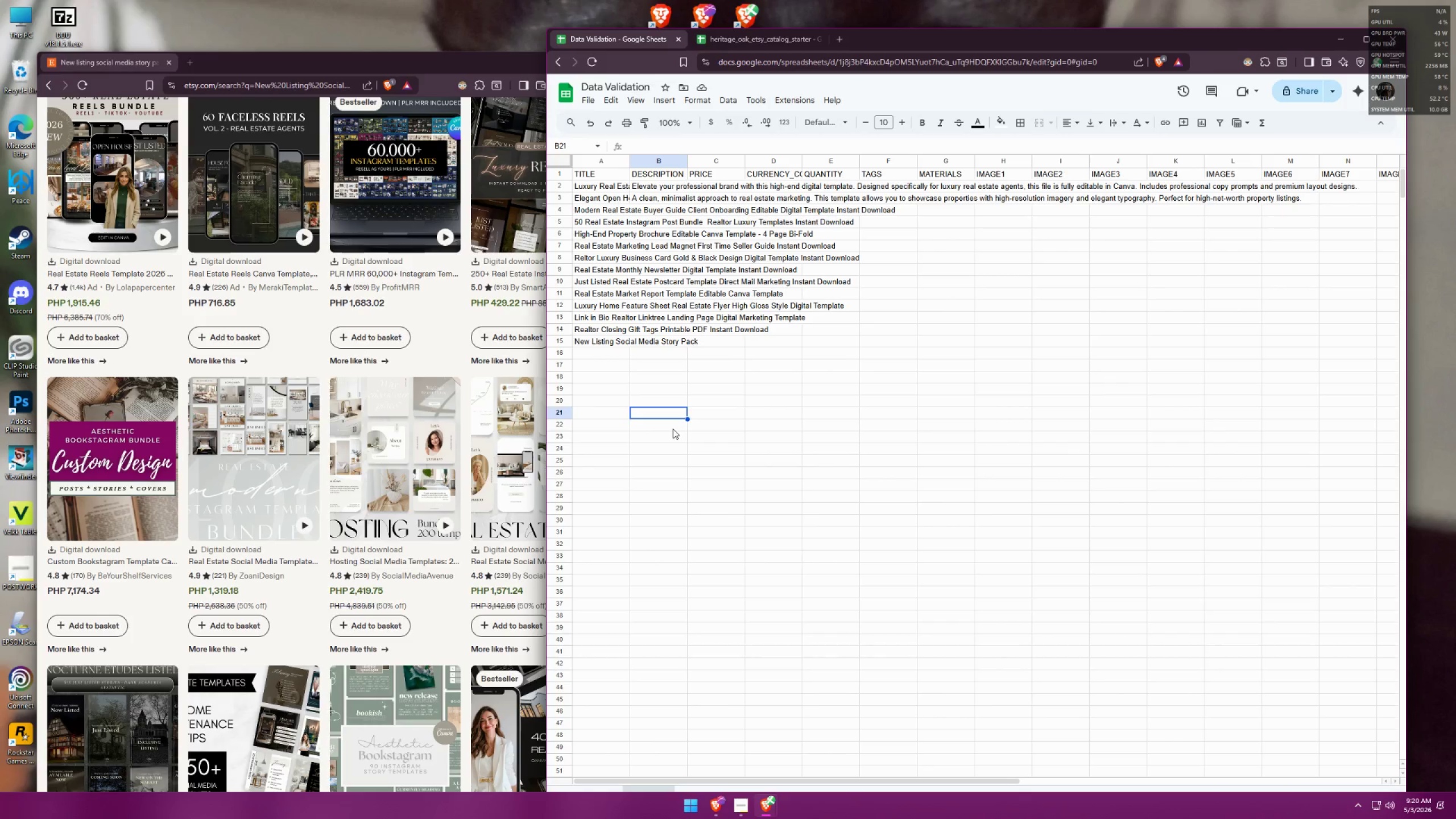 
left_click([249, 561])
 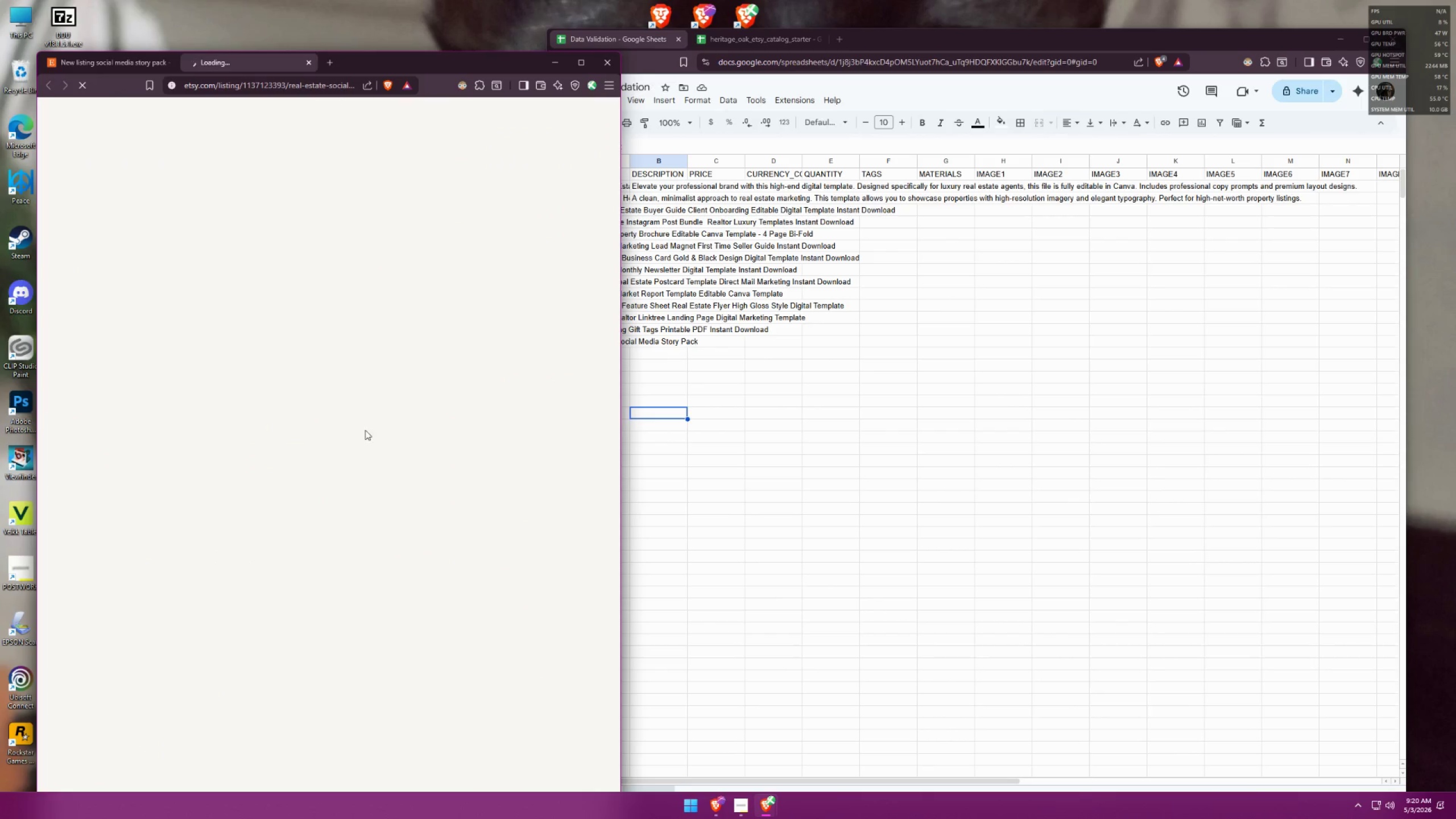 
left_click([645, 373])
 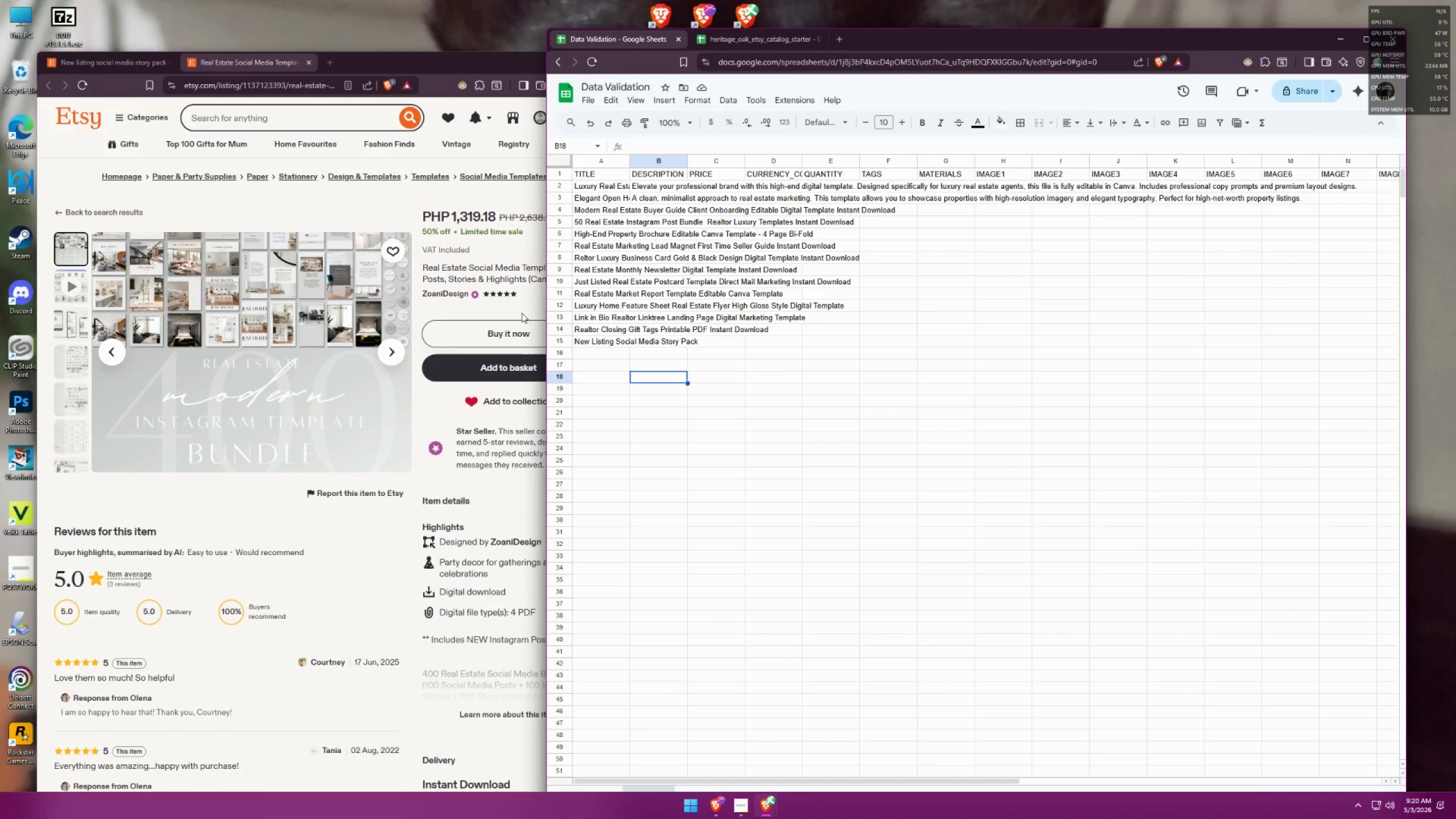 
left_click([503, 247])
 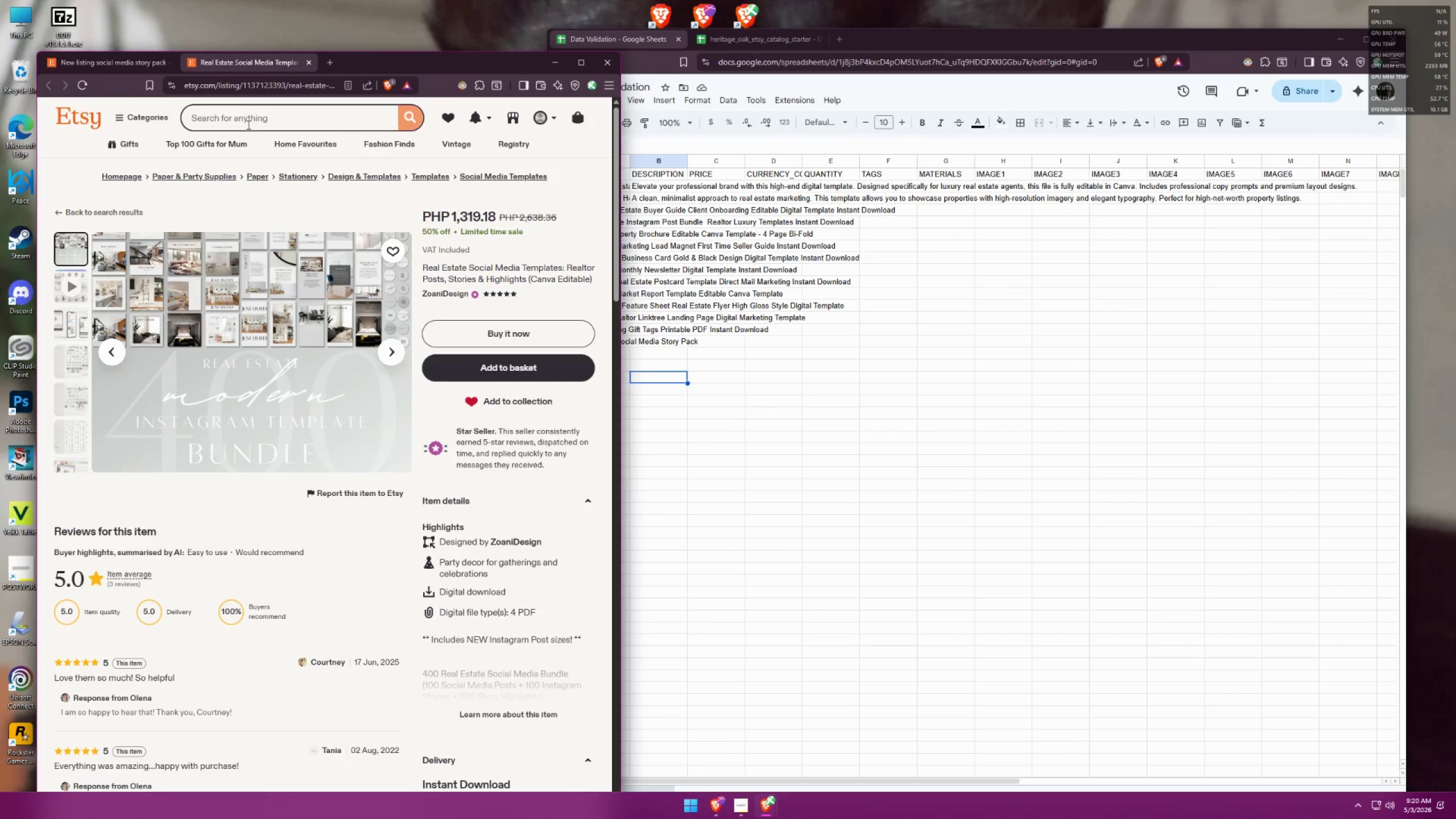 
left_click([135, 66])
 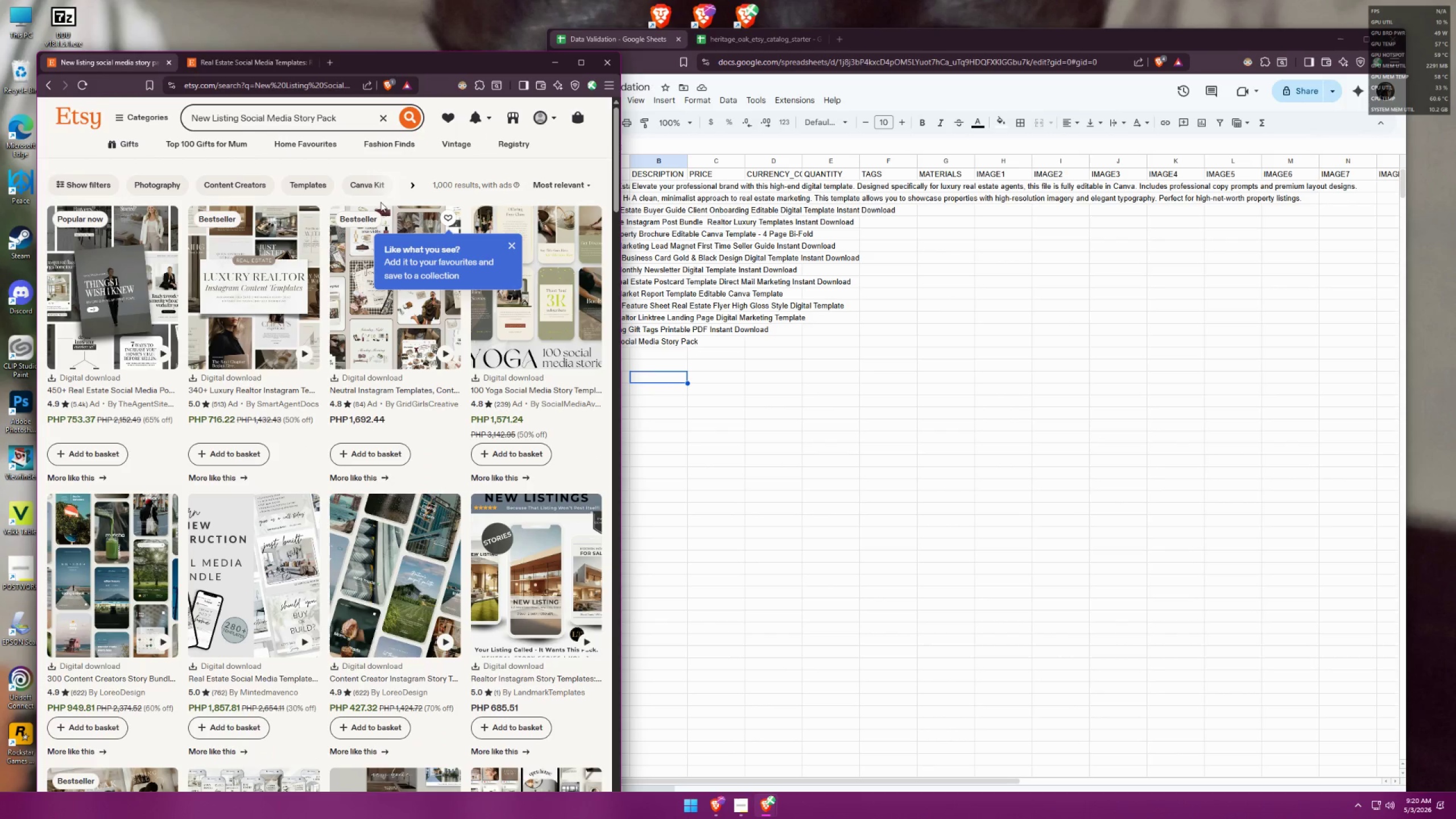 
left_click([358, 121])
 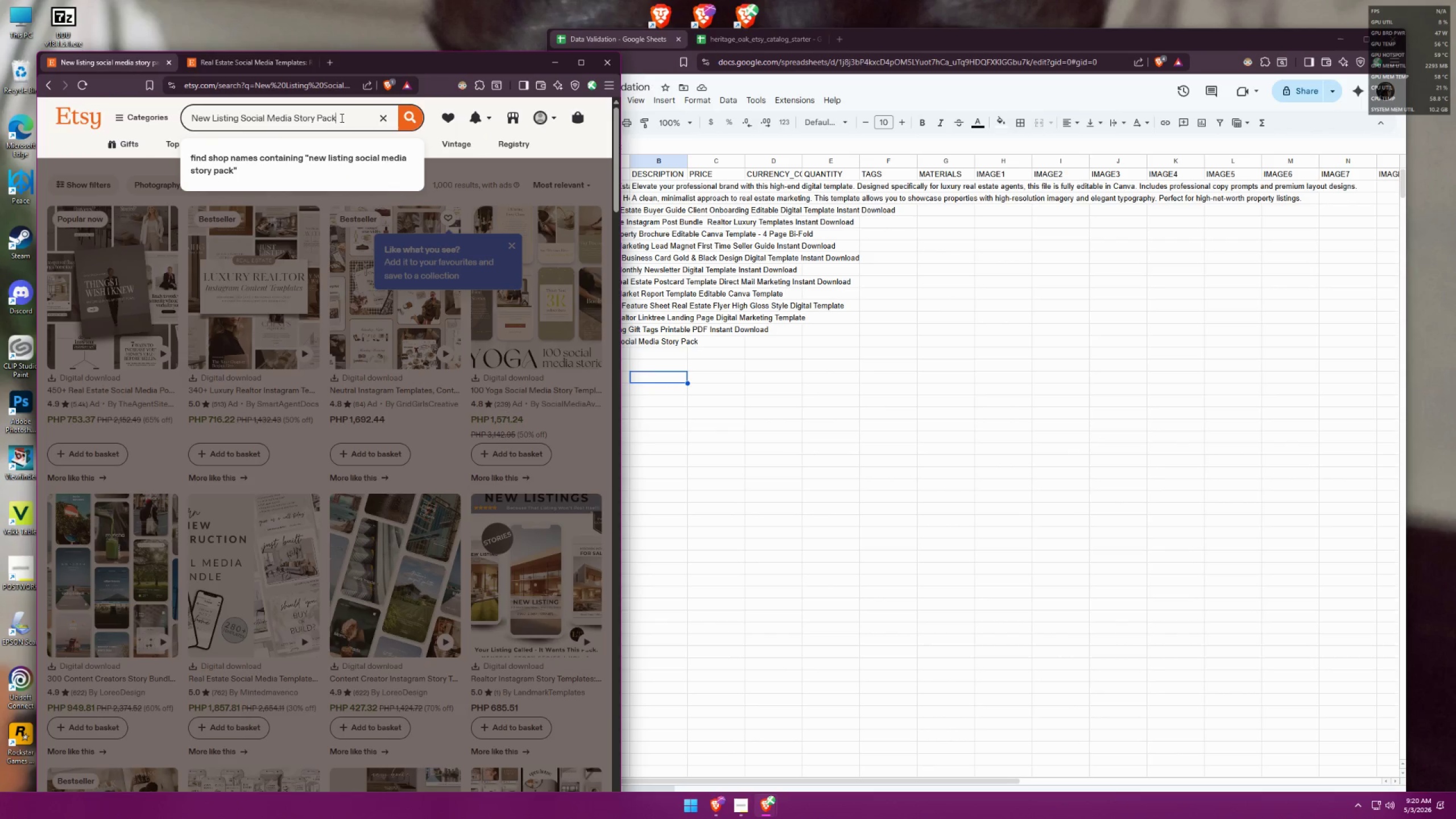 
key(F11)
 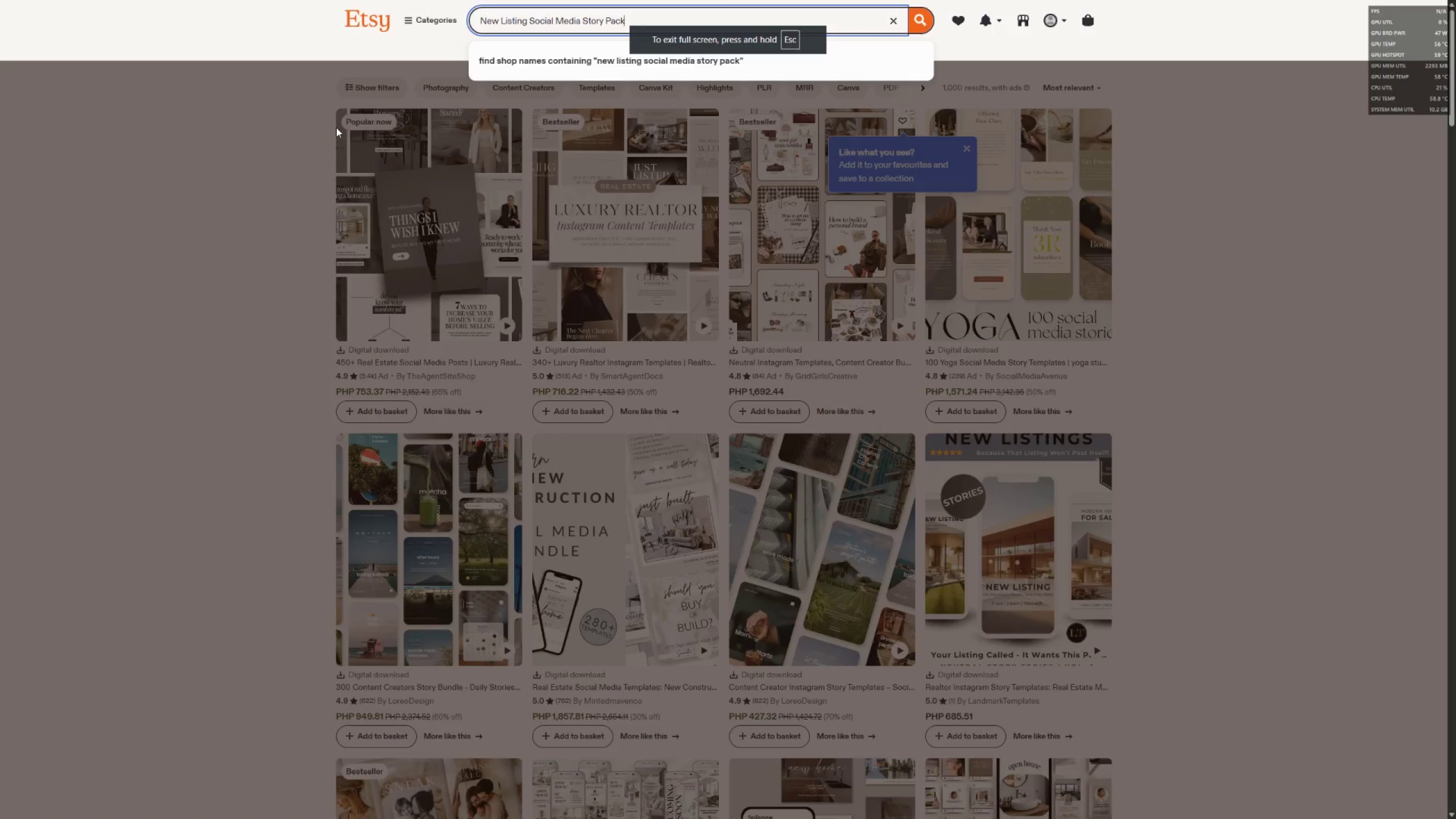 
key(F11)
 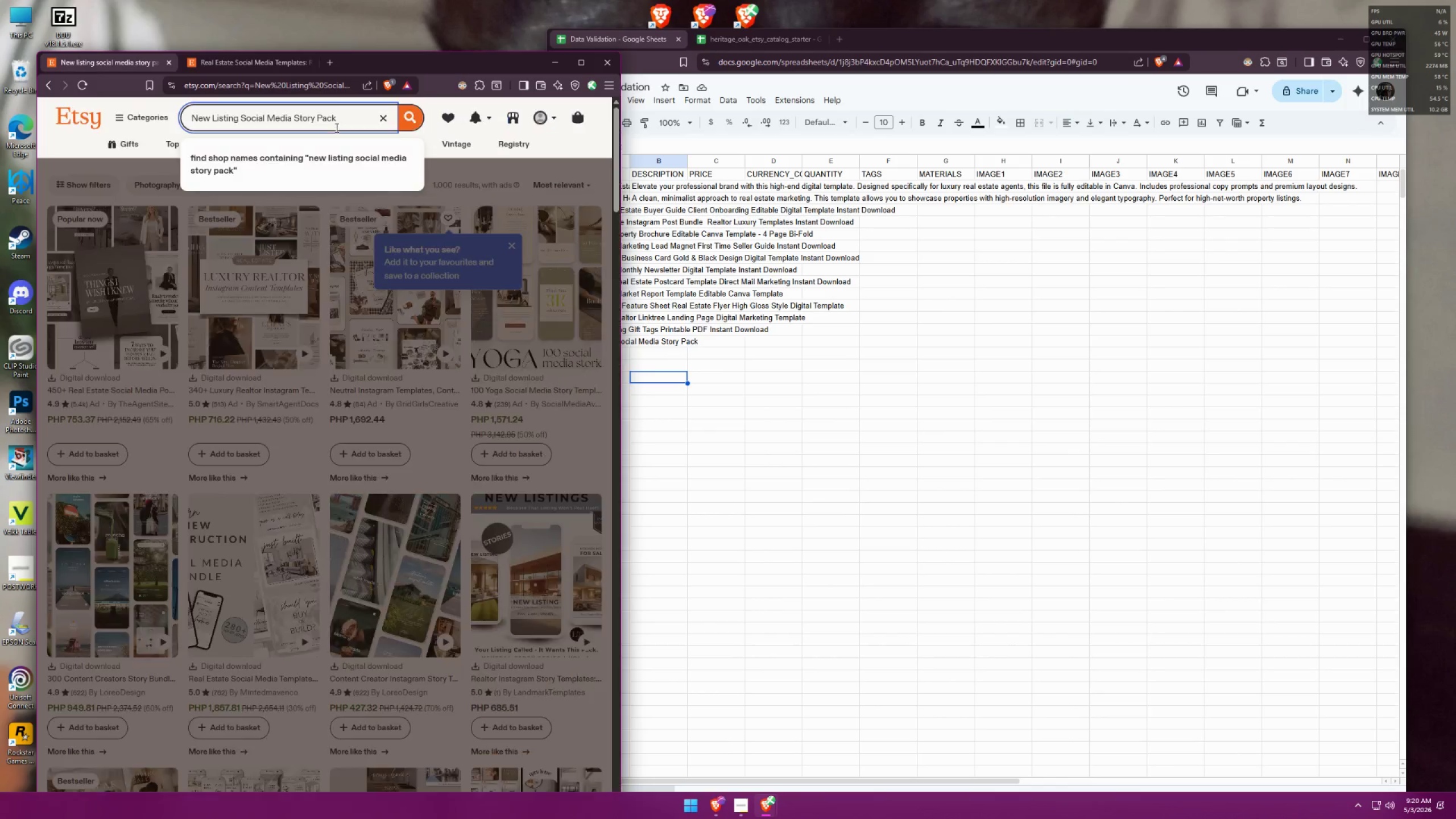 
key(Backspace)
 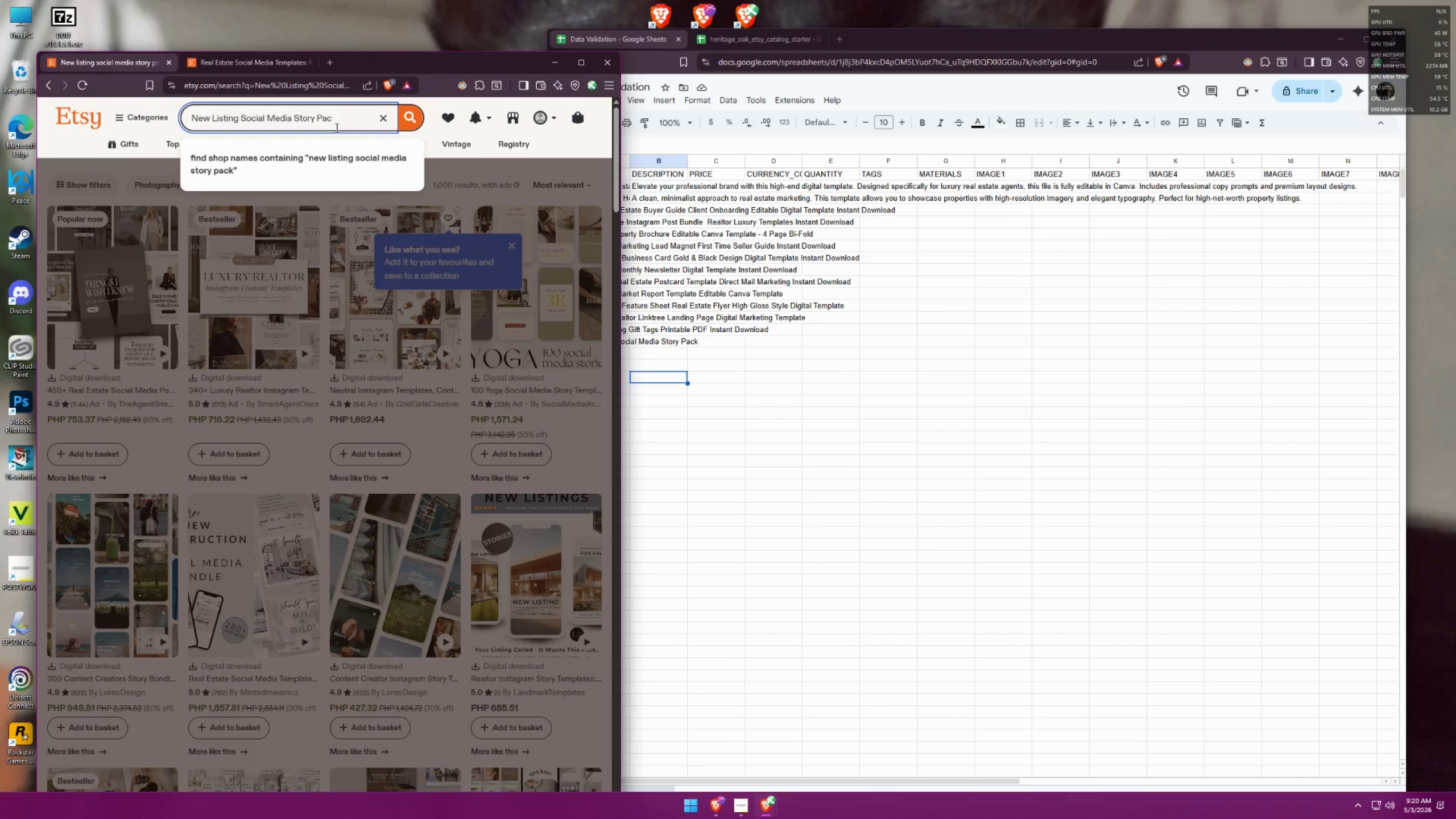 
key(Backspace)
 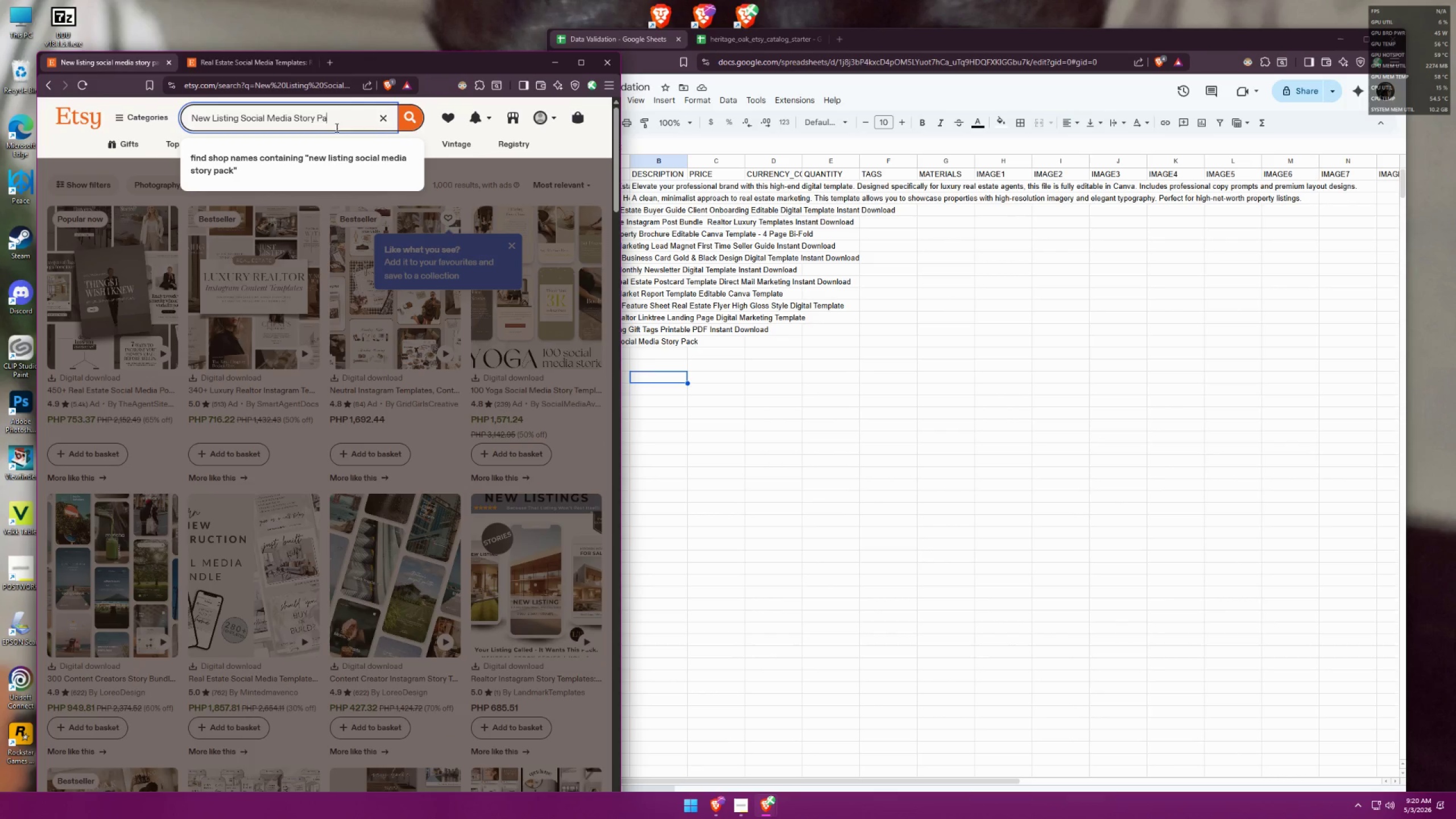 
key(Backspace)
 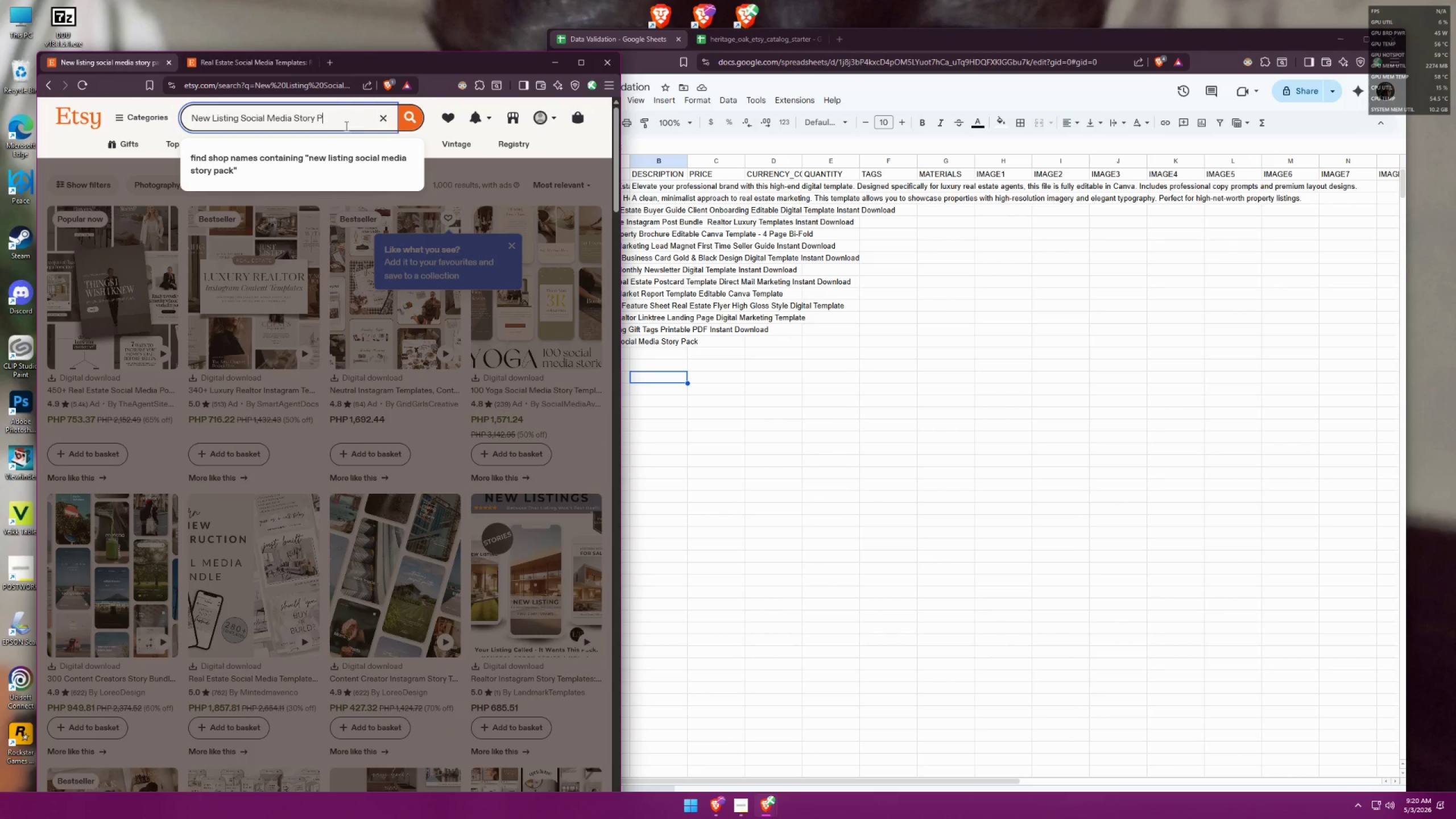 
key(Backspace)
 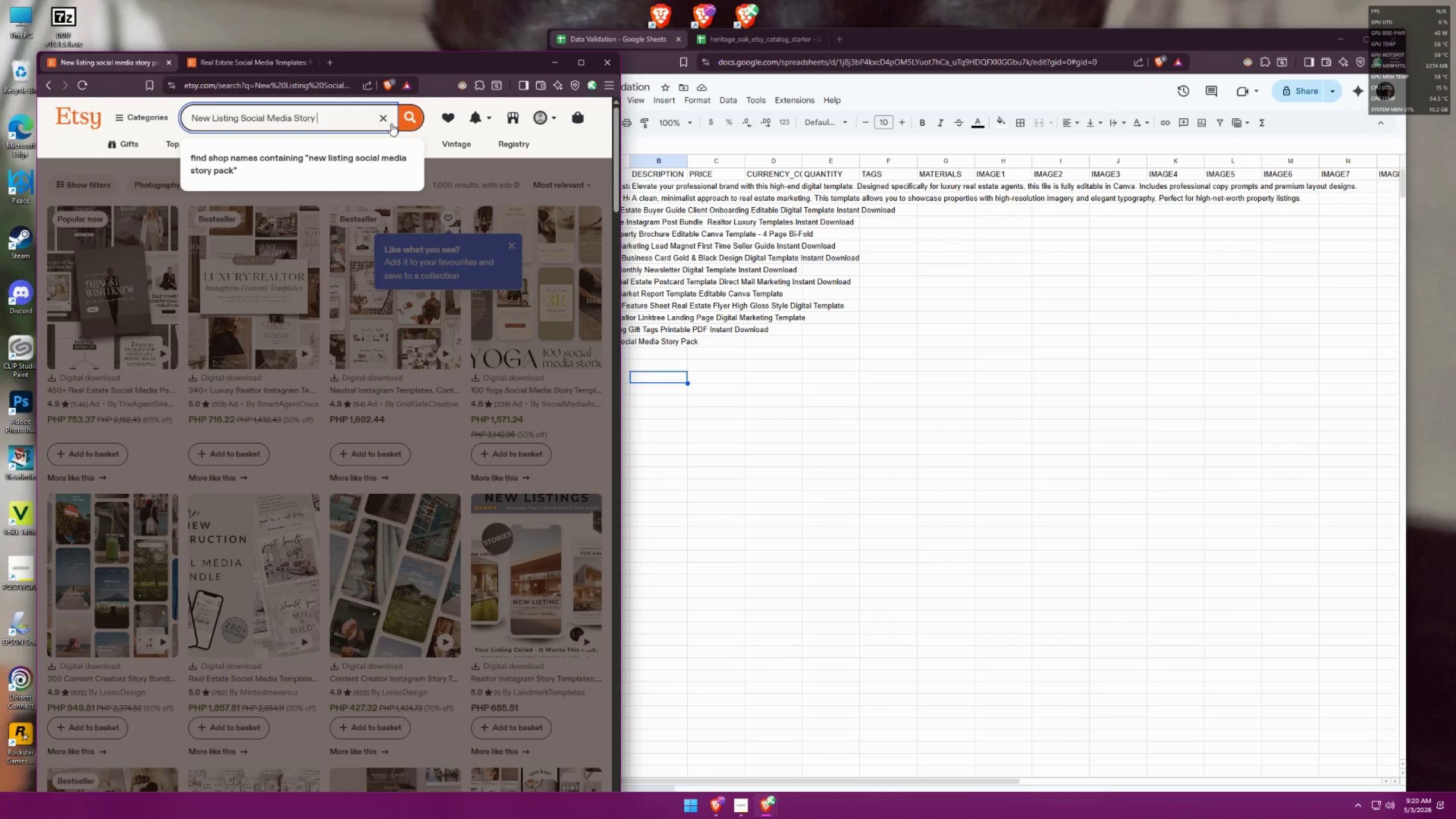 
key(Backspace)
 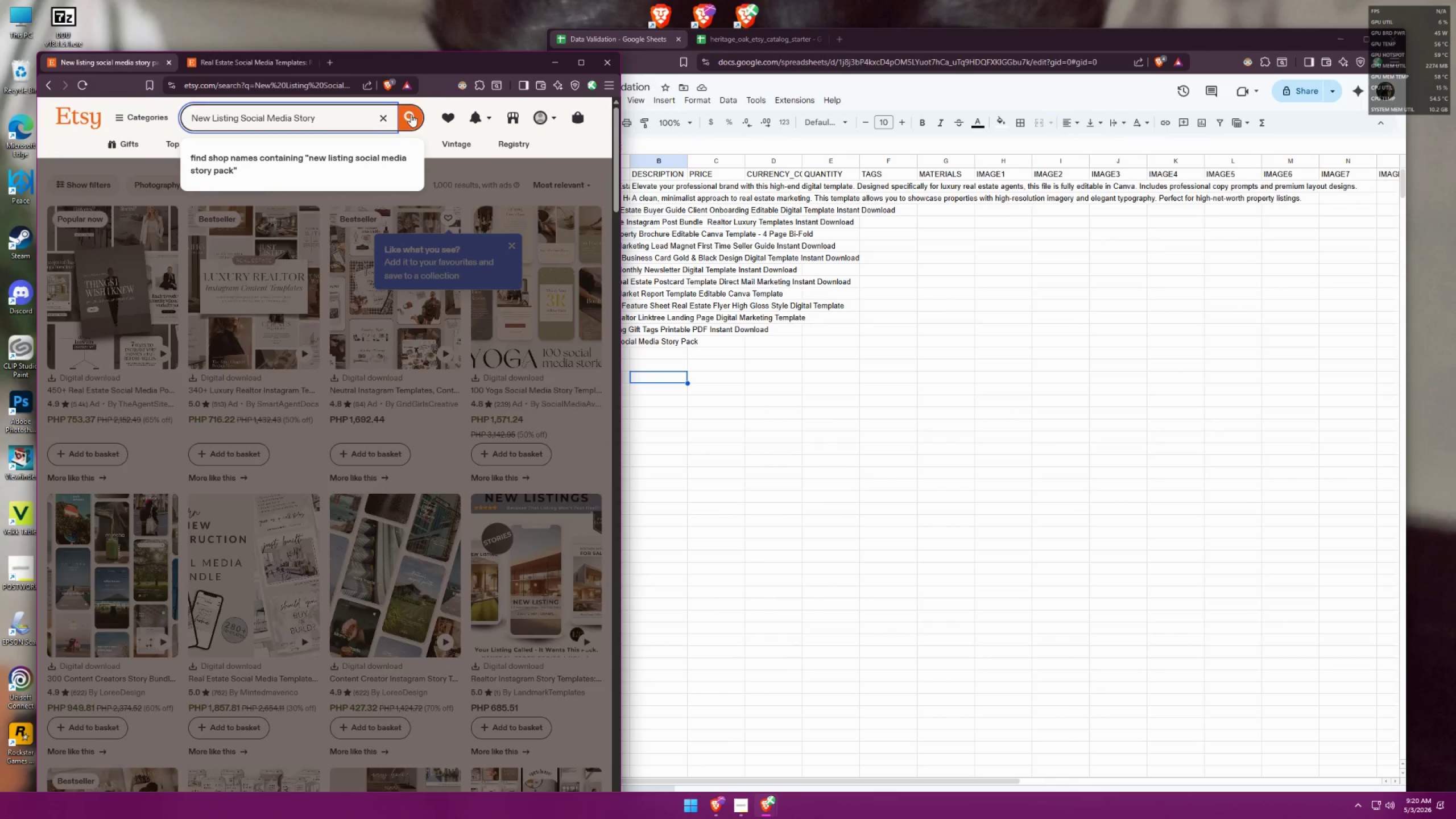 
left_click([415, 113])
 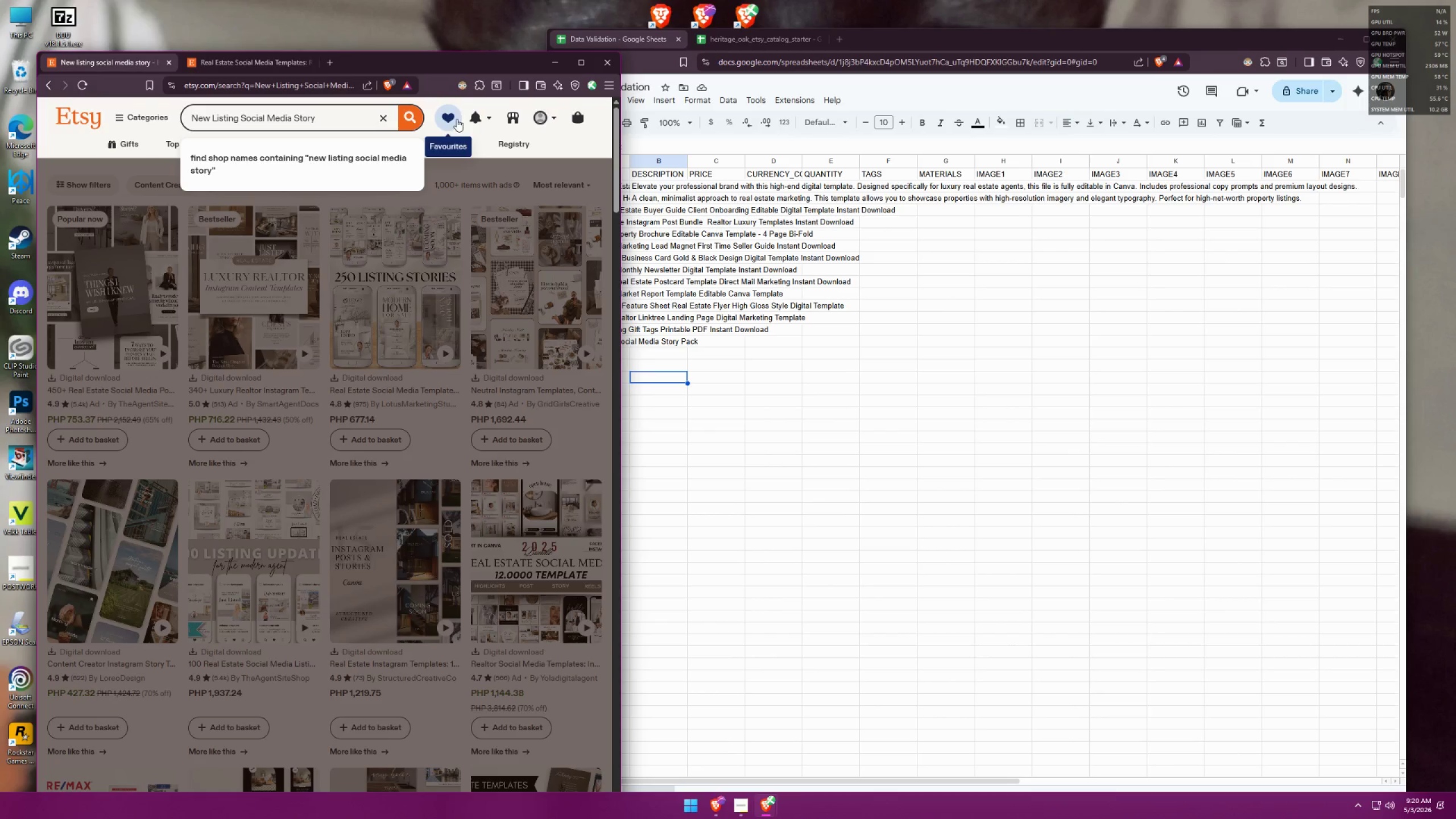 
left_click([587, 141])
 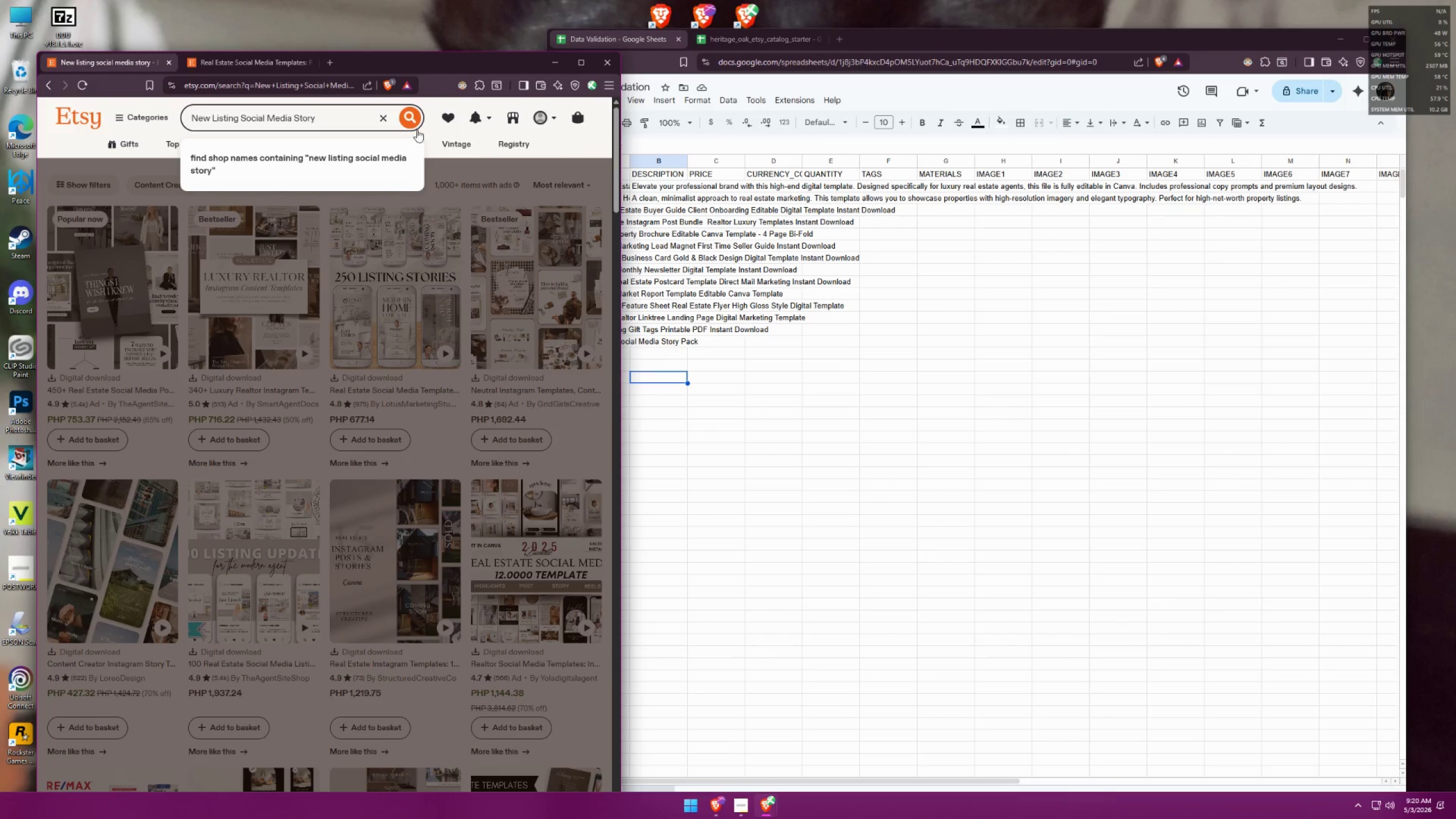 
left_click([386, 119])
 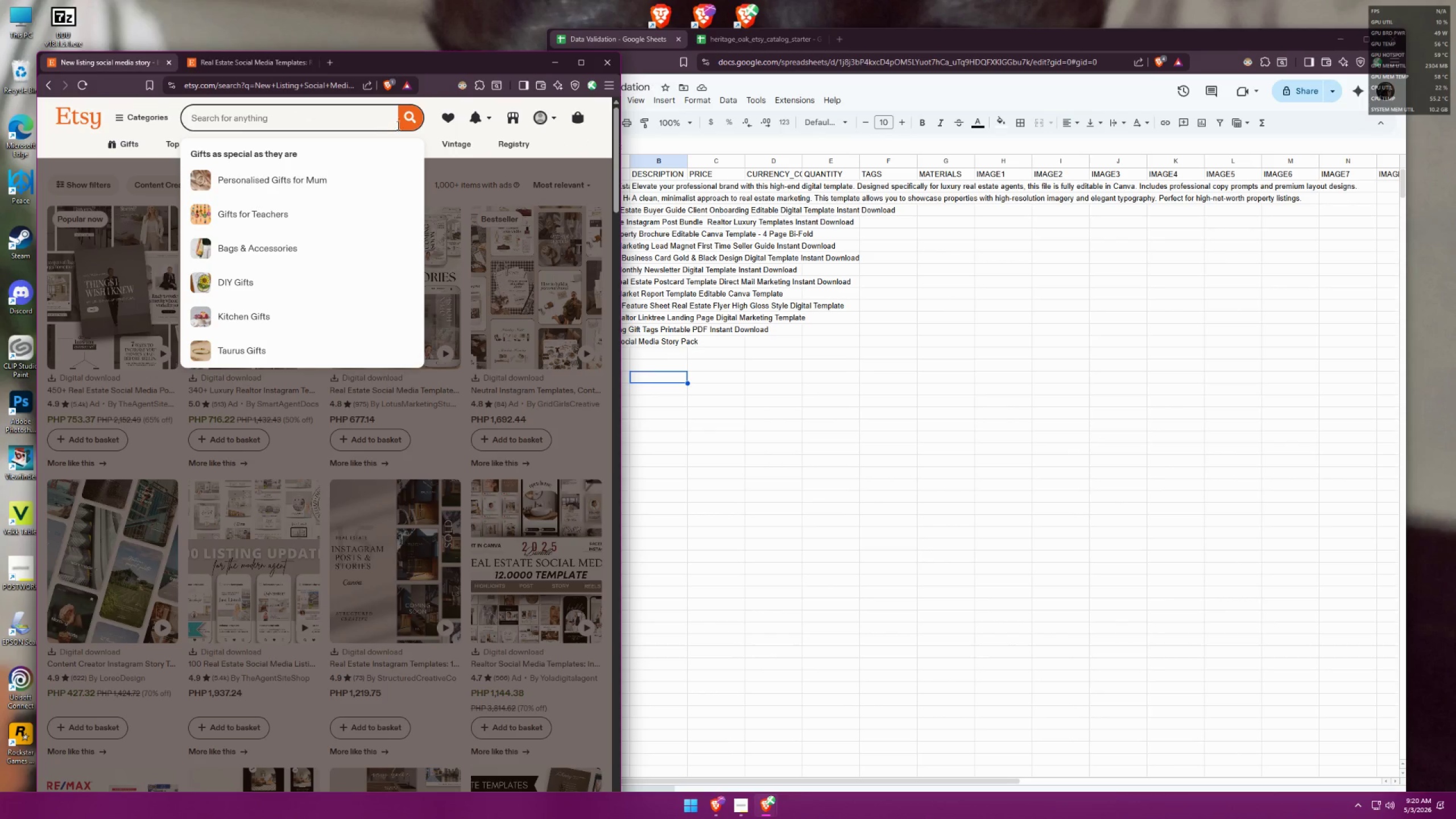 
left_click([574, 150])
 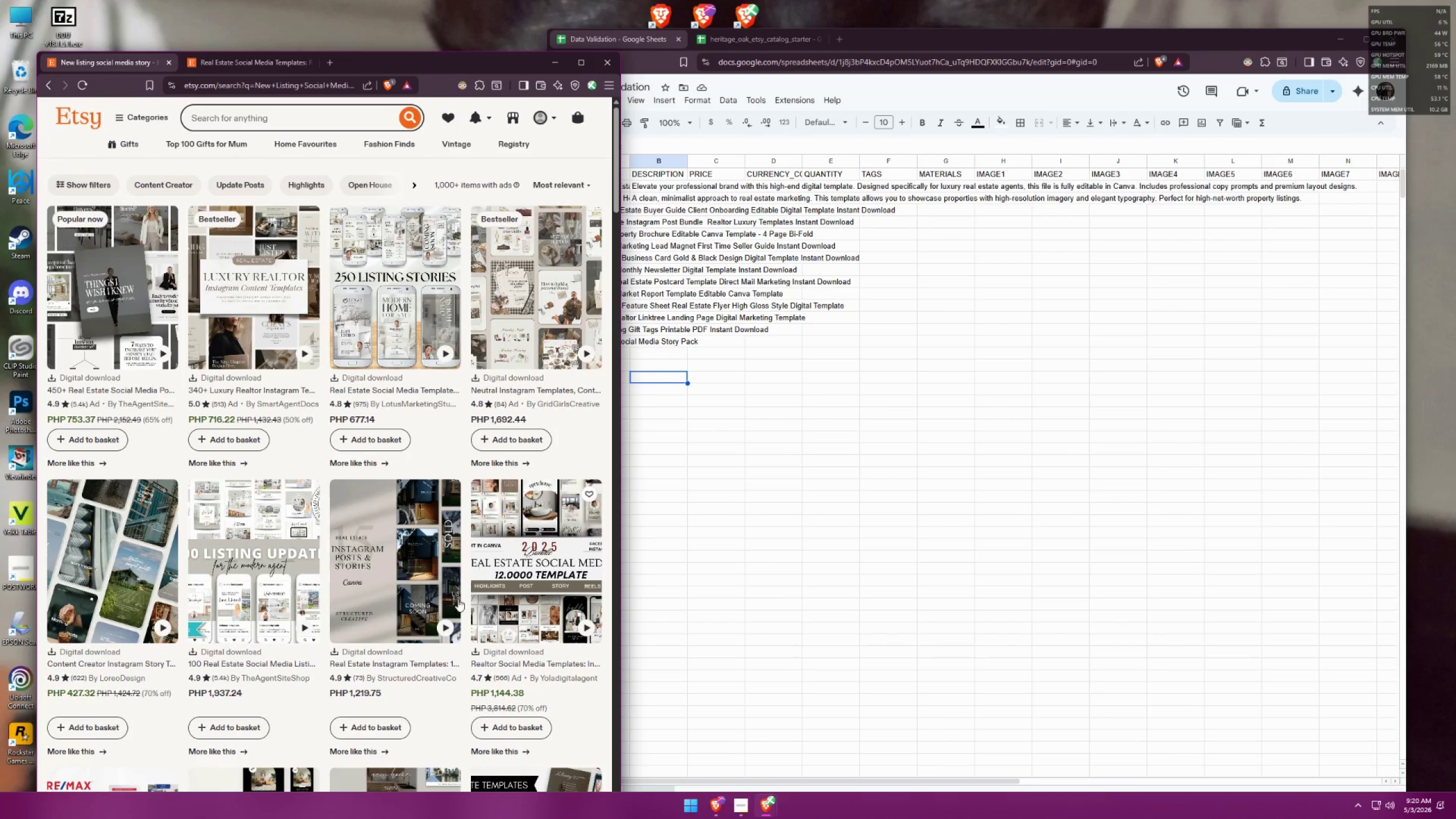 
wait(6.28)
 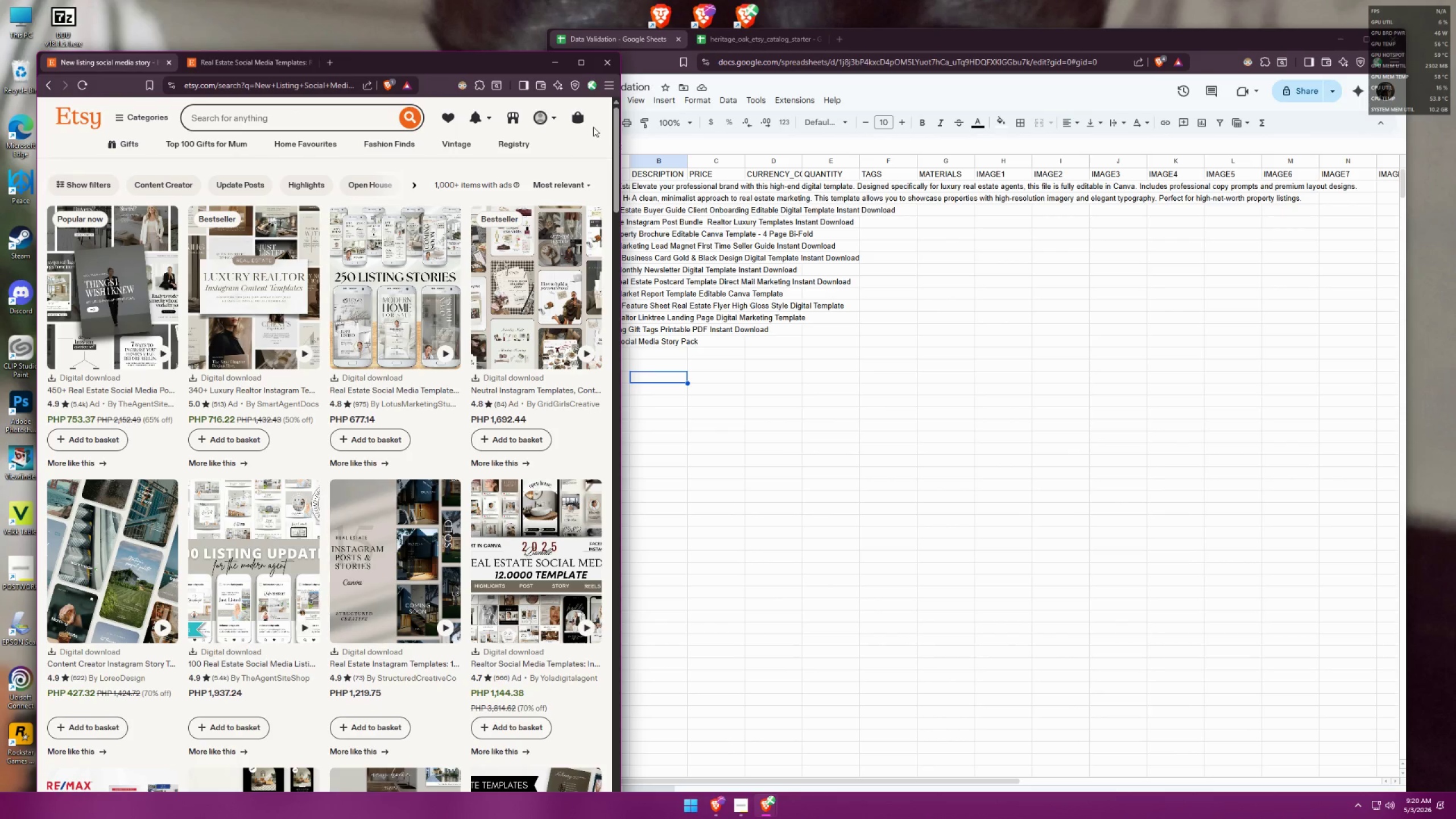 
middle_click([508, 663])
 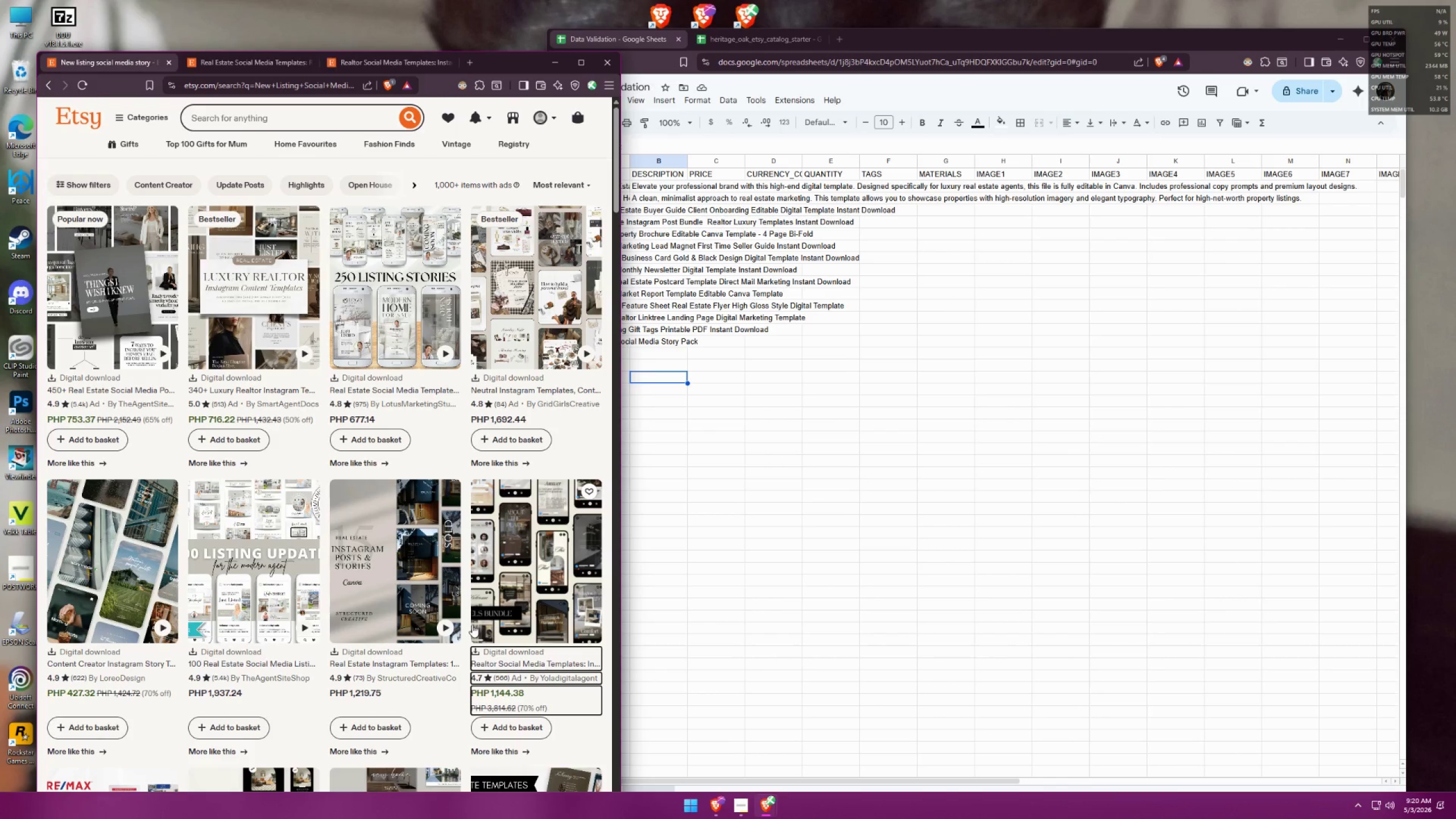 
middle_click([100, 386])
 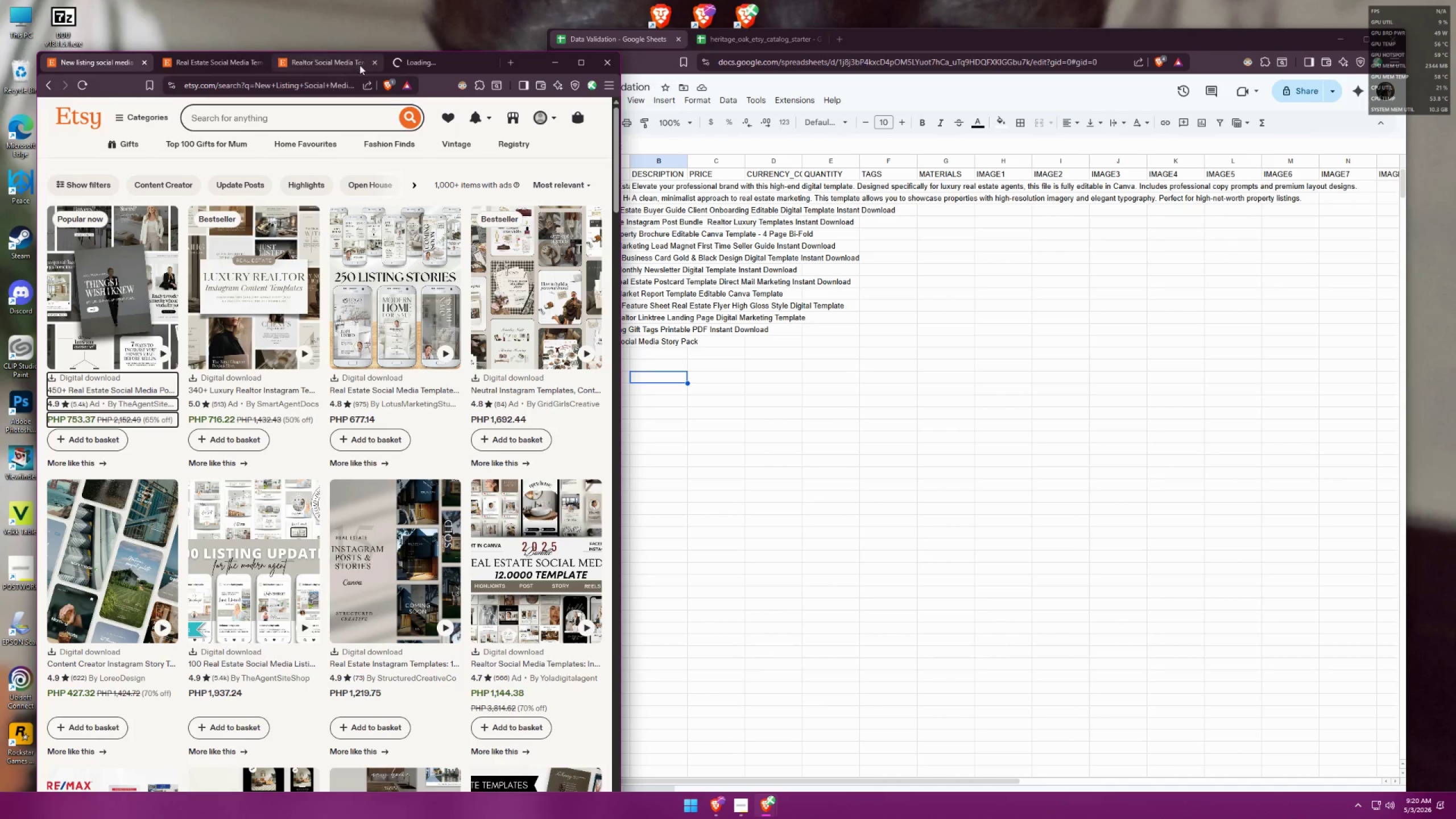 
left_click([419, 61])
 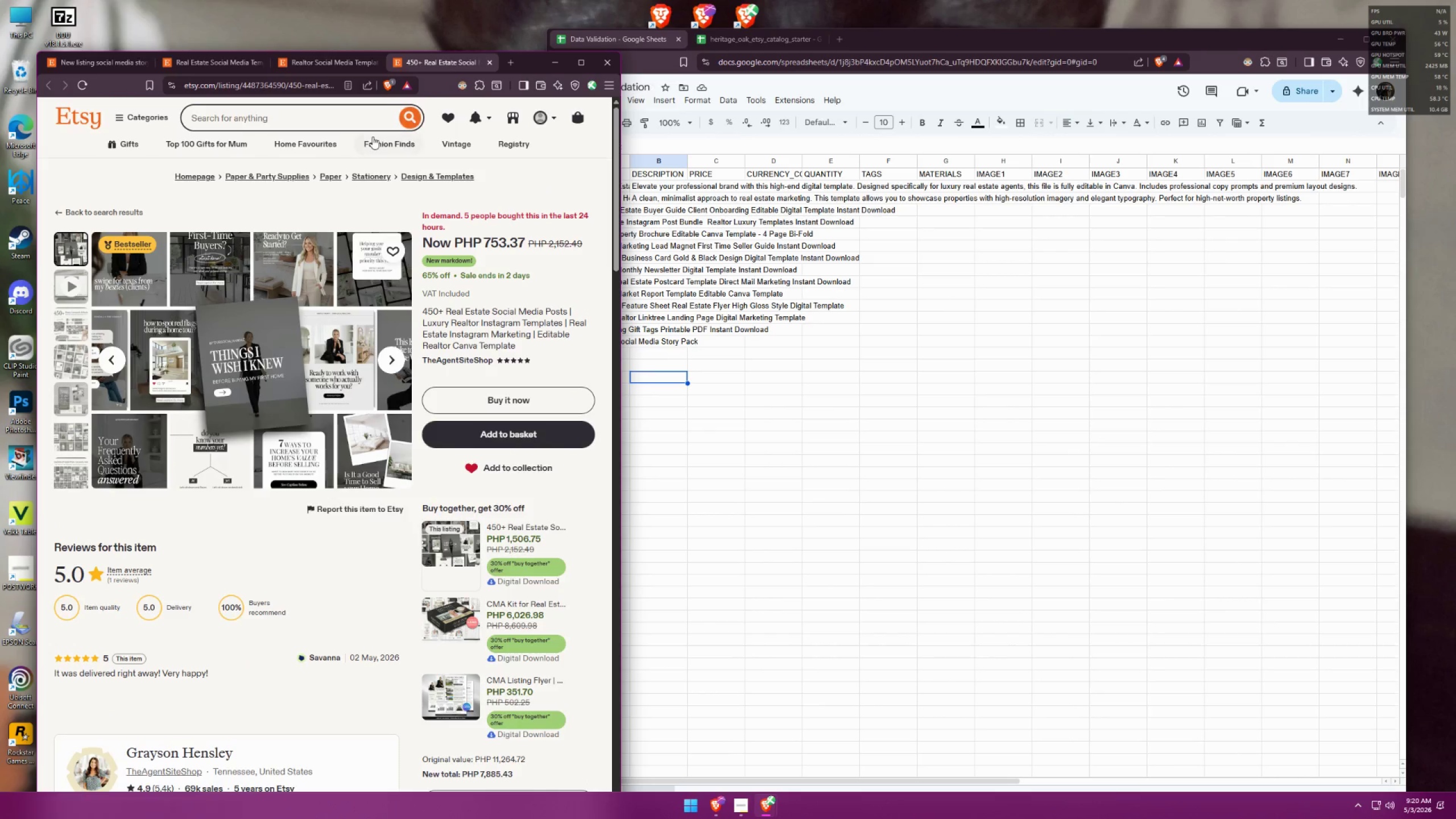 
wait(6.86)
 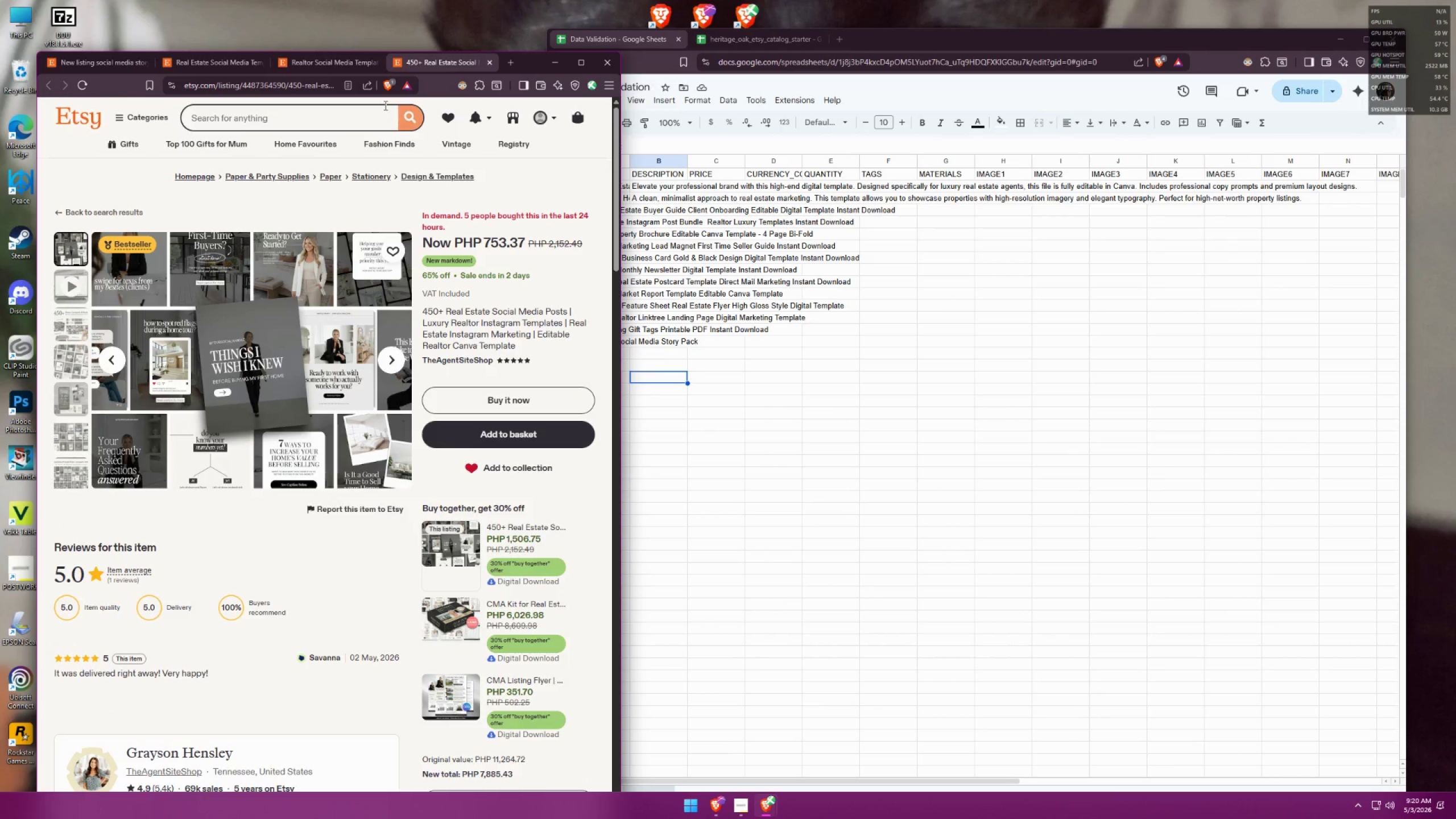 
left_click([489, 63])
 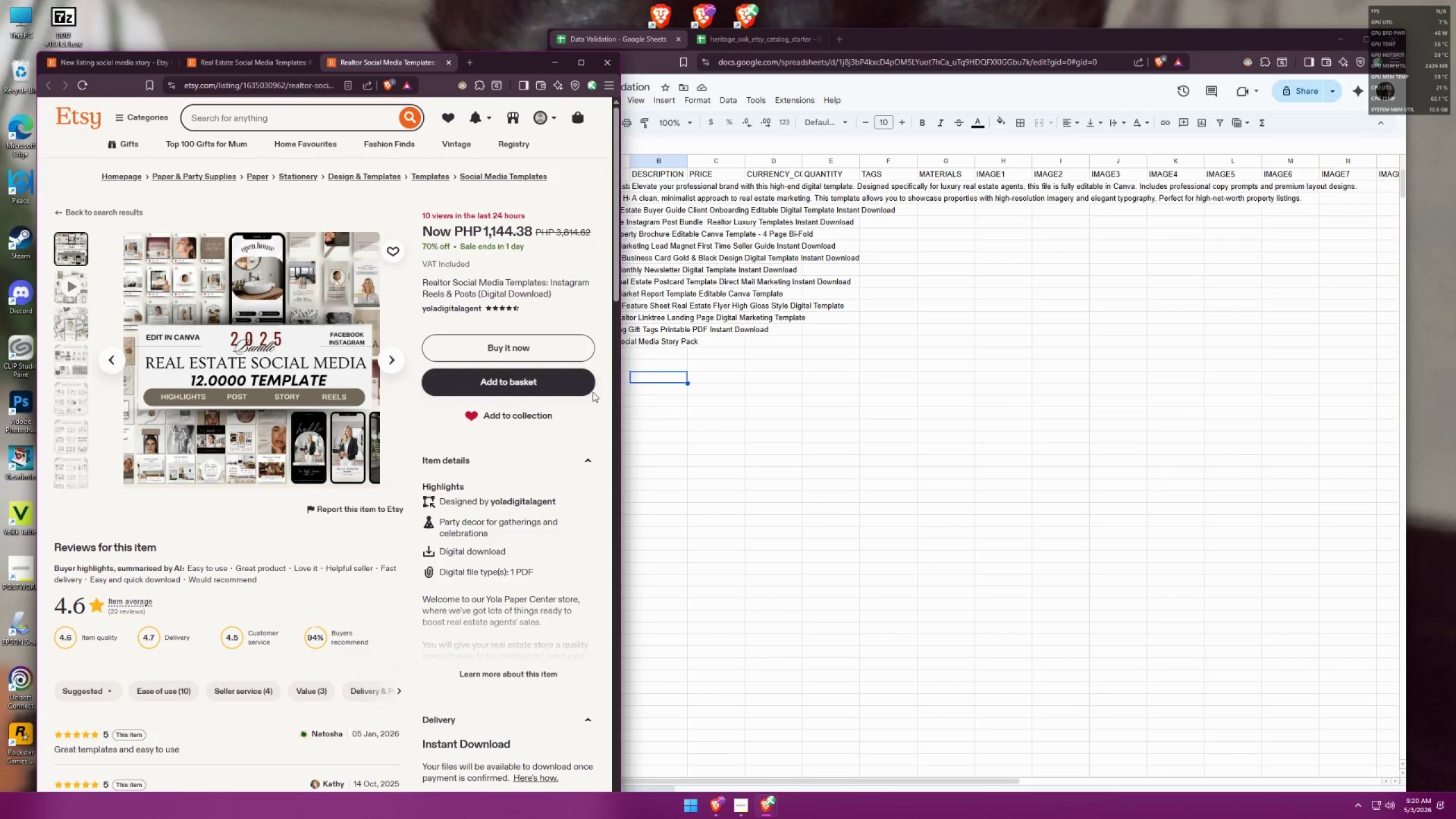 
left_click([645, 360])
 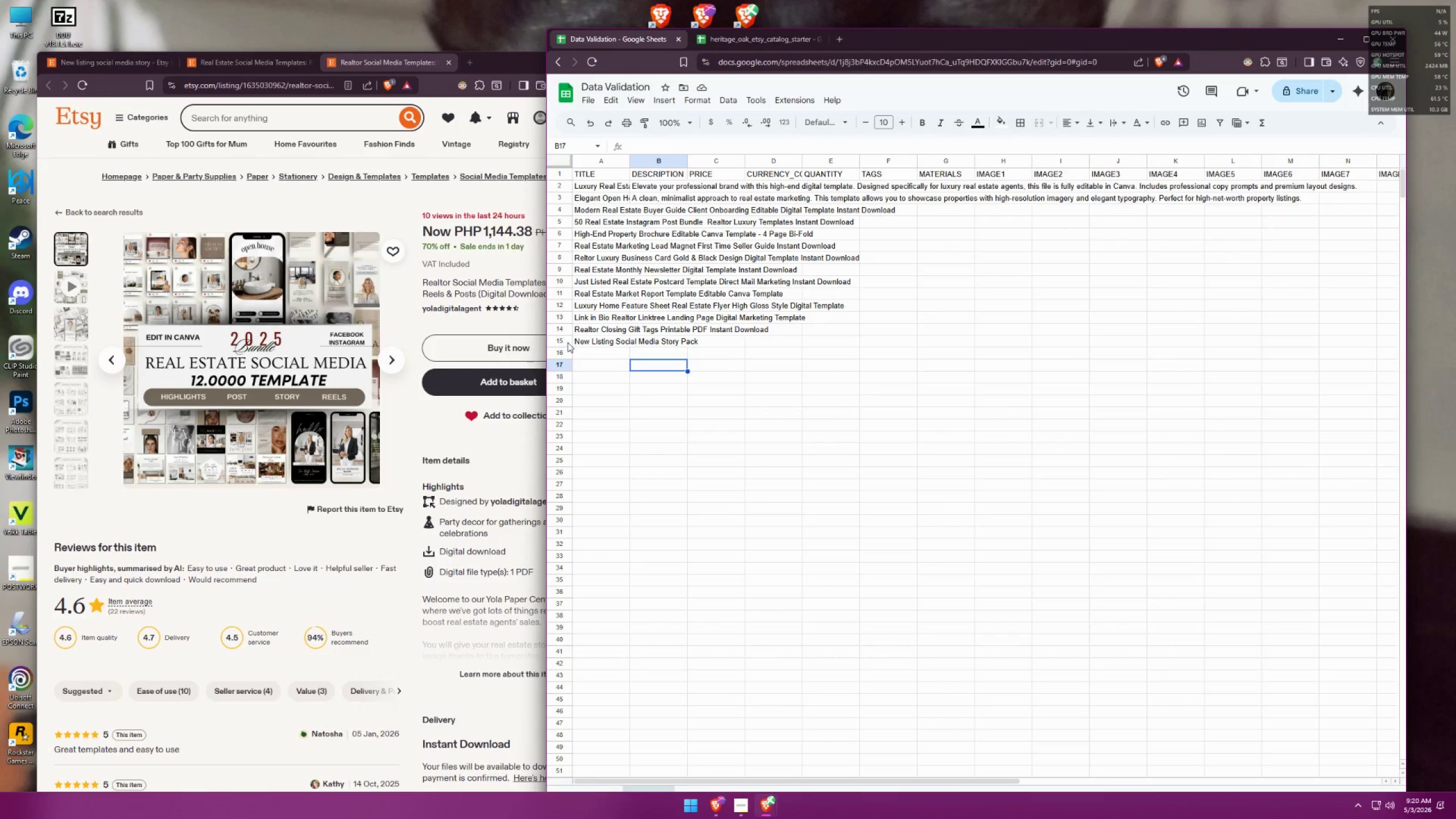 
double_click([592, 342])
 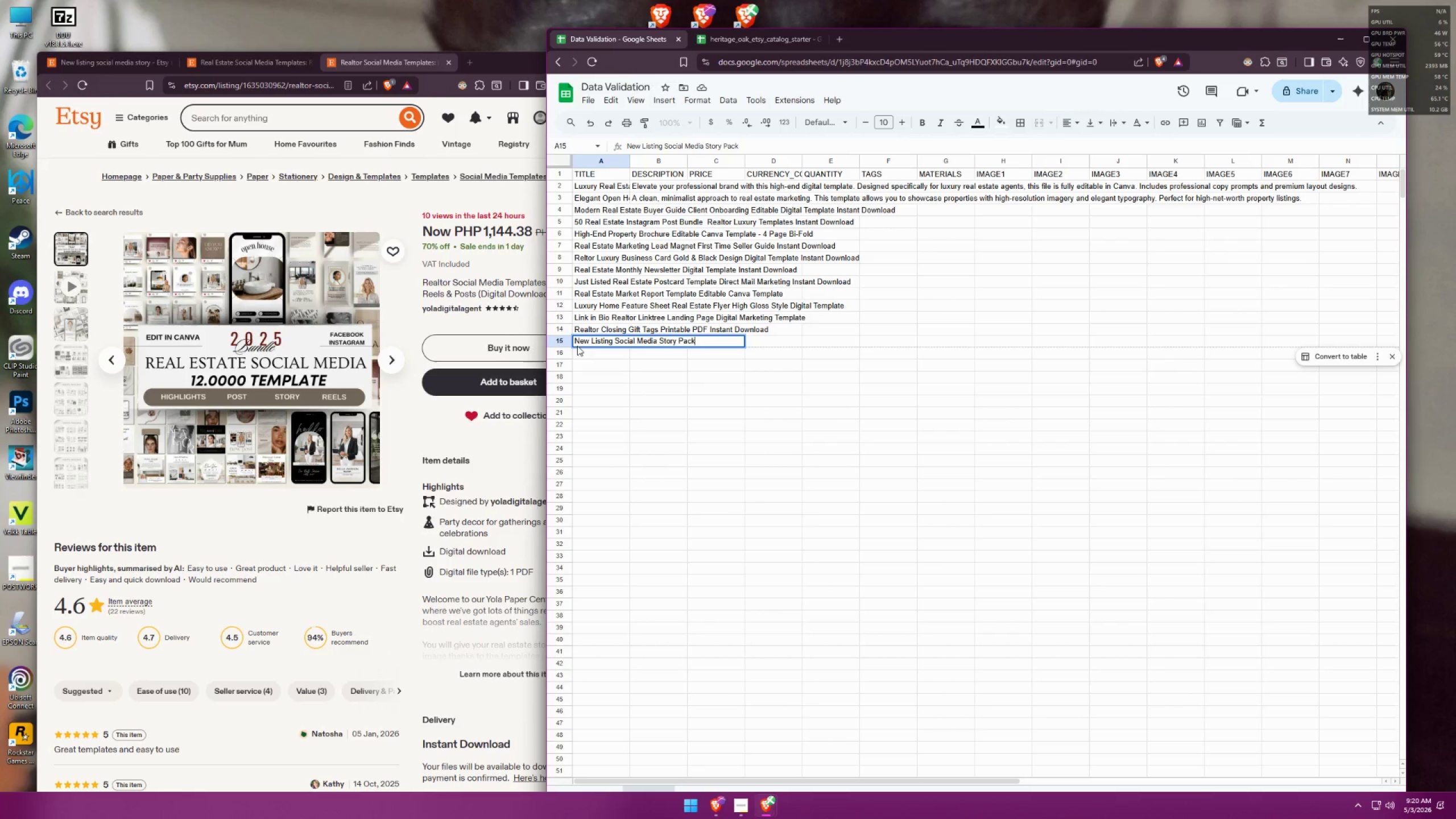 
left_click([577, 341])
 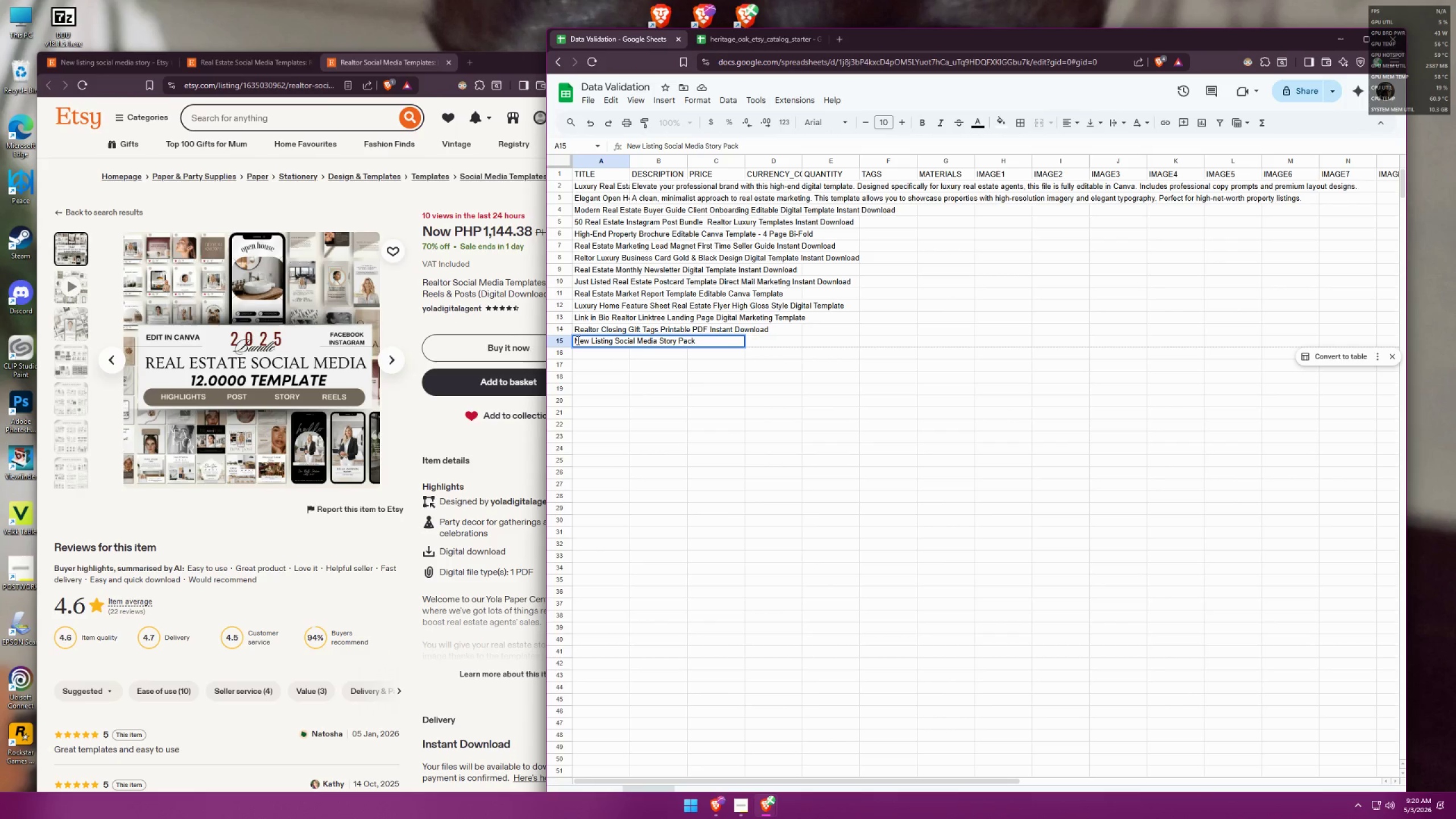 
left_click([574, 341])
 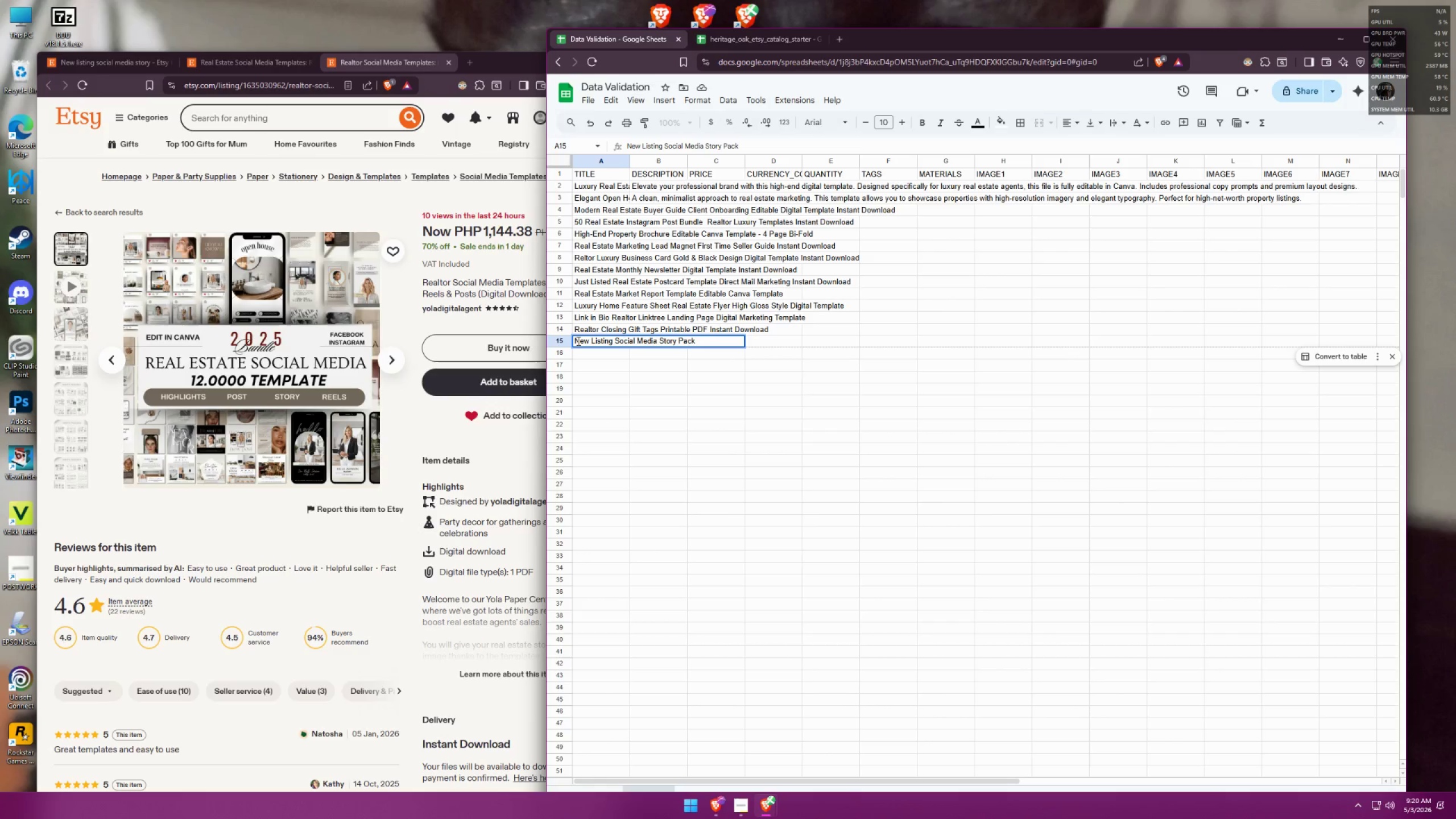 
left_click([577, 341])
 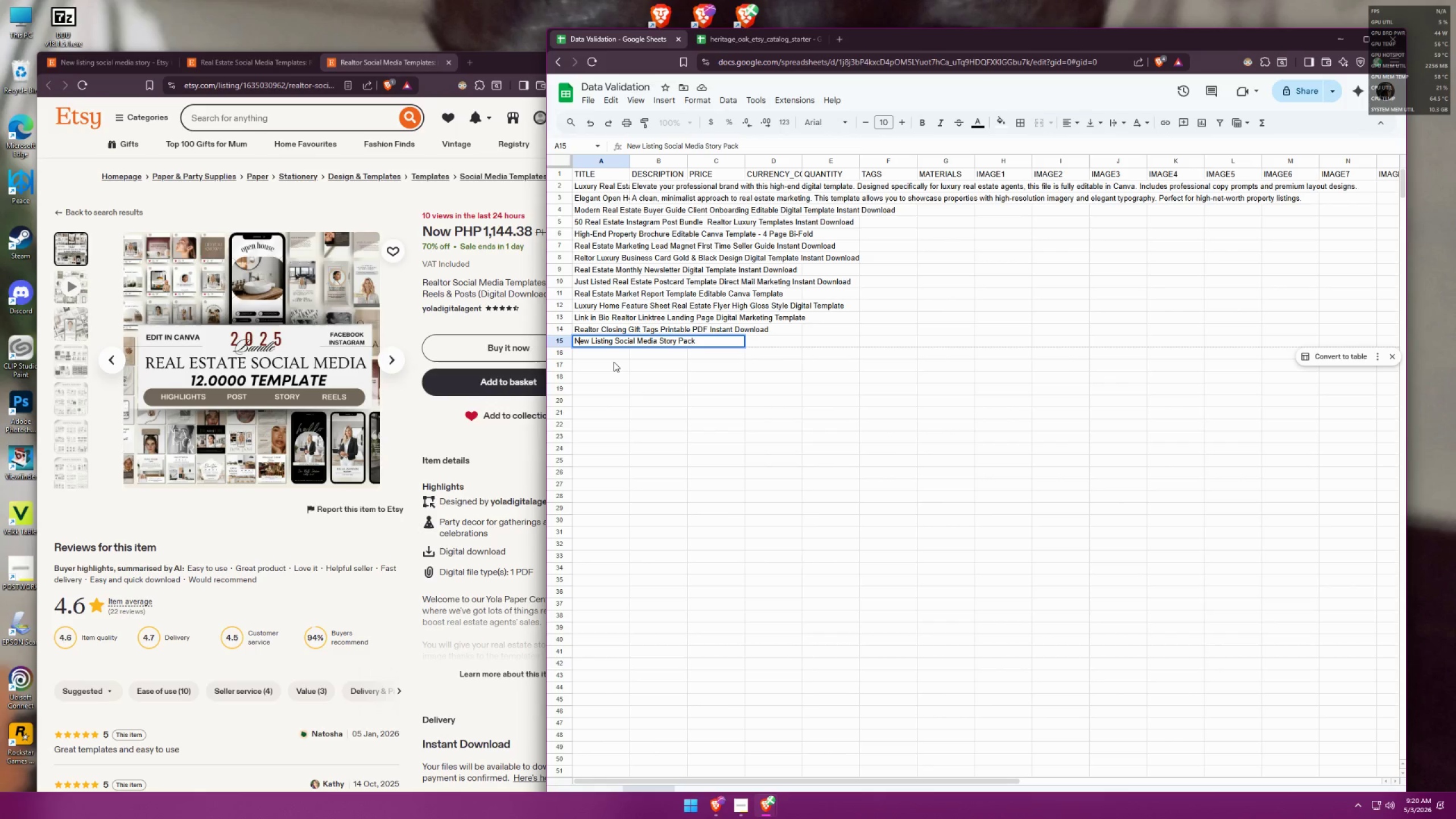 
wait(5.79)
 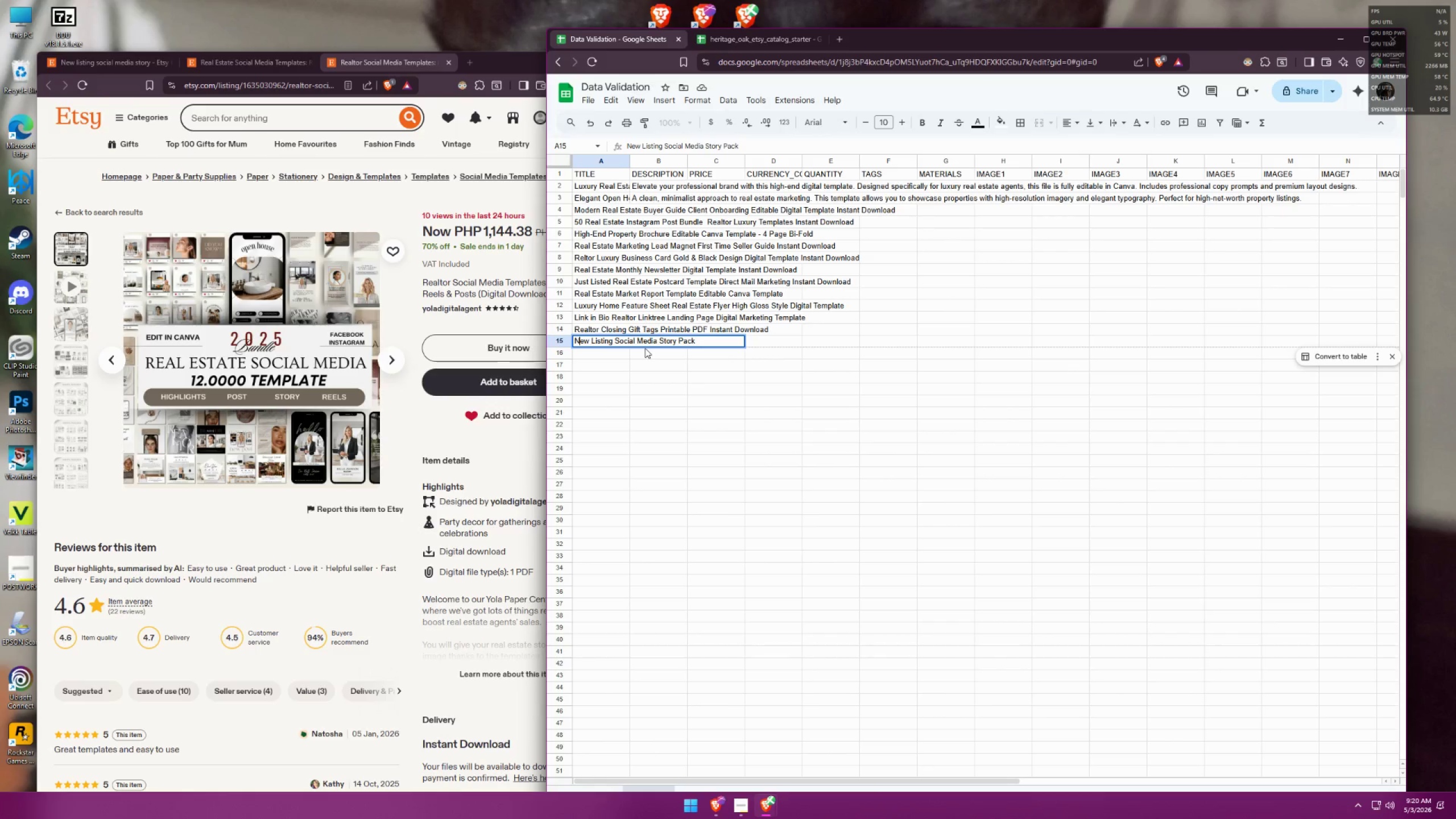 
left_click([575, 343])
 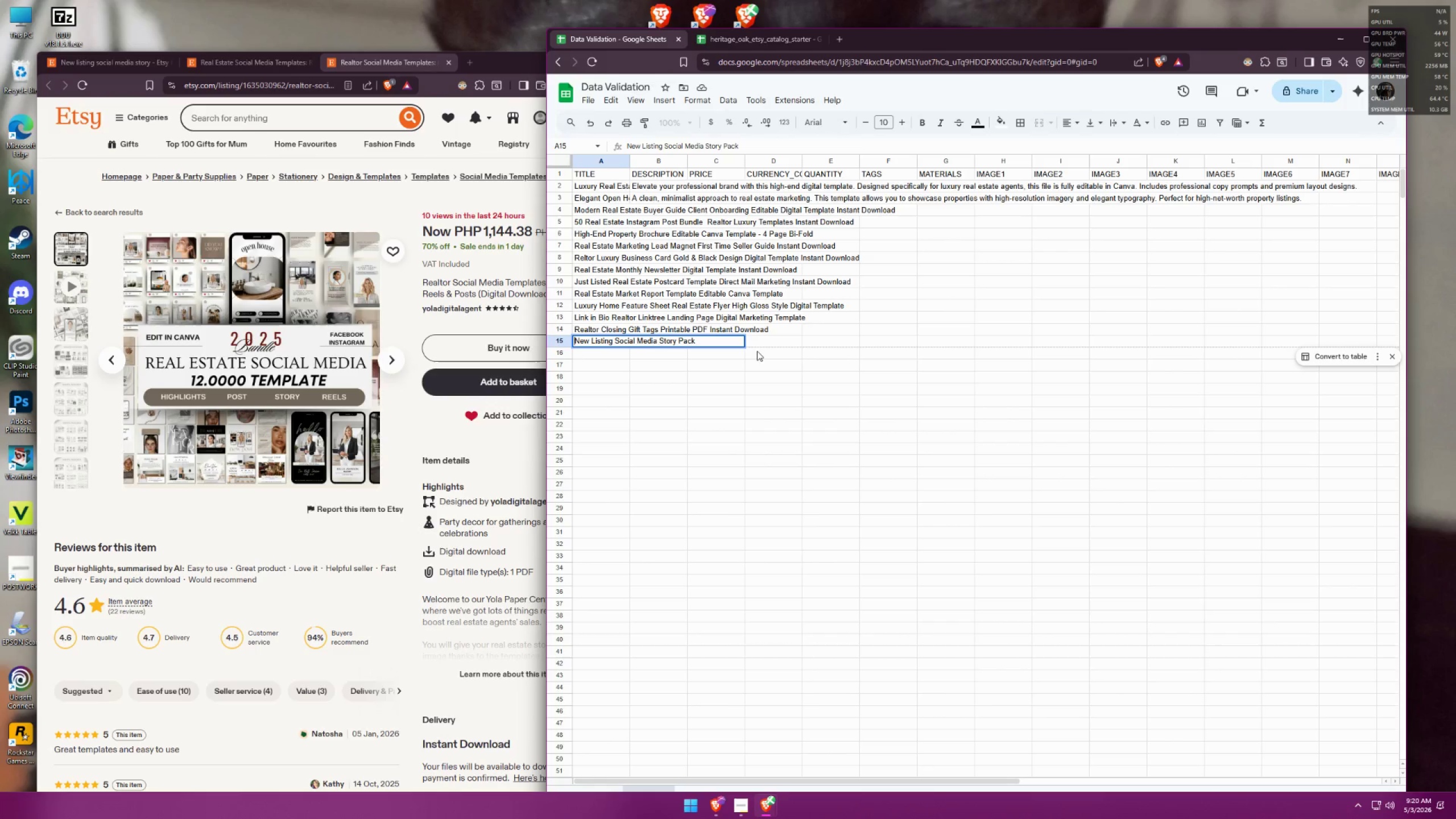 
type(Realtor )
 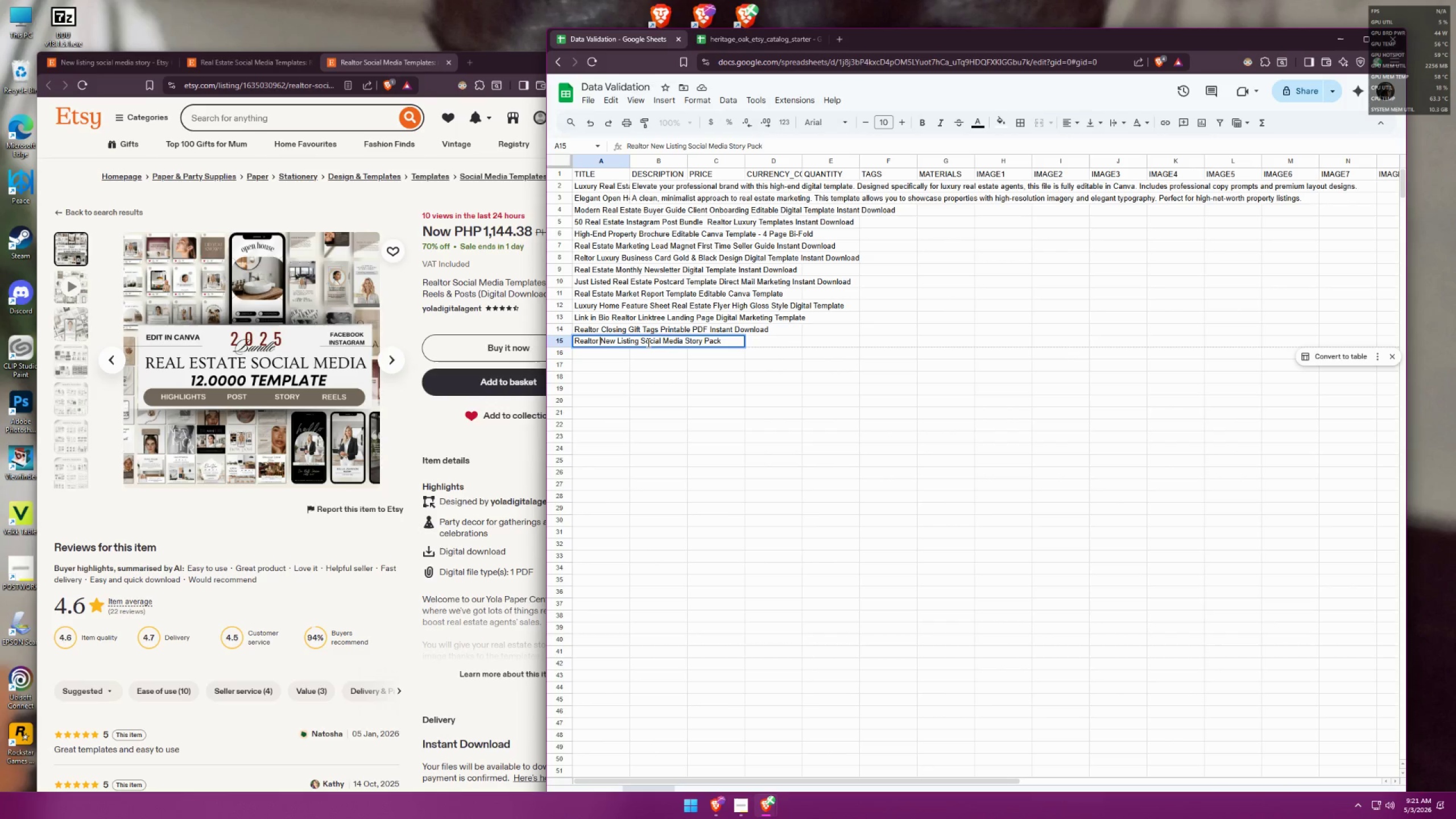 
left_click_drag(start_coordinate=[639, 337], to_coordinate=[686, 338])
 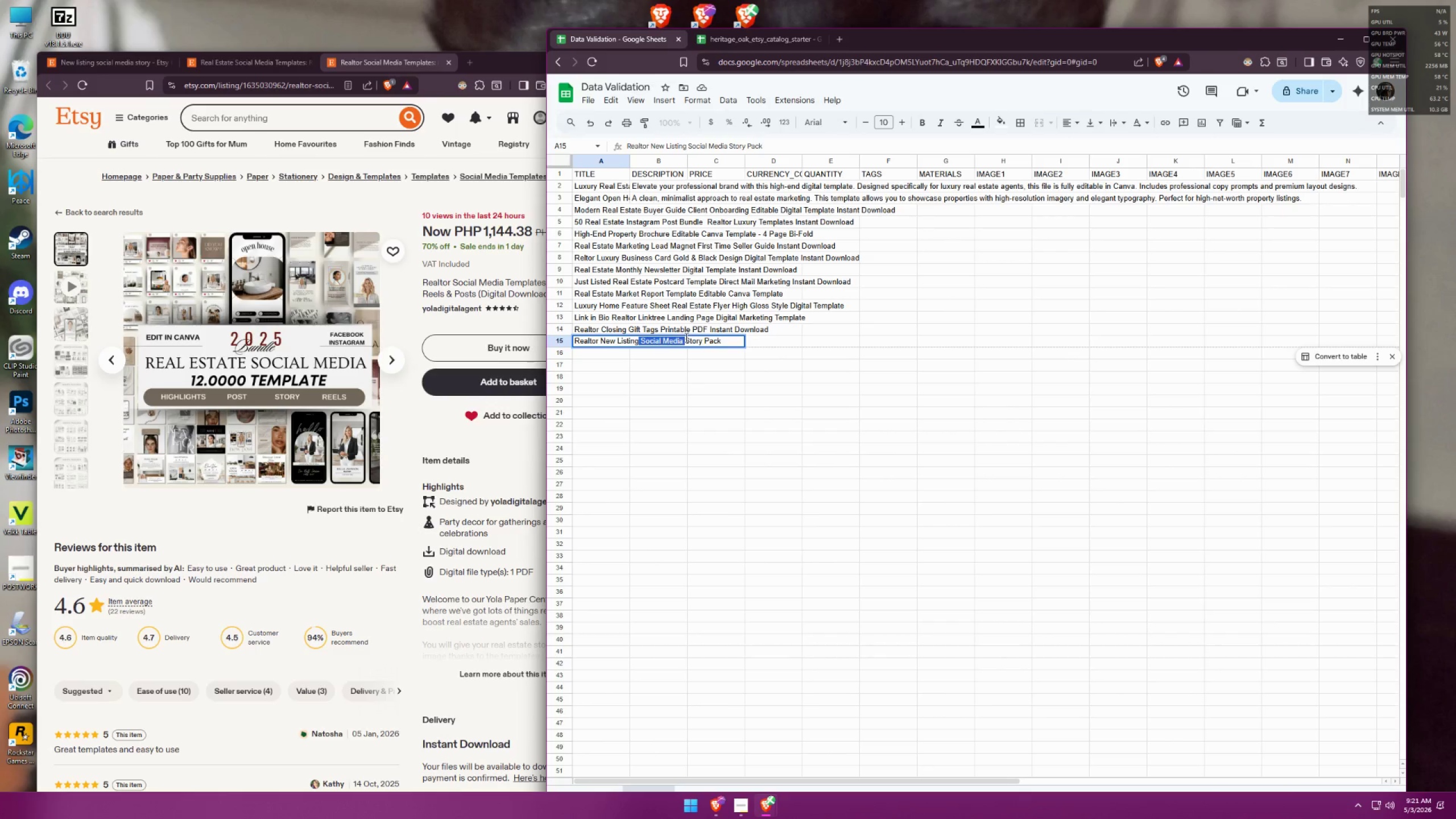 
key(Control+X)
 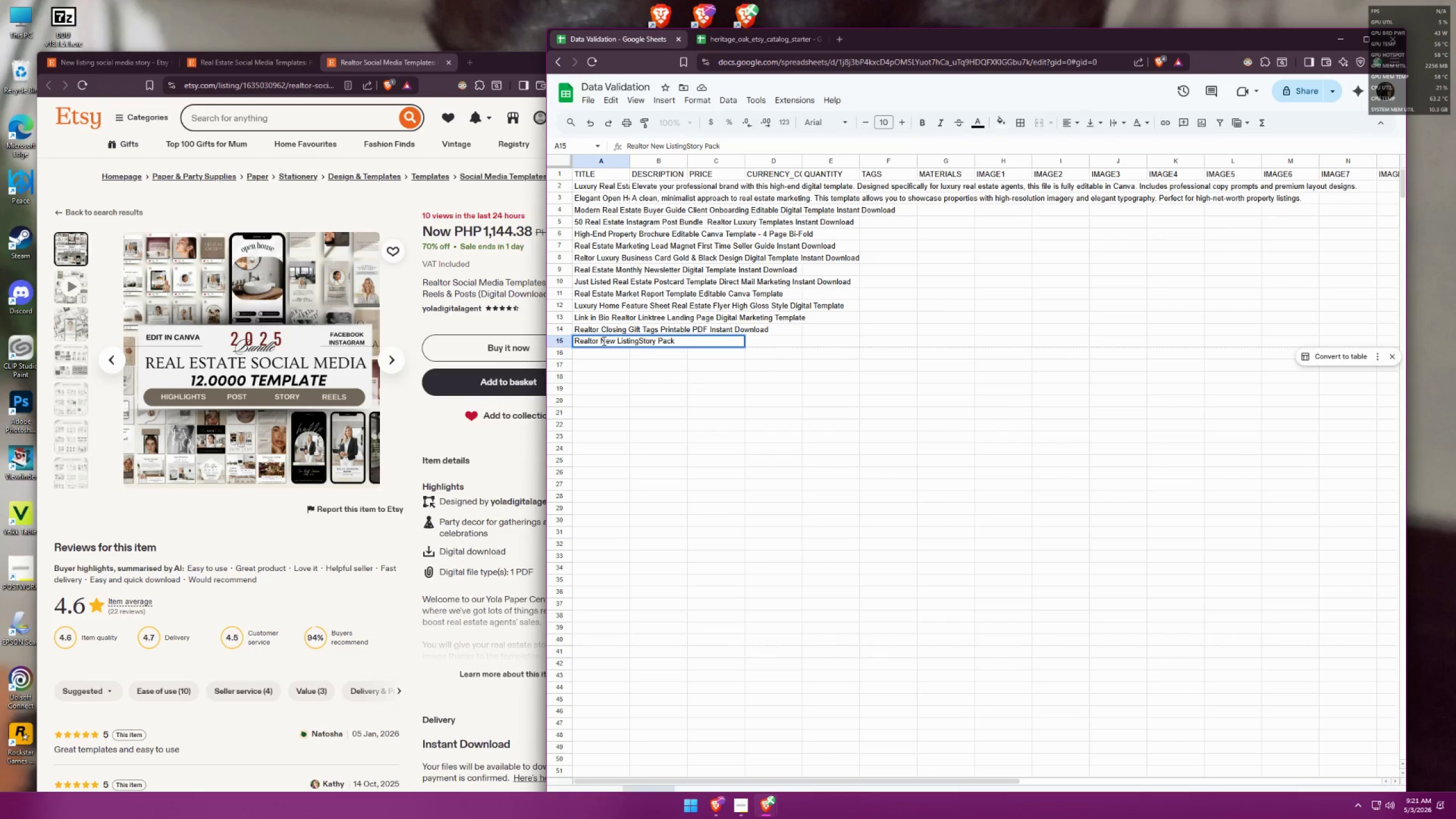 
left_click([602, 340])
 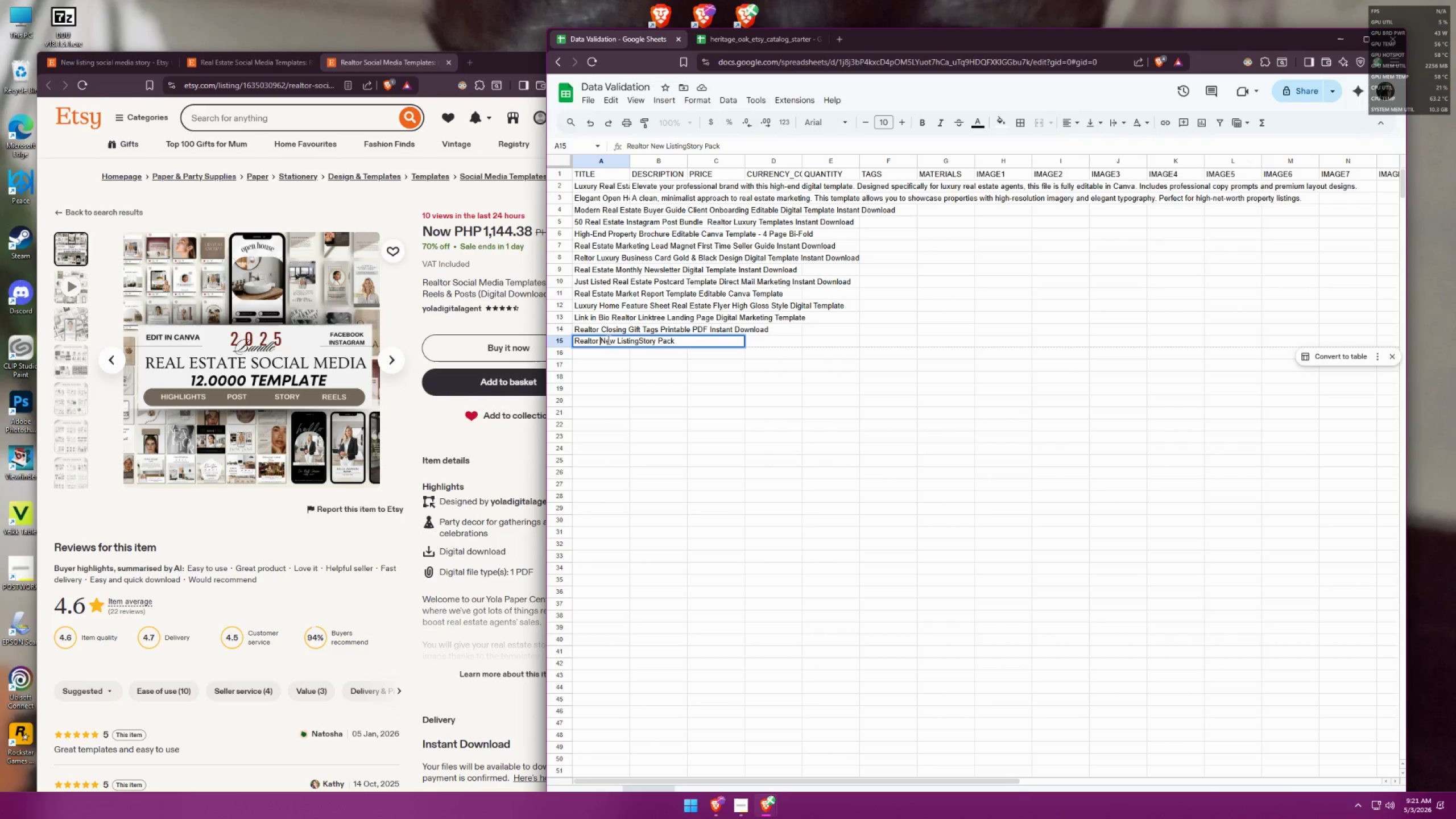 
key(Control+ControlLeft)
 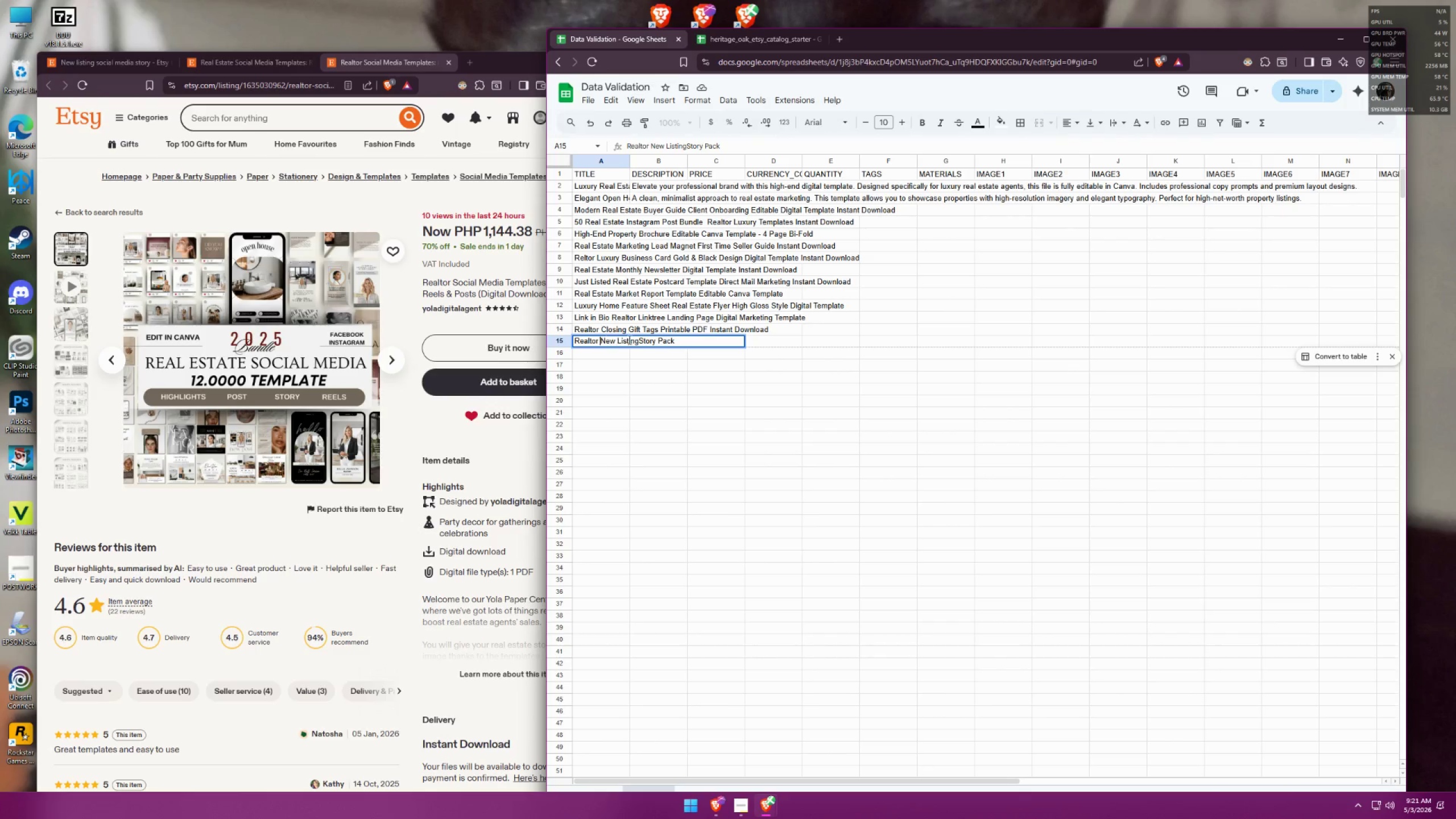 
key(Control+V)
 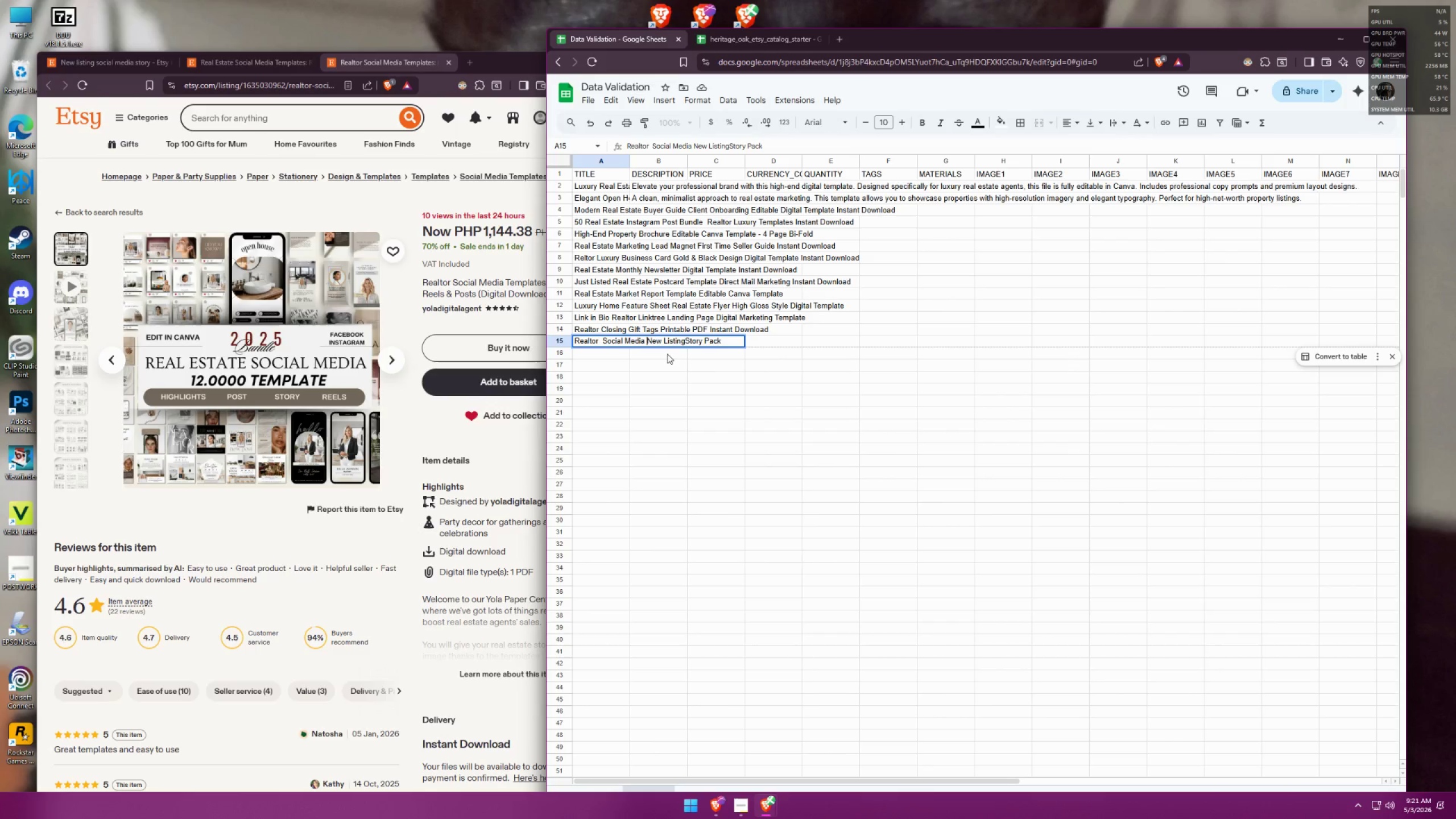 
key(Space)
 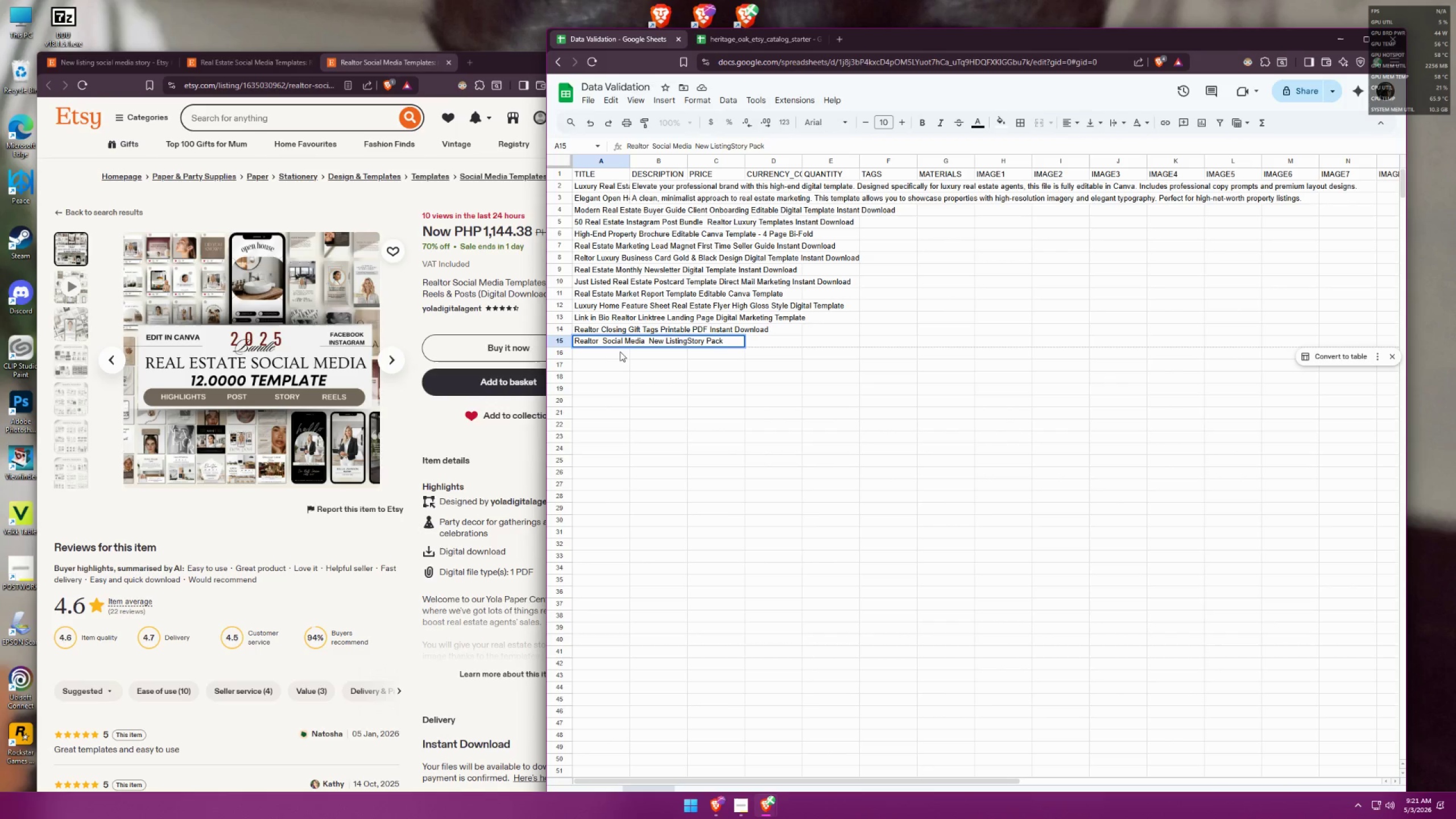 
left_click([601, 341])
 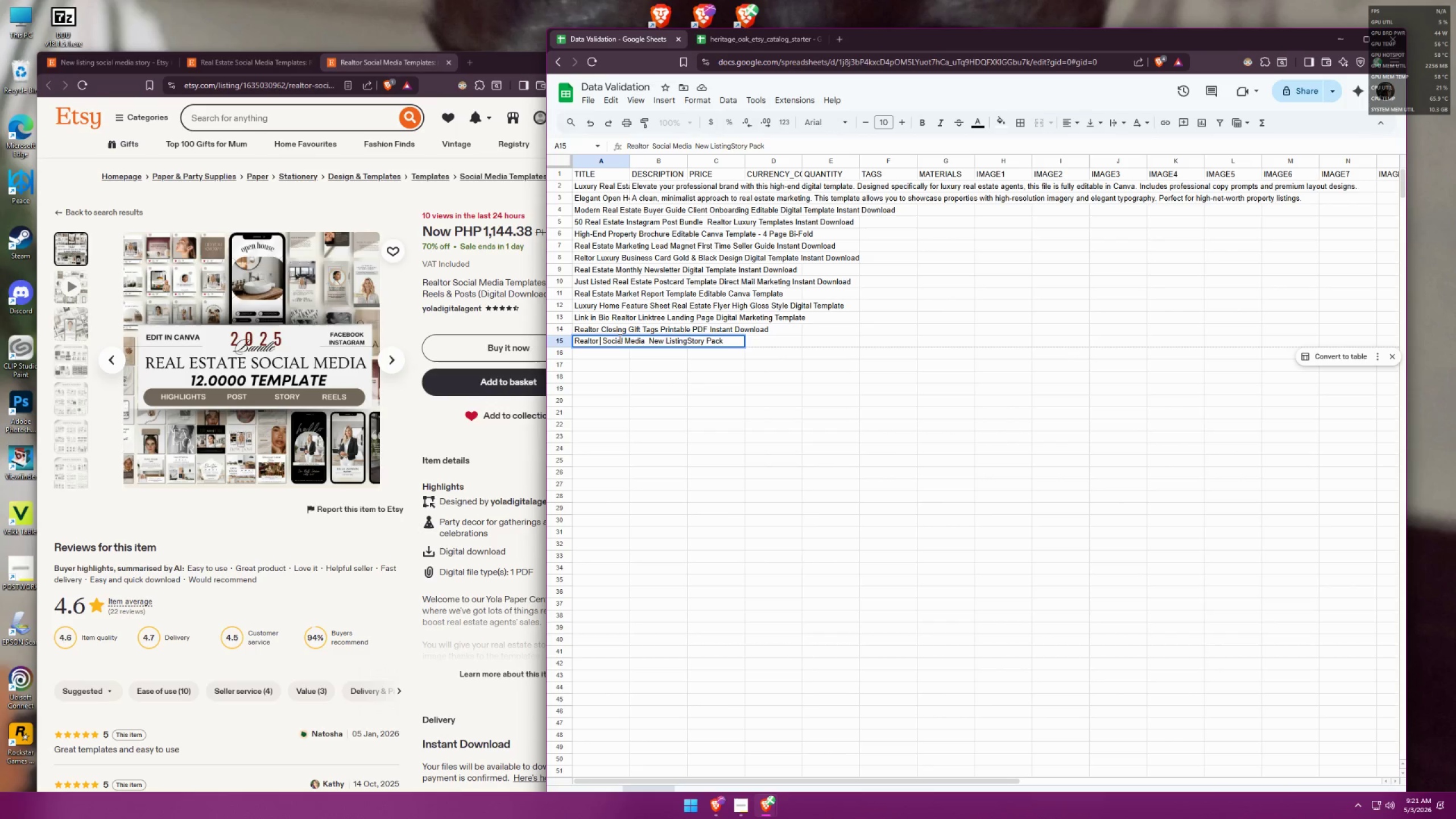 
key(Backspace)
 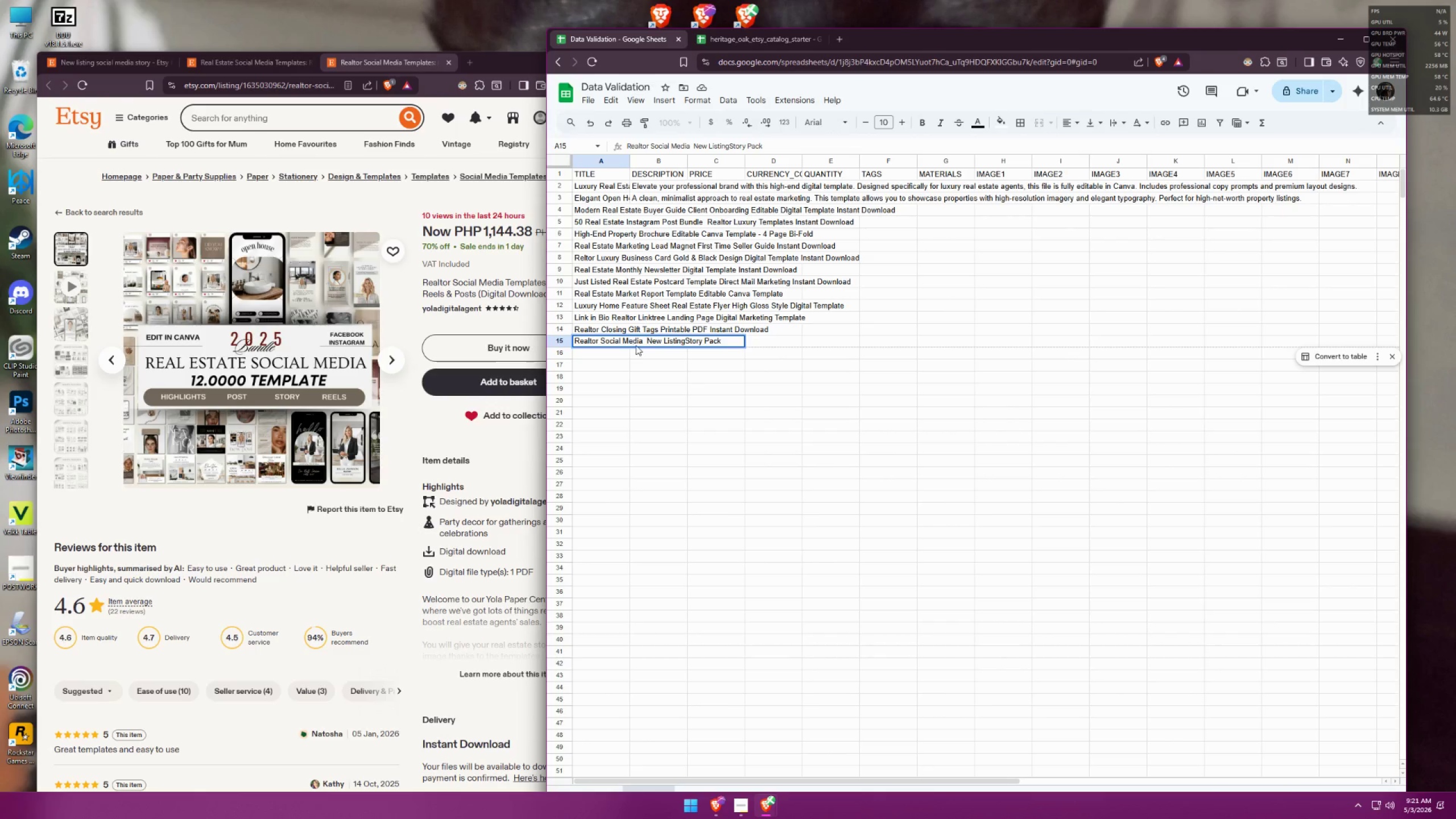 
left_click([644, 344])
 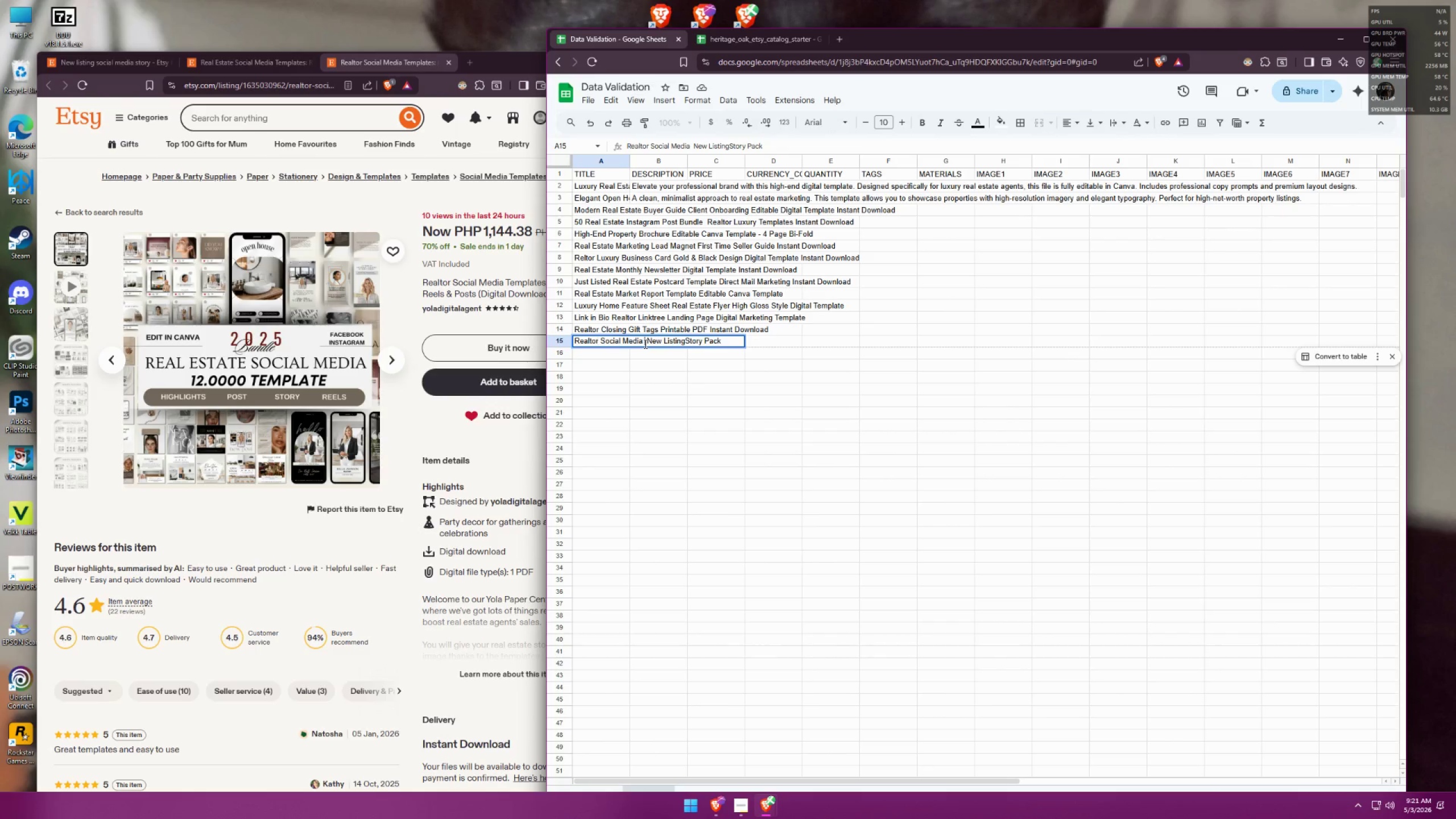 
key(Backspace)
 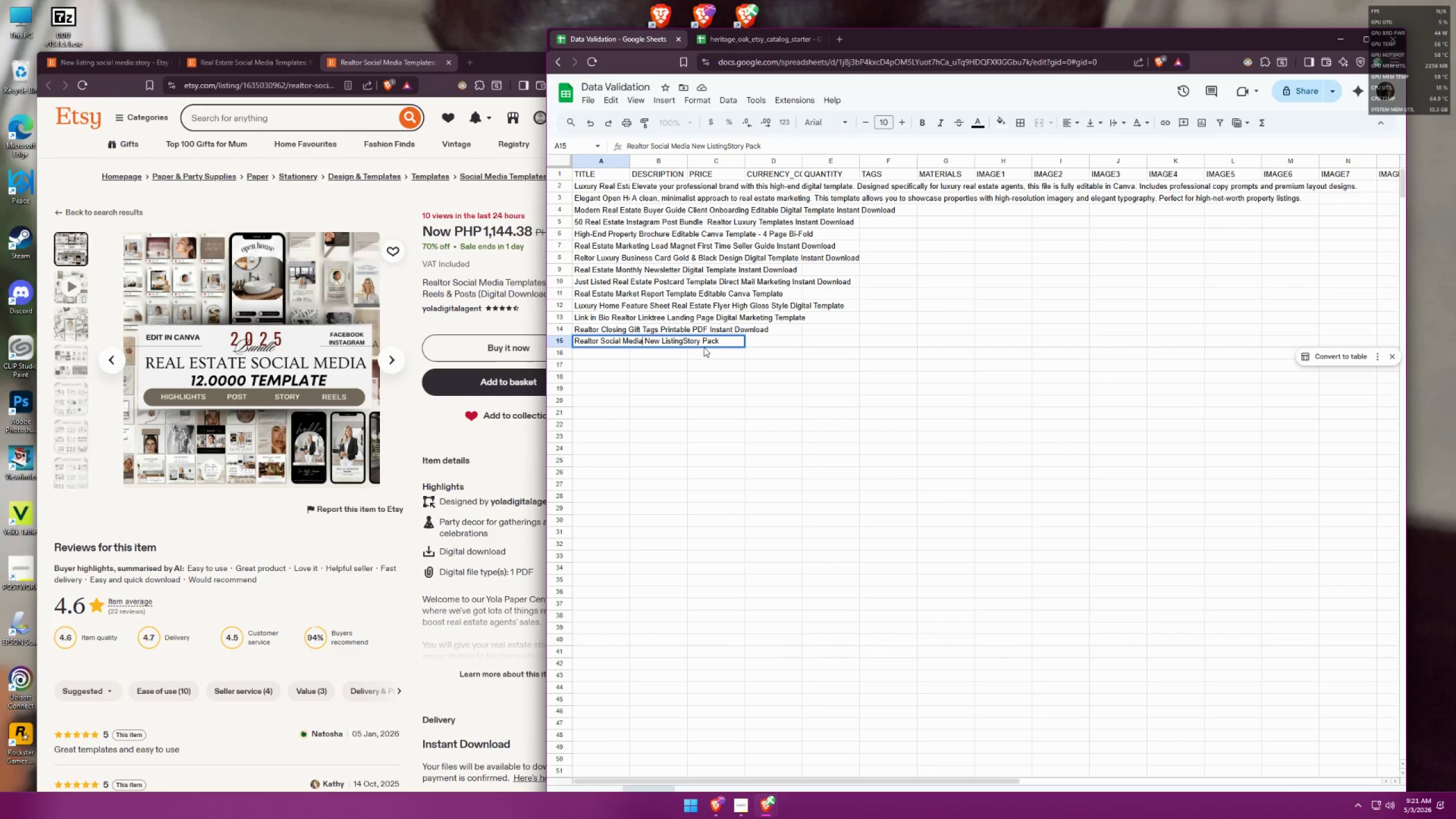 
wait(5.96)
 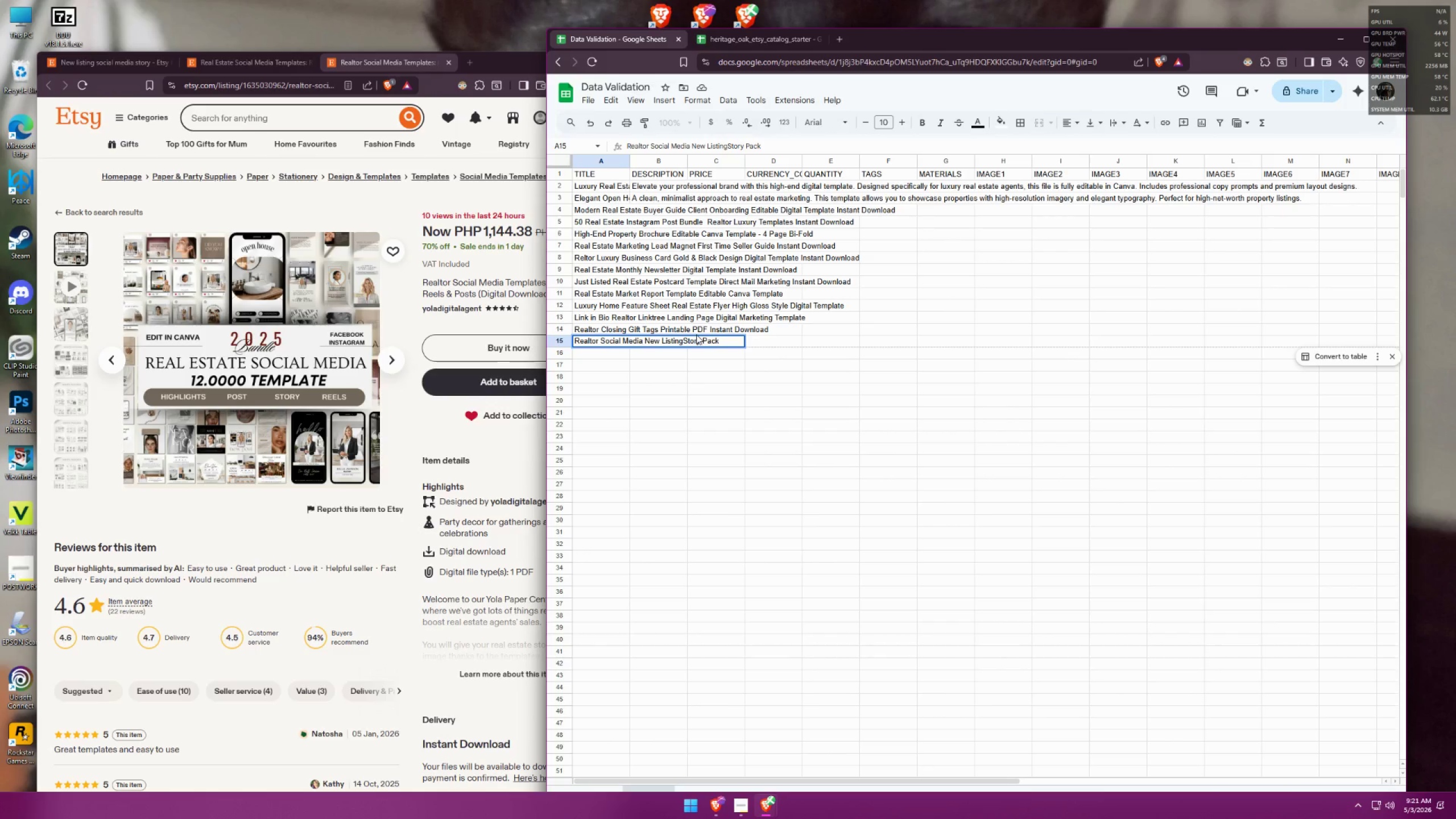 
left_click_drag(start_coordinate=[702, 340], to_coordinate=[733, 342])
 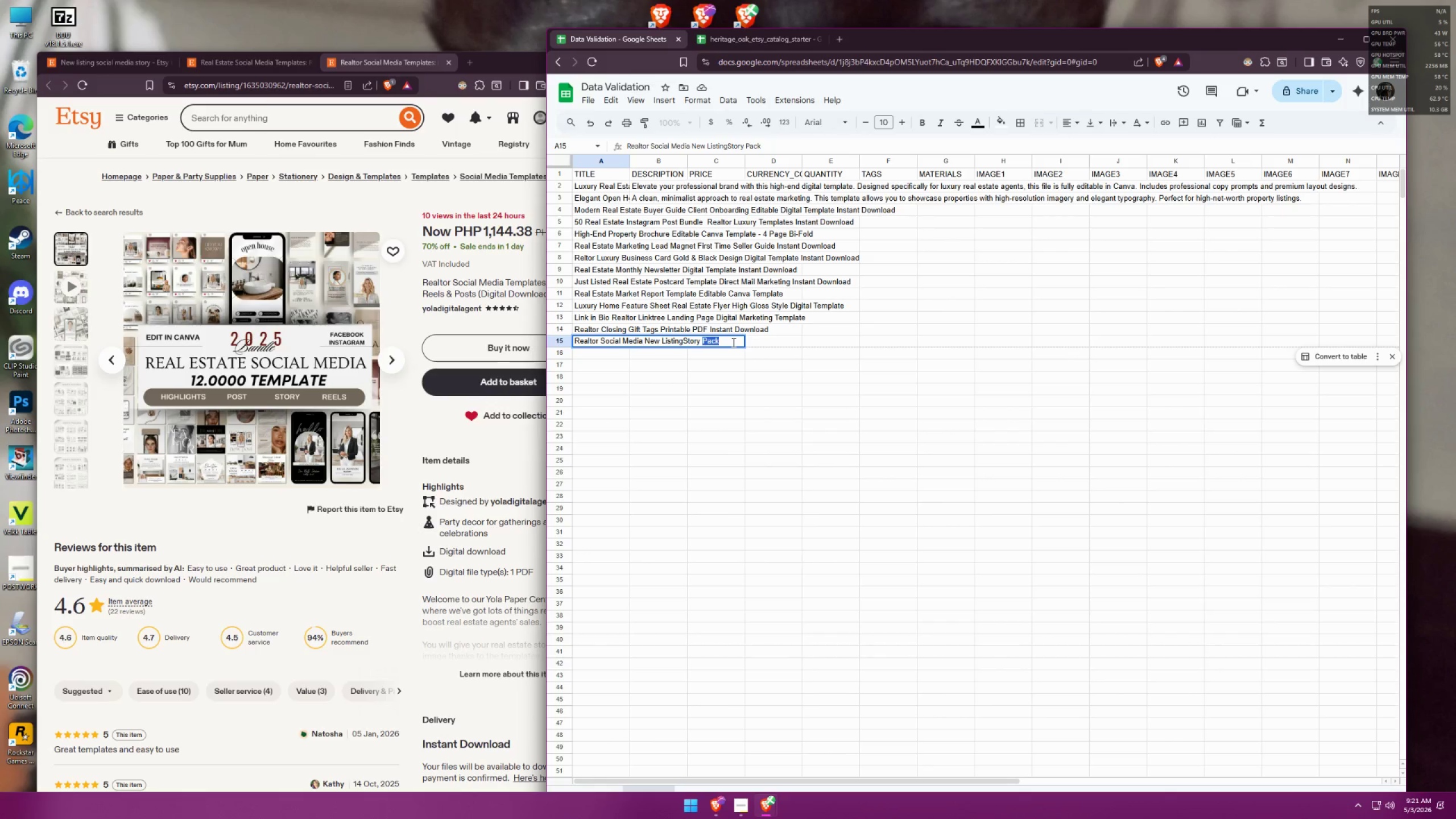 
key(Control+ControlLeft)
 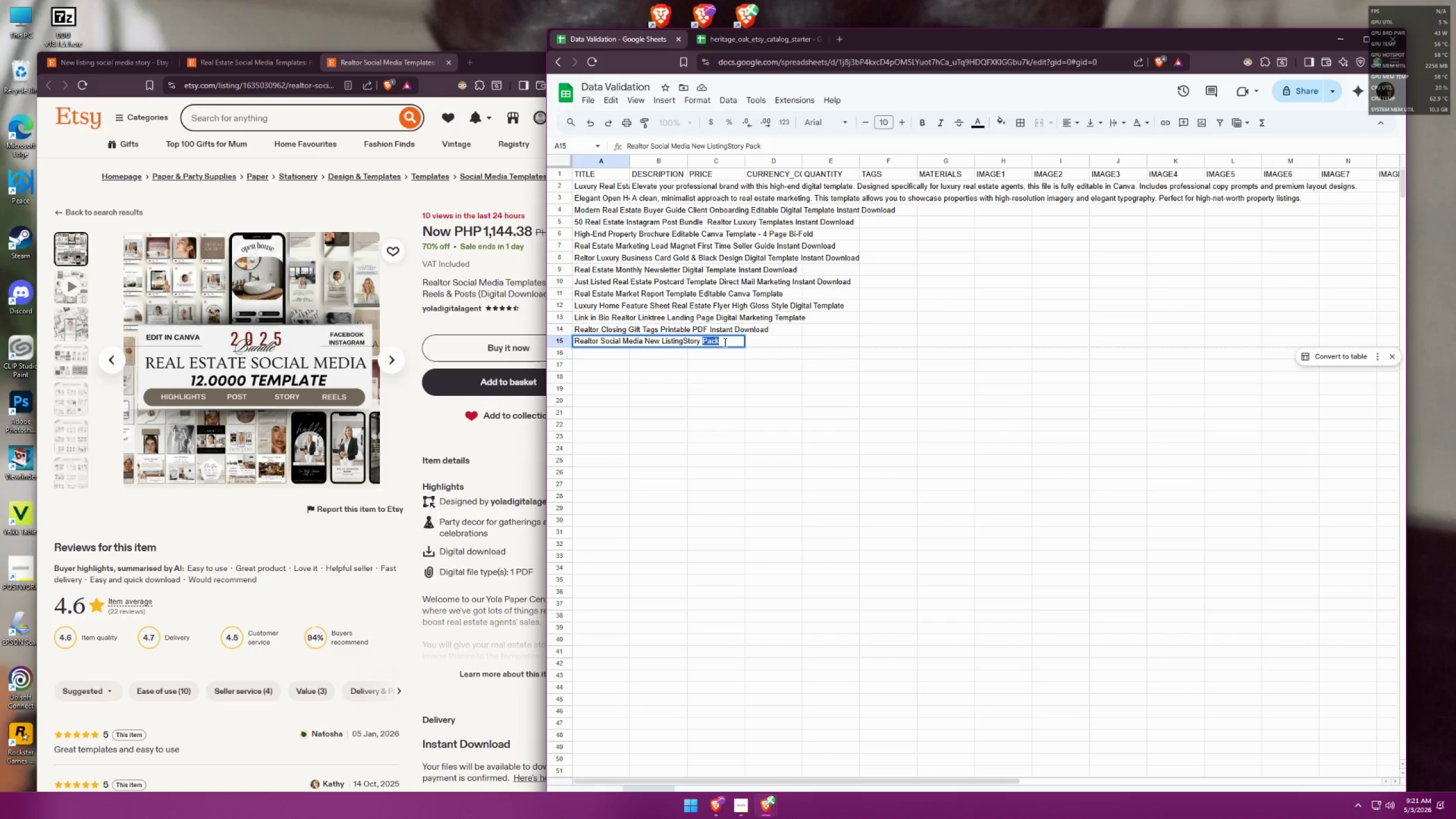 
key(Control+C)
 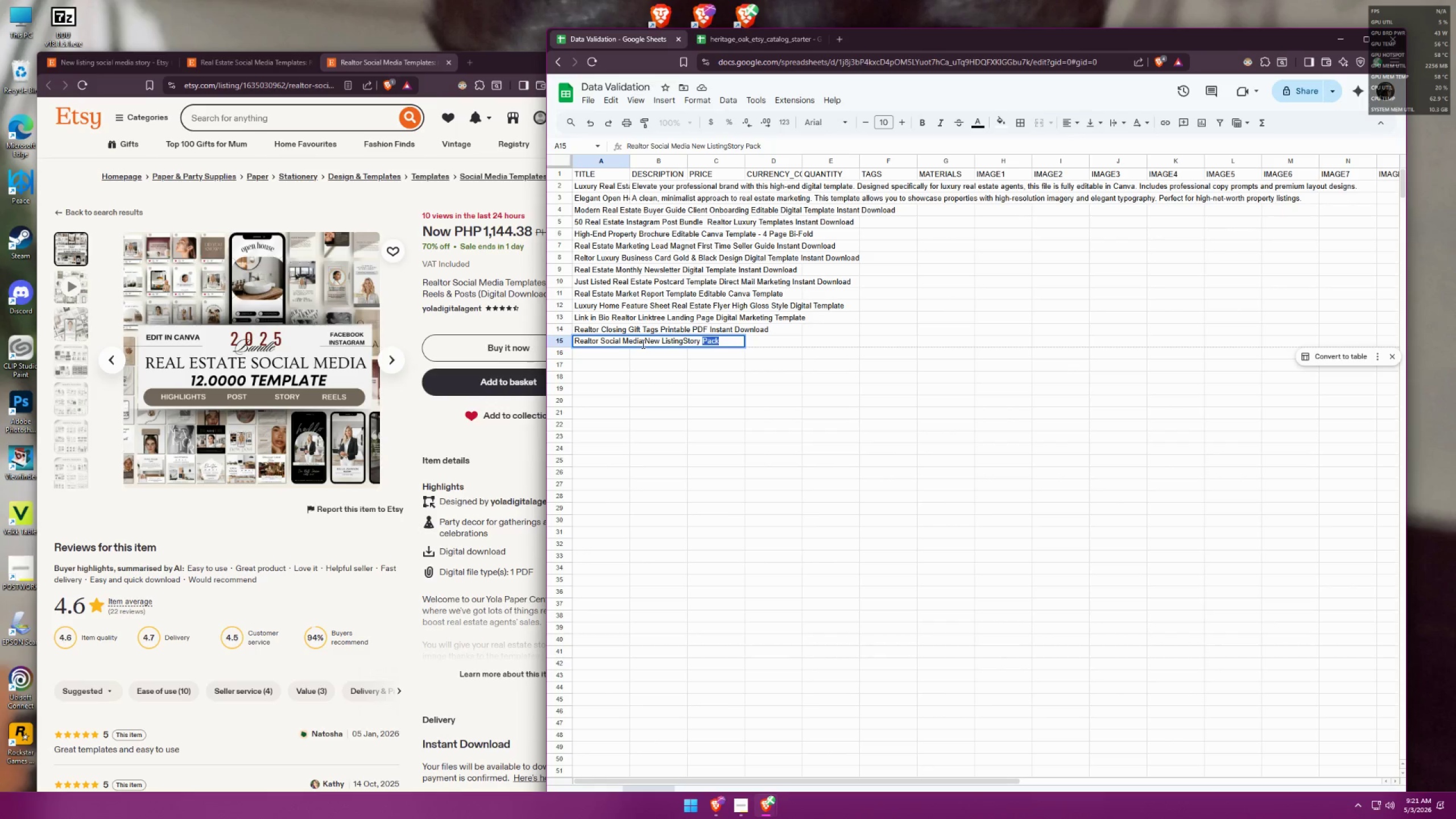 
left_click([642, 344])
 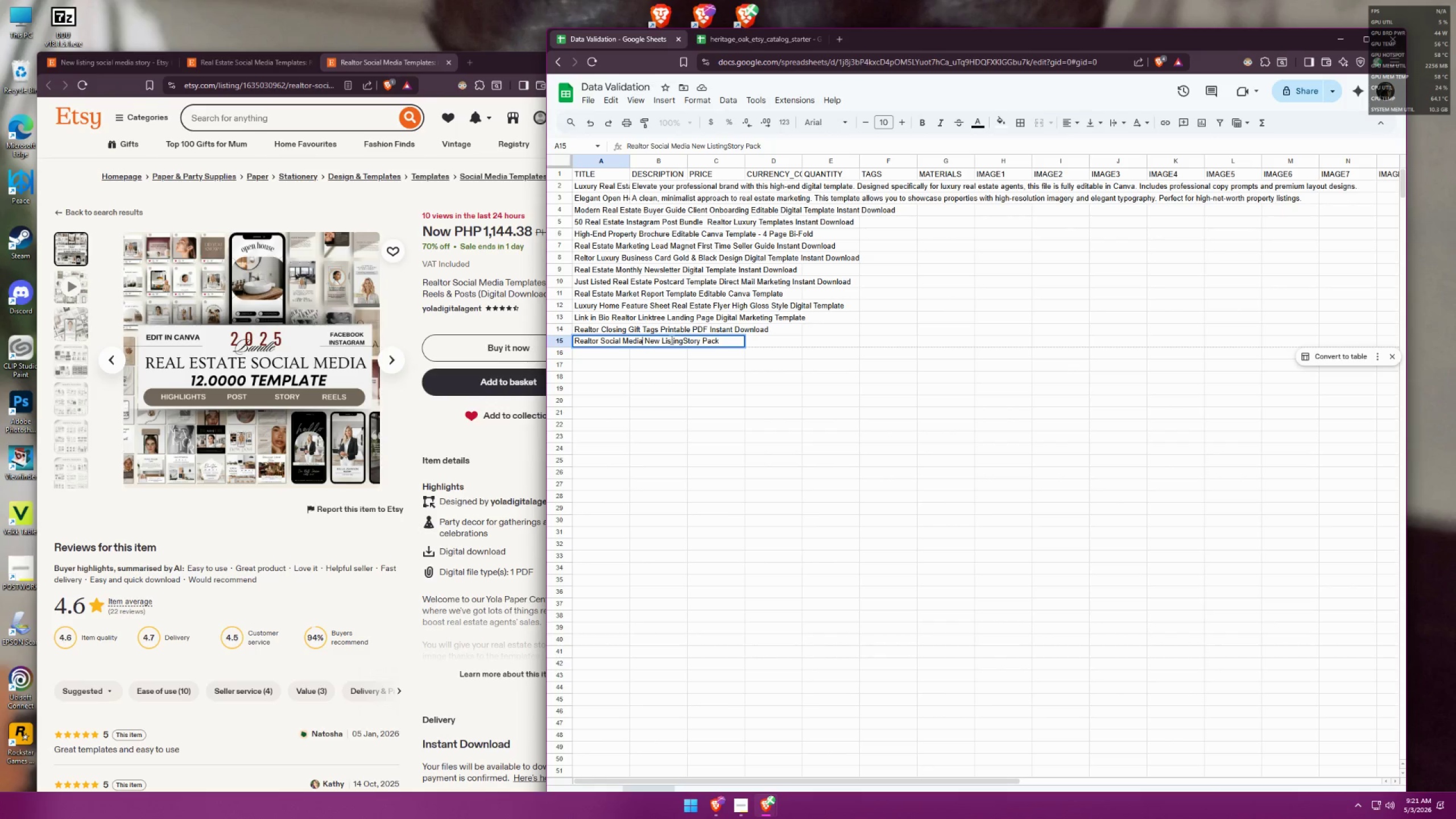 
key(Space)
 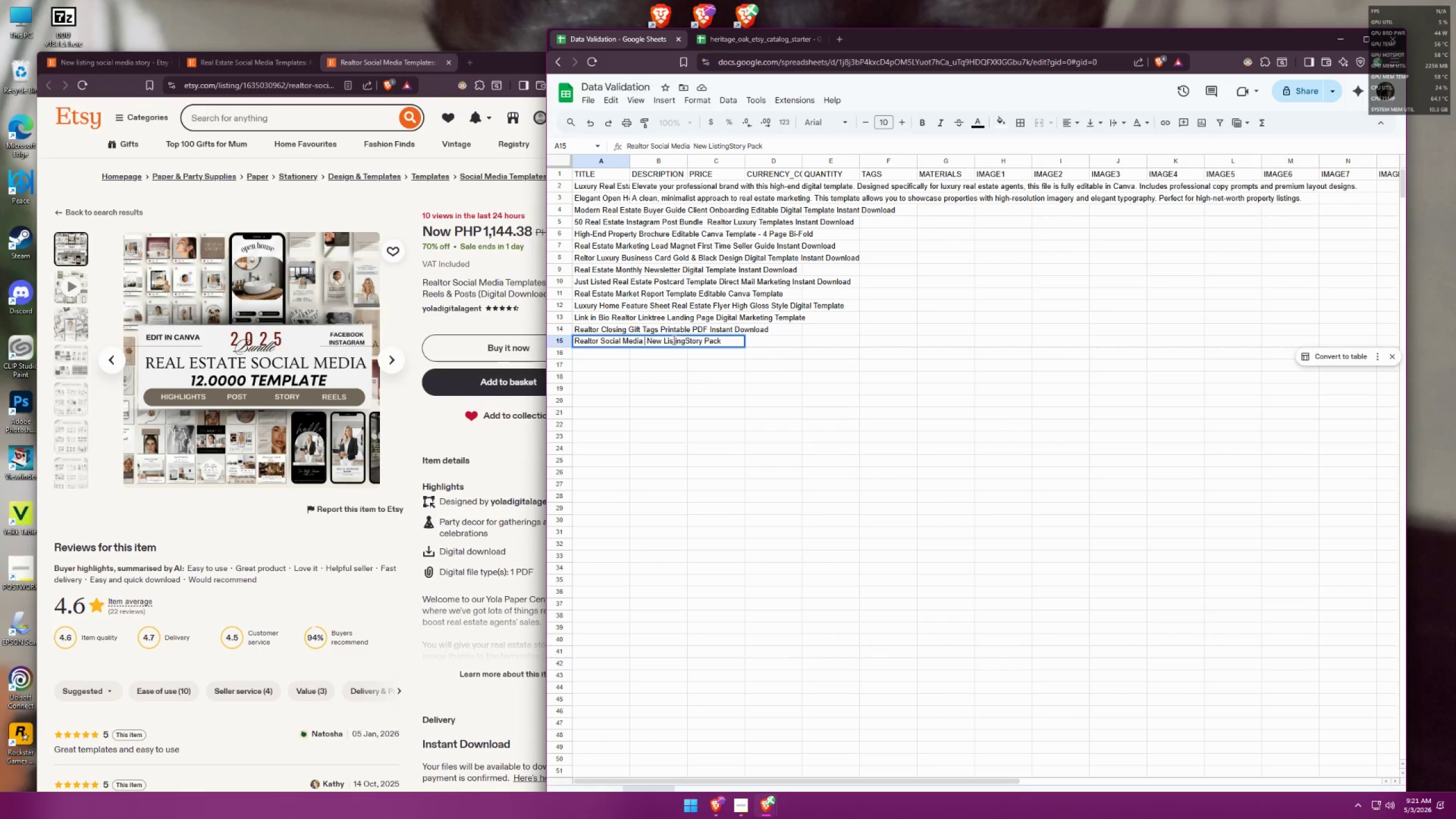 
key(Control+ControlLeft)
 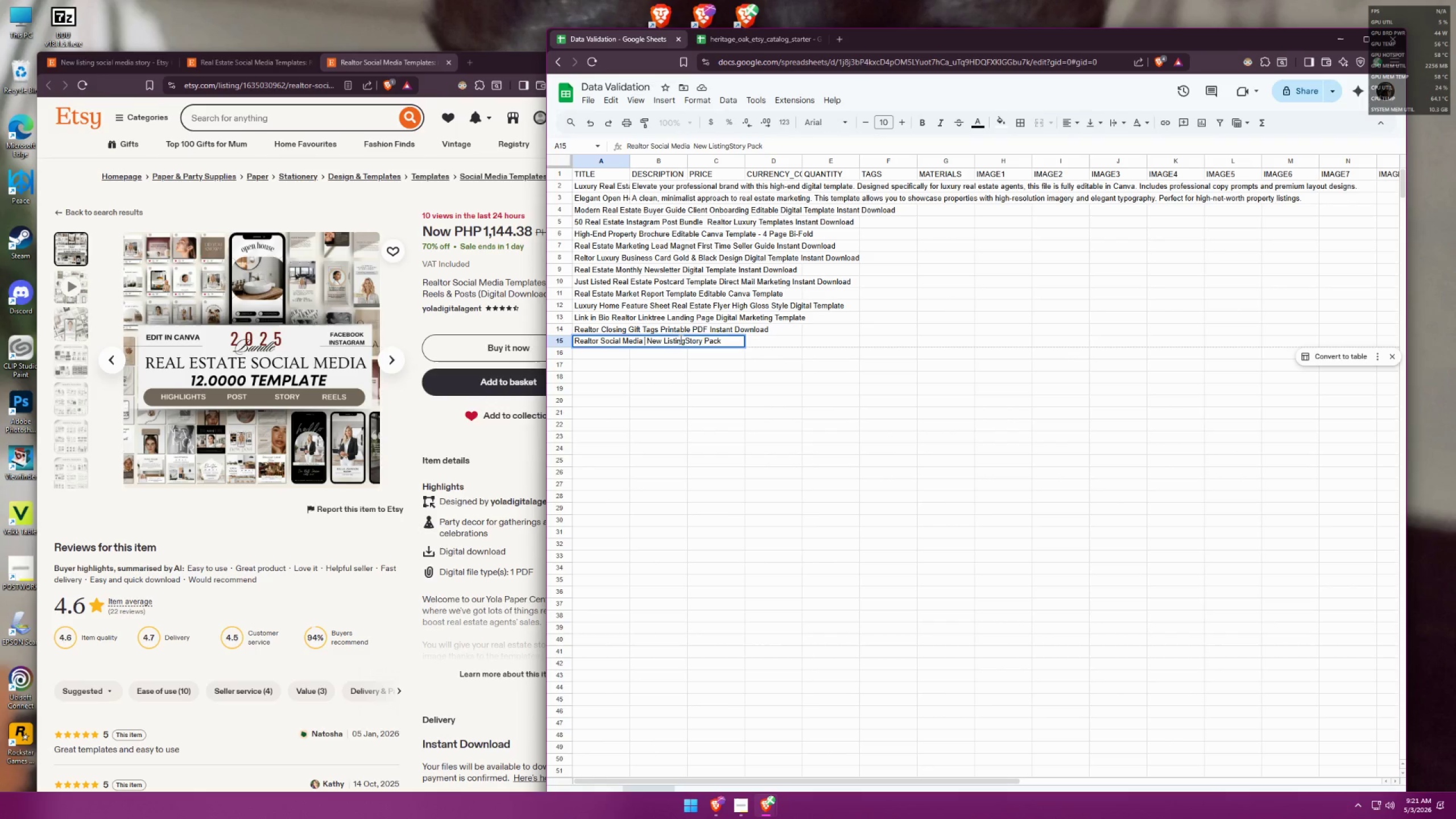 
key(Control+V)
 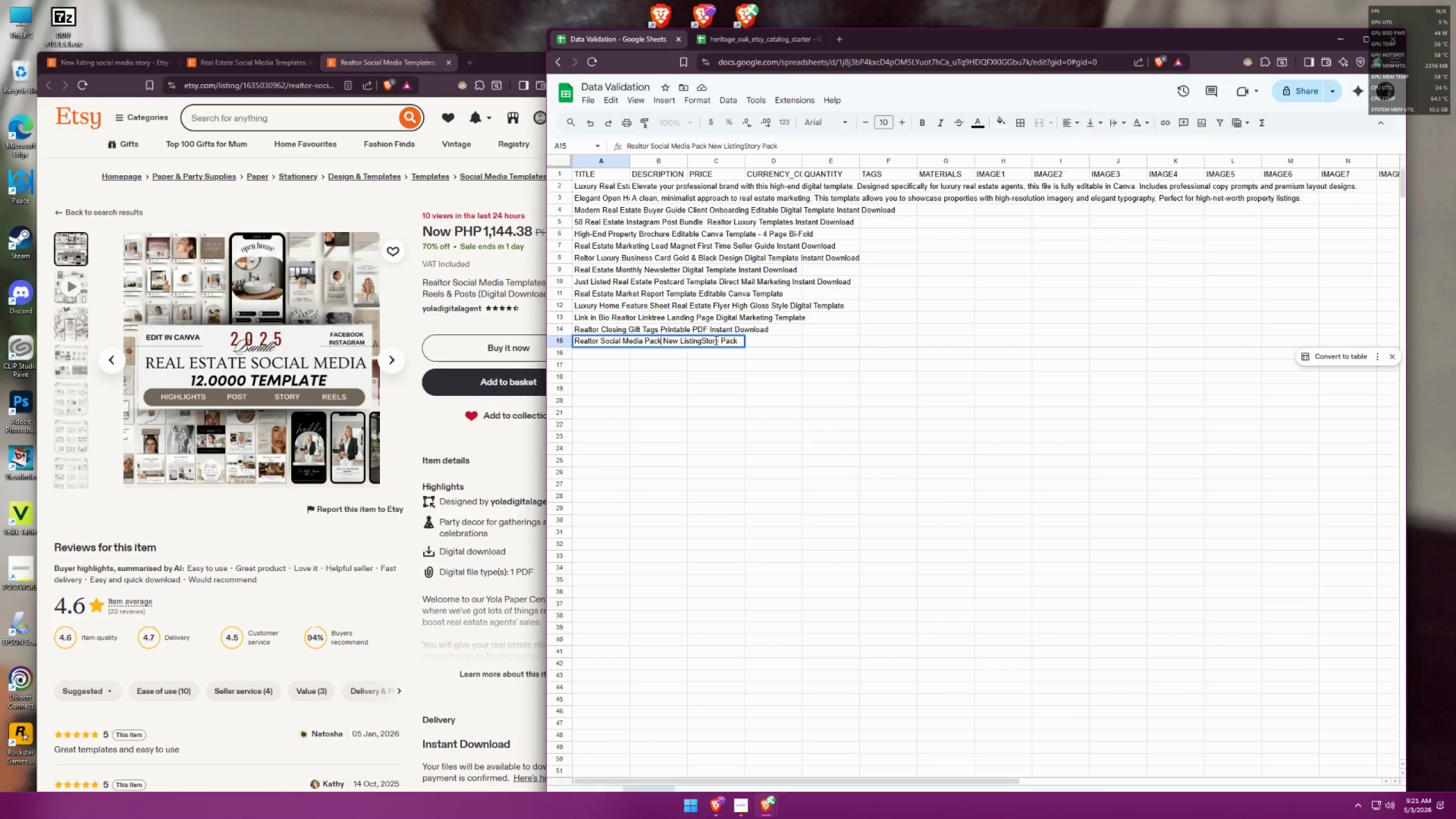 
left_click([701, 341])
 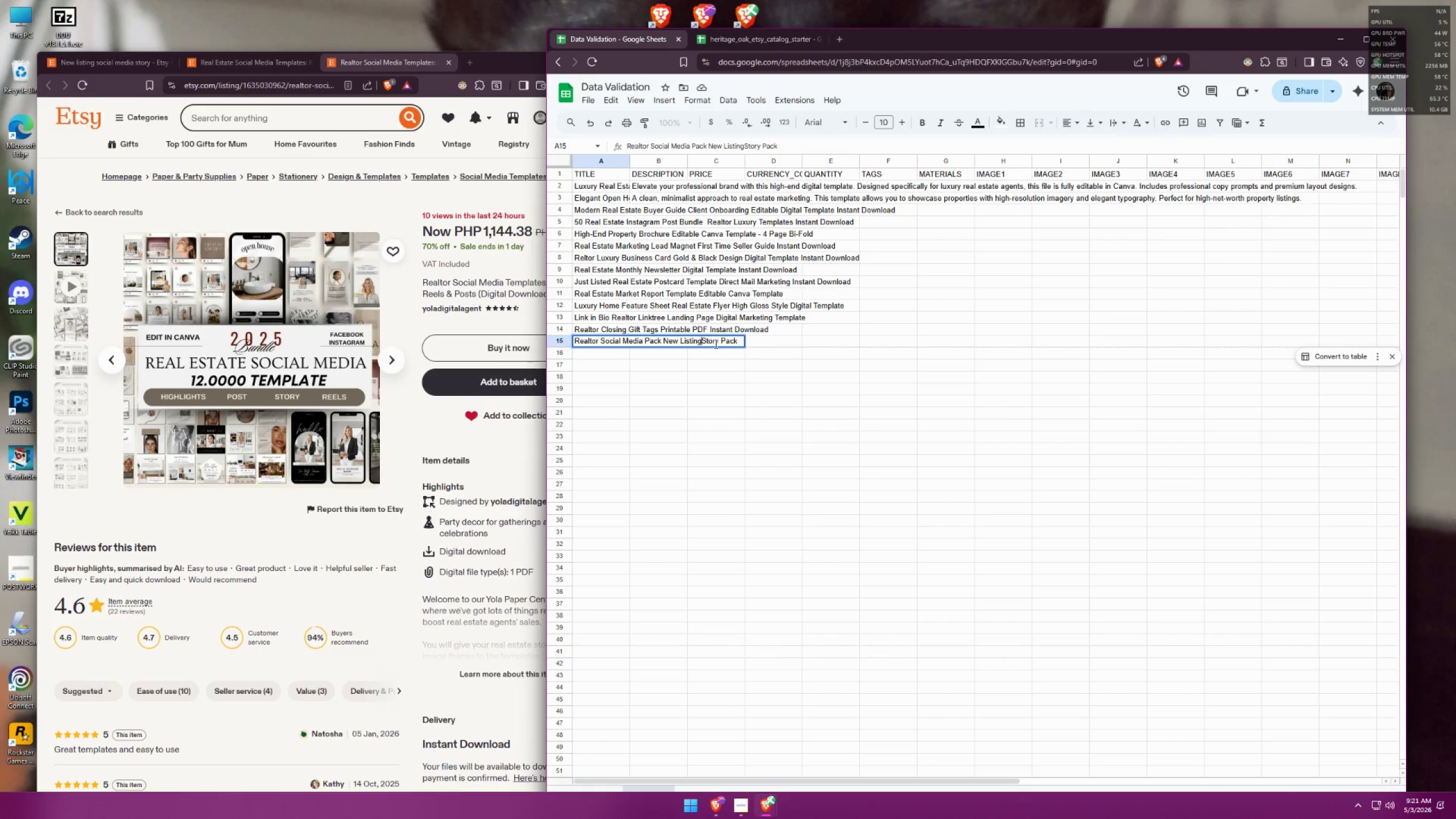 
key(Space)
 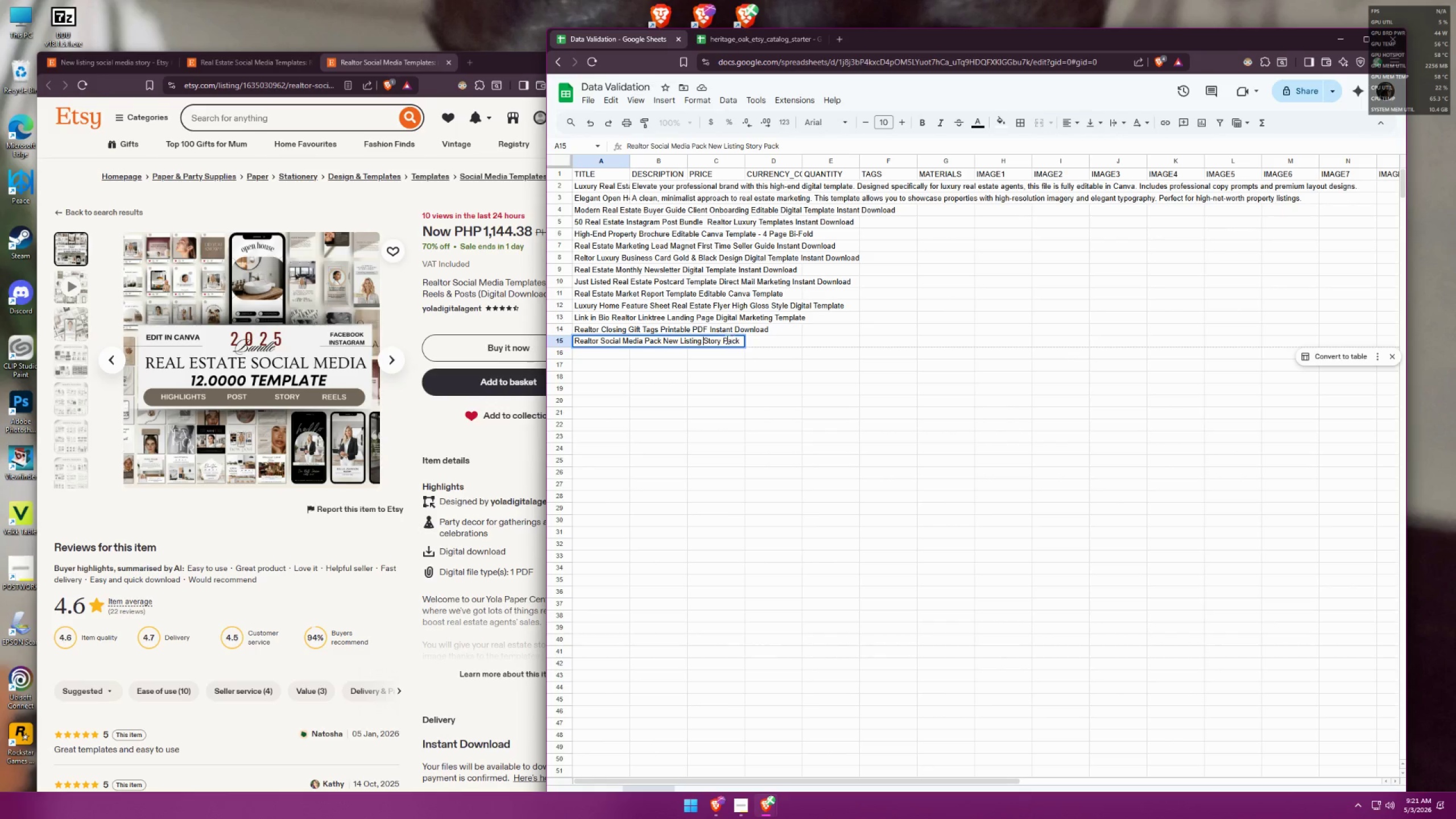 
left_click_drag(start_coordinate=[723, 340], to_coordinate=[761, 339])
 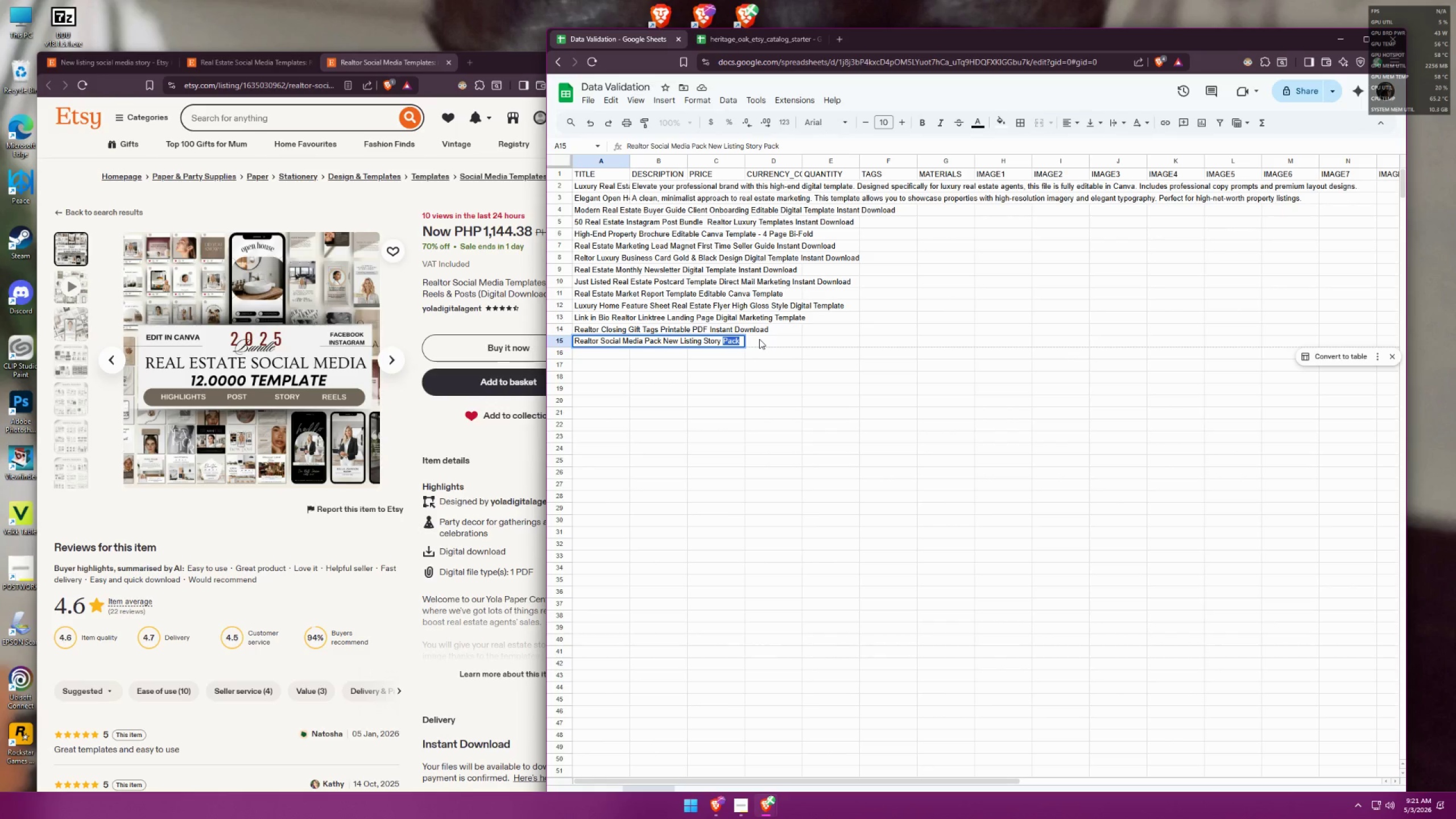 
key(Backspace)
 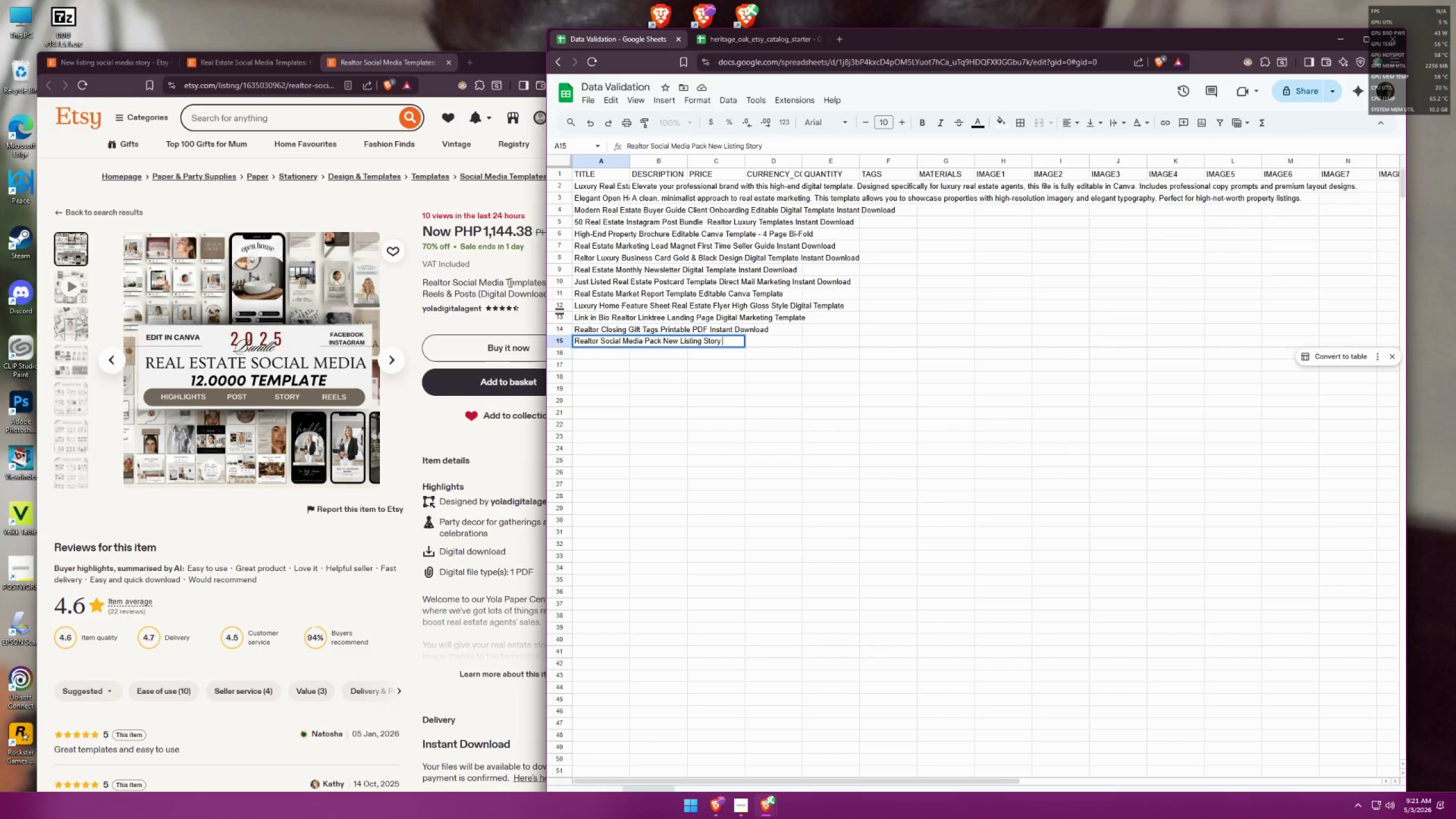 
left_click([499, 258])
 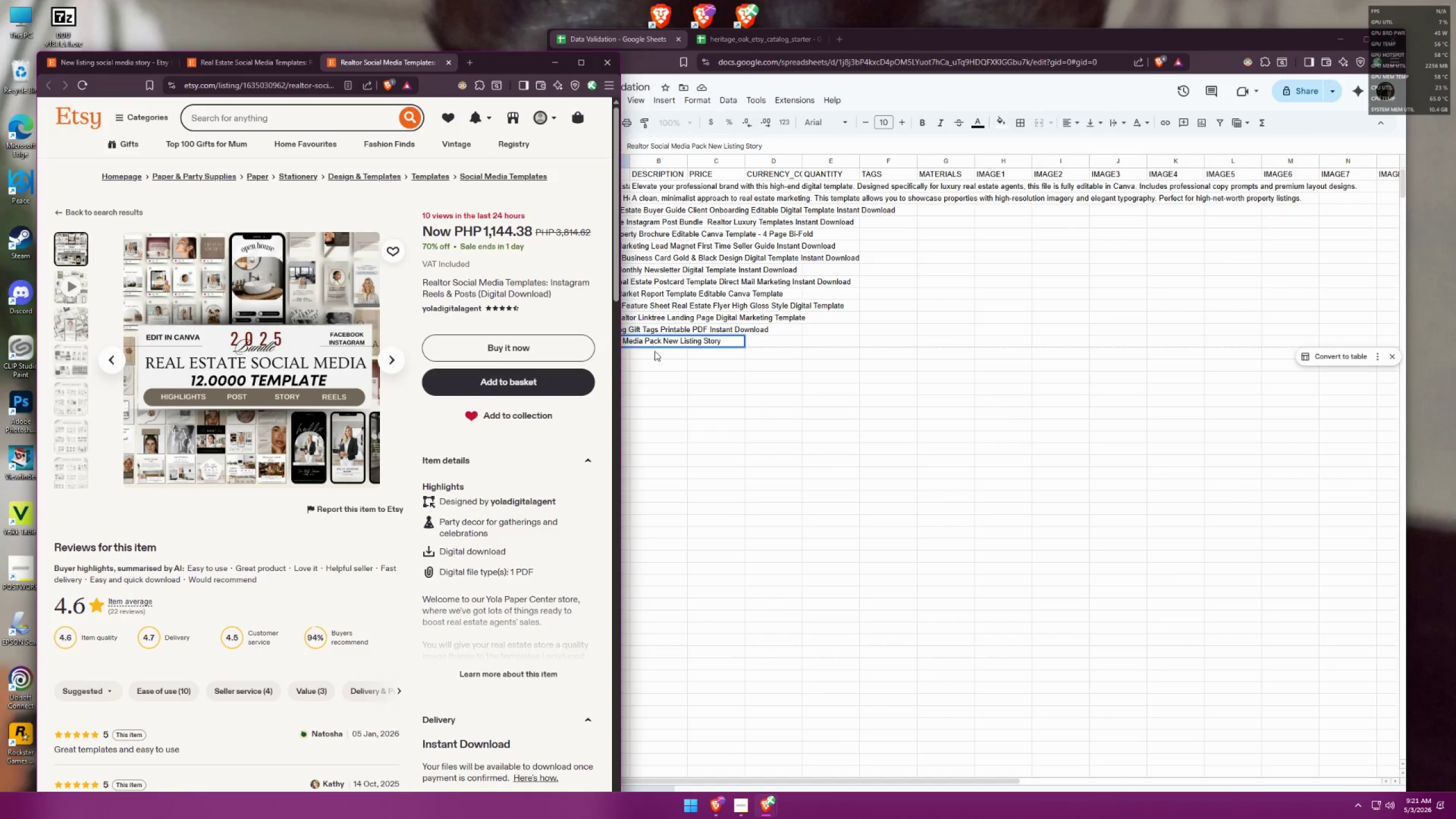 
left_click([657, 364])
 